 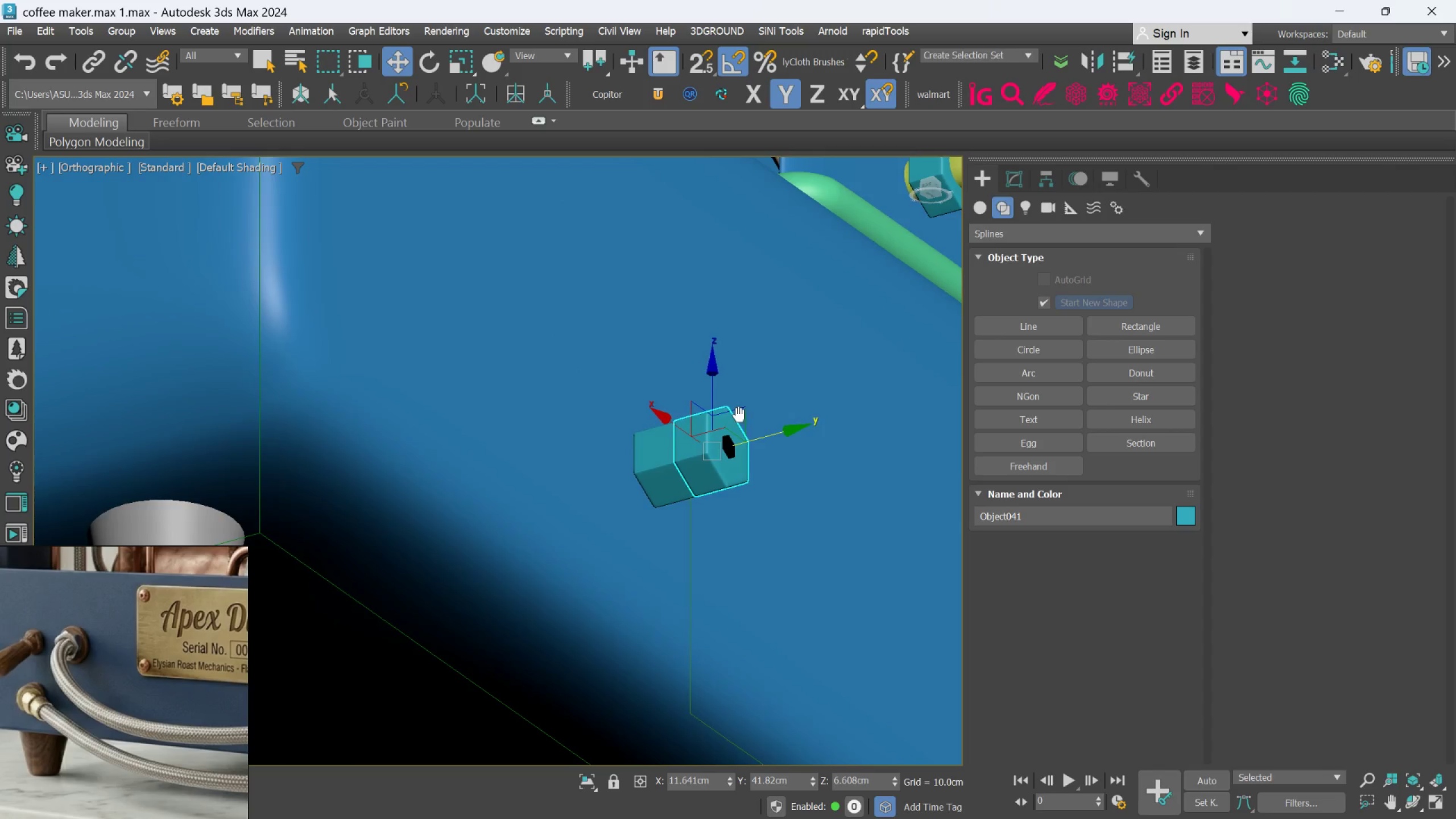 
key(Alt+AltLeft)
 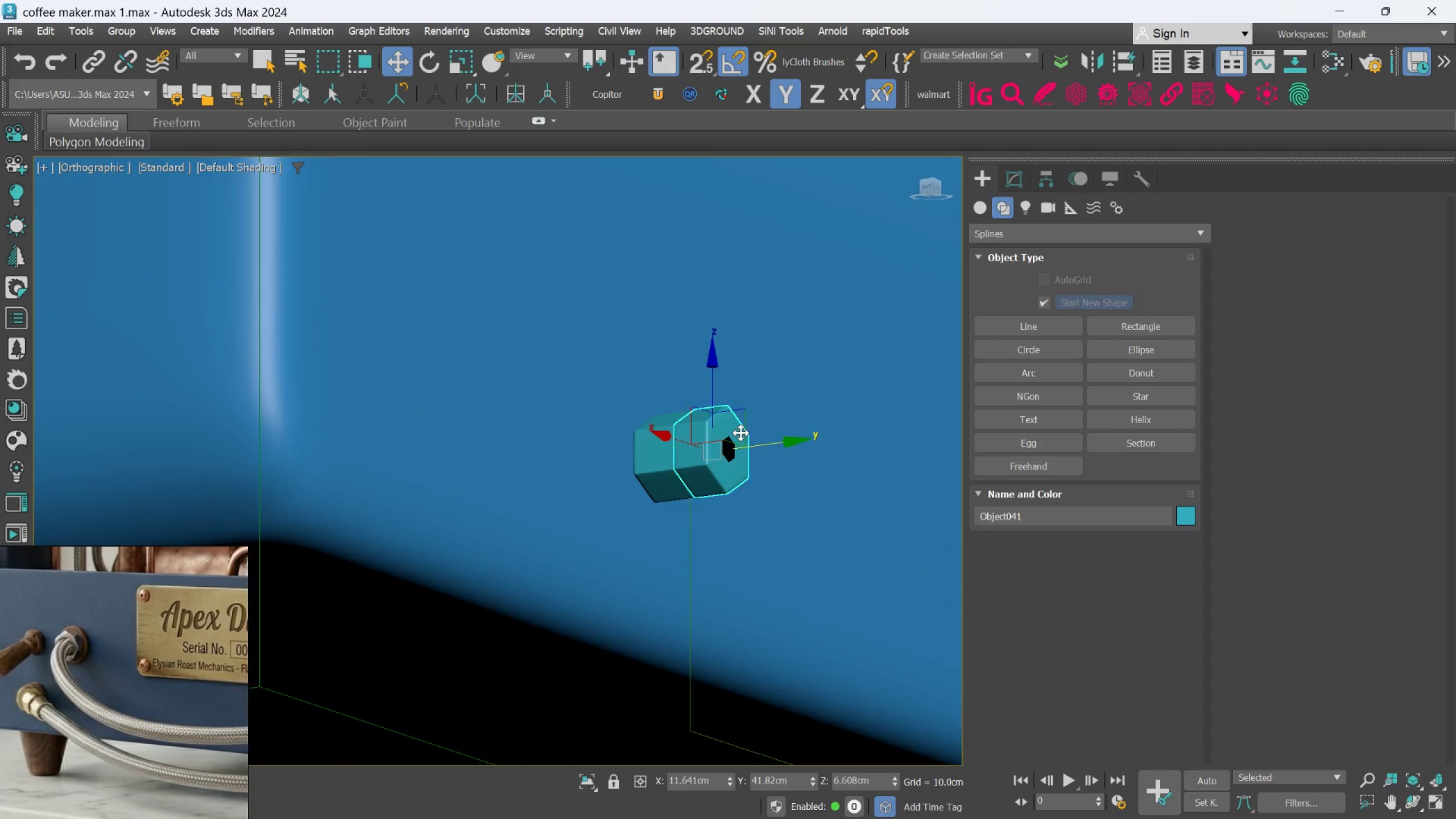 
hold_key(key=AltLeft, duration=0.42)
 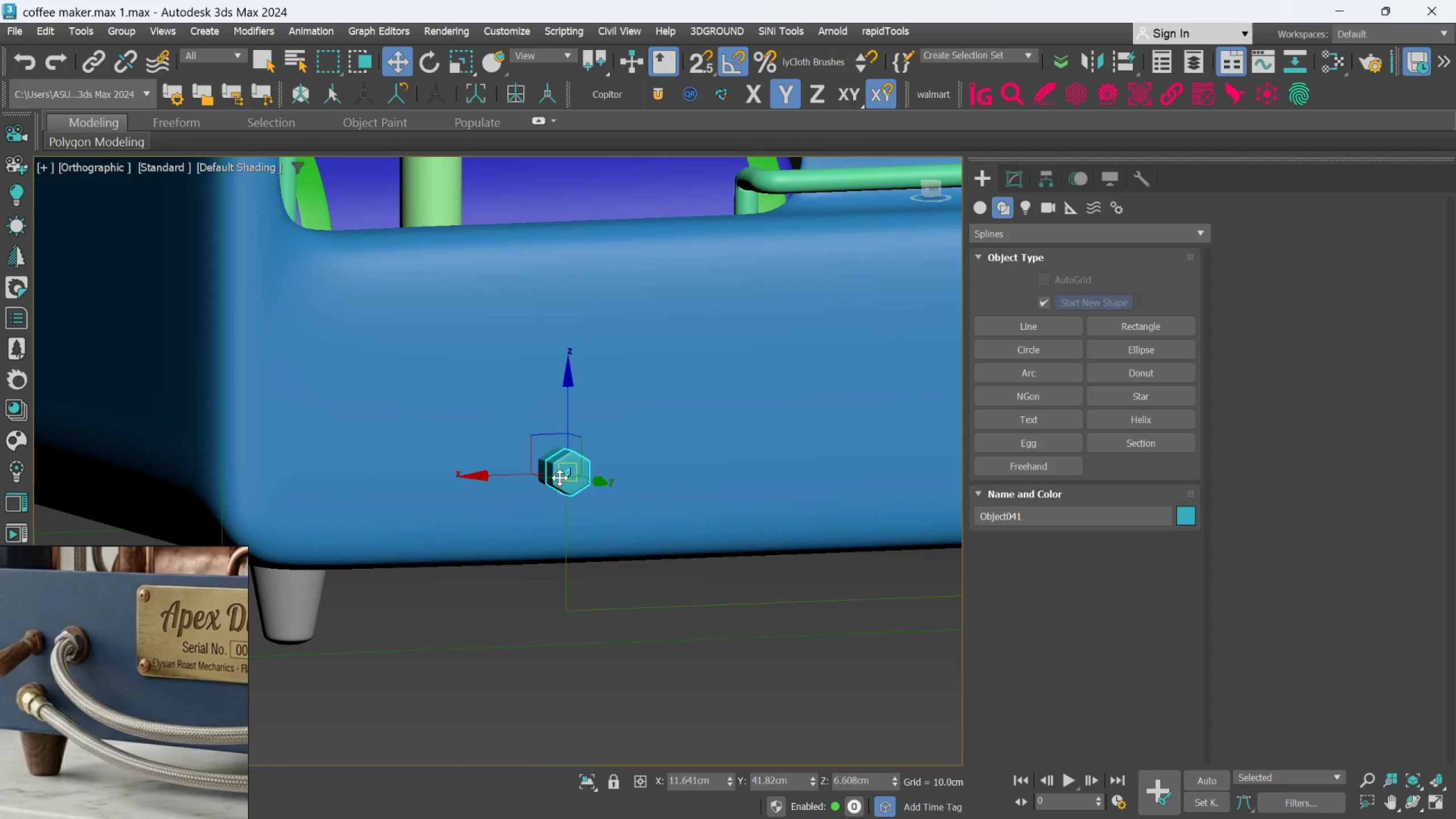 
scroll: coordinate [592, 446], scroll_direction: down, amount: 5.0
 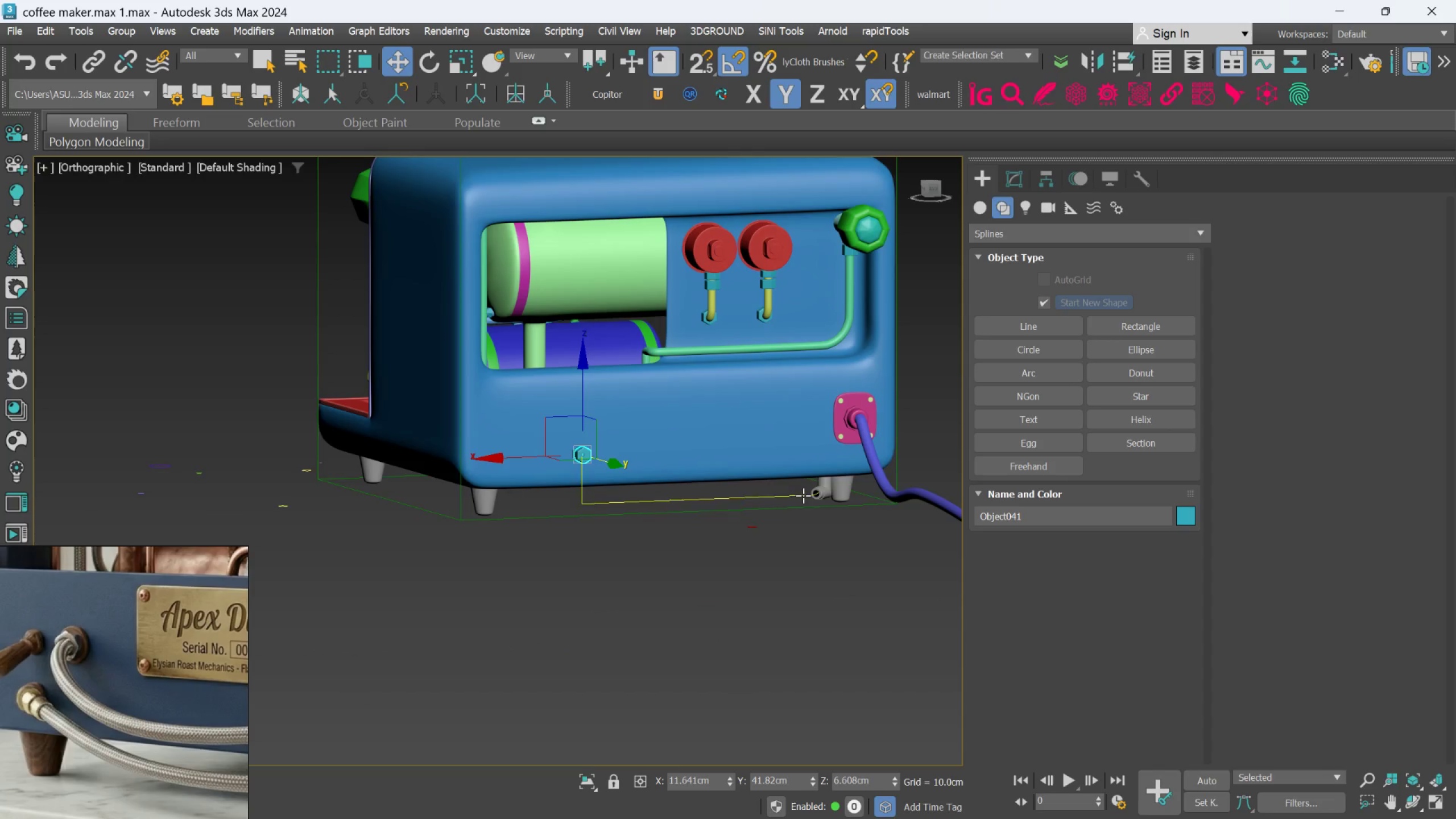 
scroll: coordinate [818, 545], scroll_direction: up, amount: 2.0
 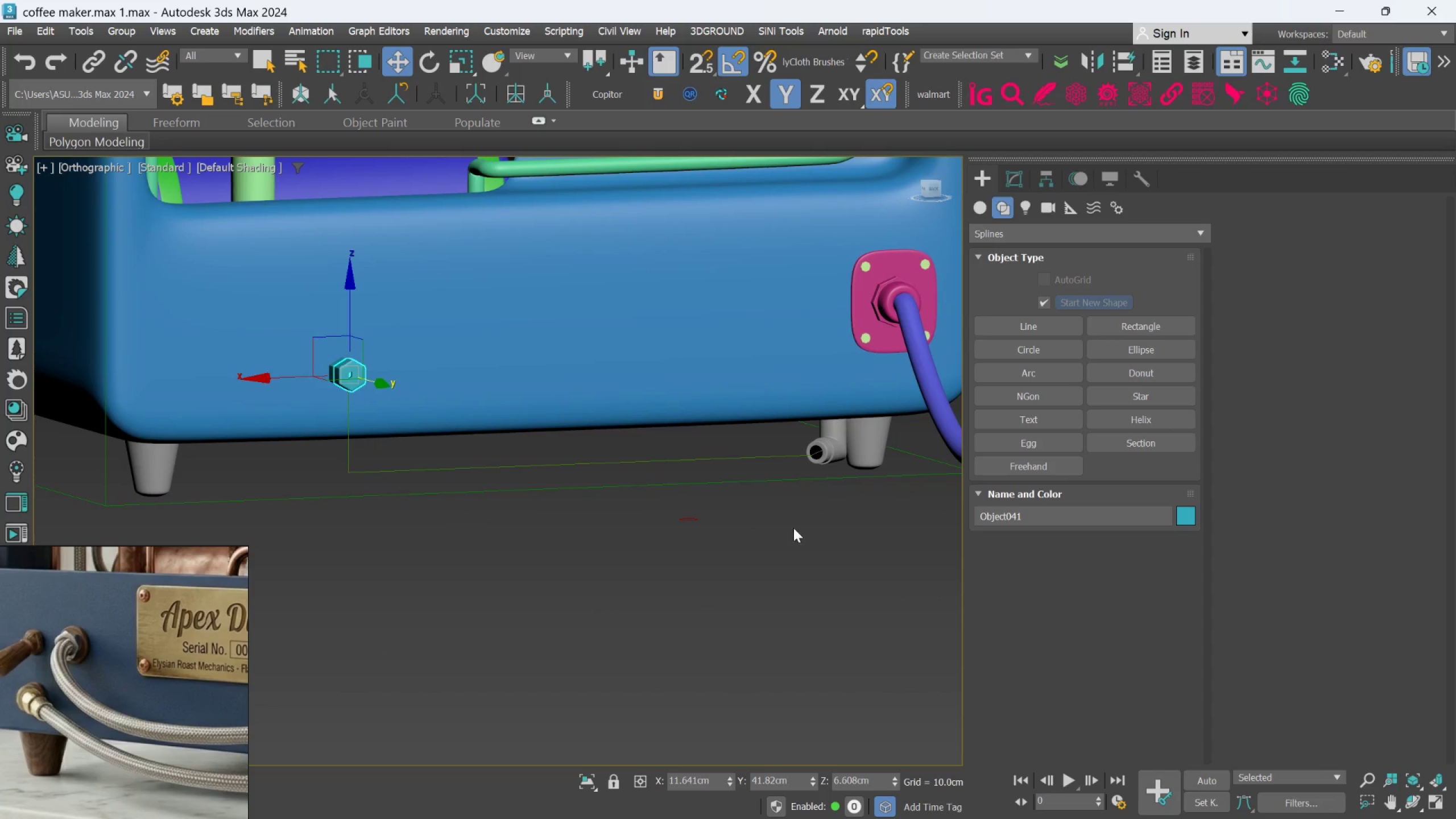 
middle_click([747, 531])
 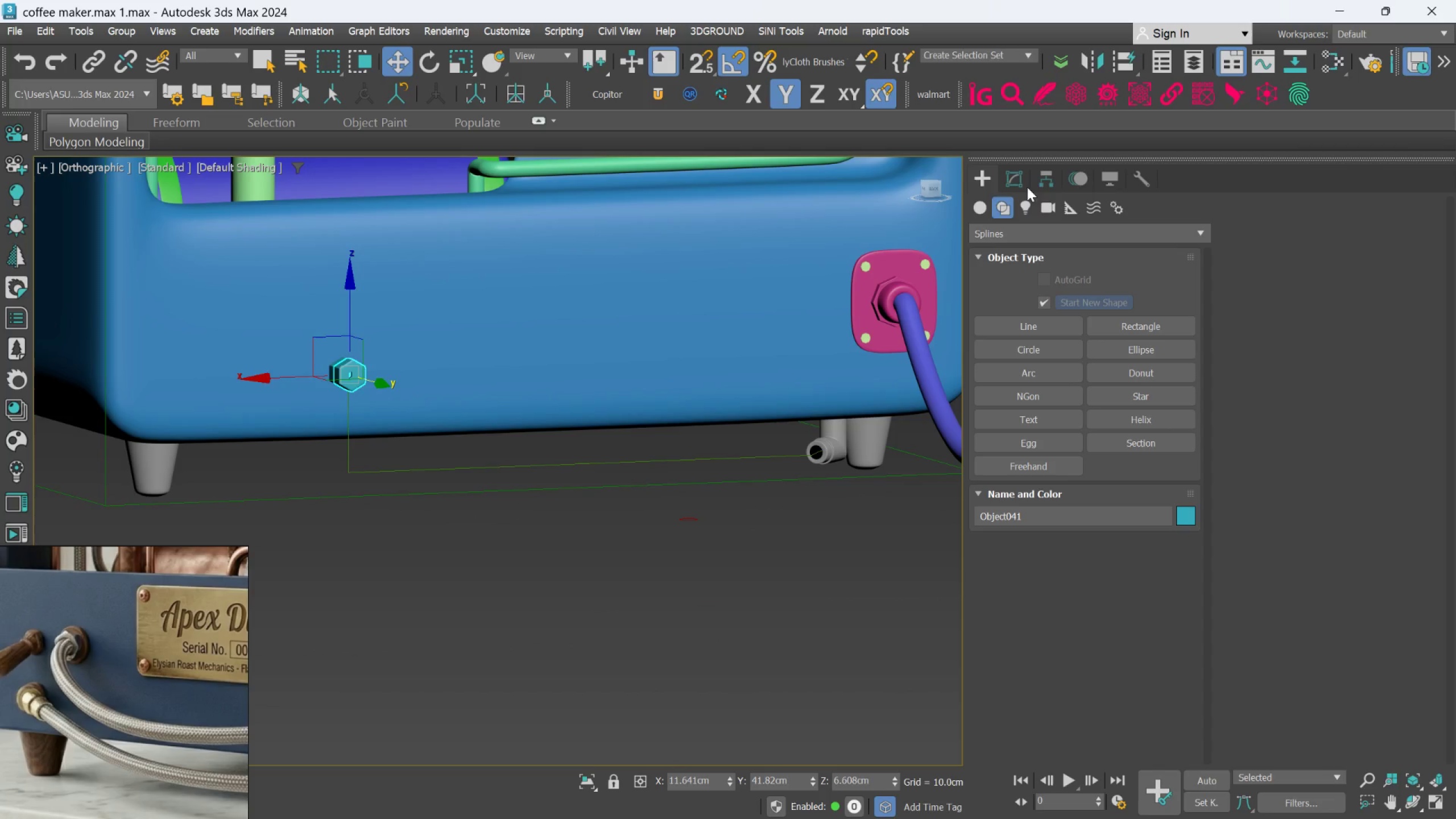 
left_click([1023, 183])
 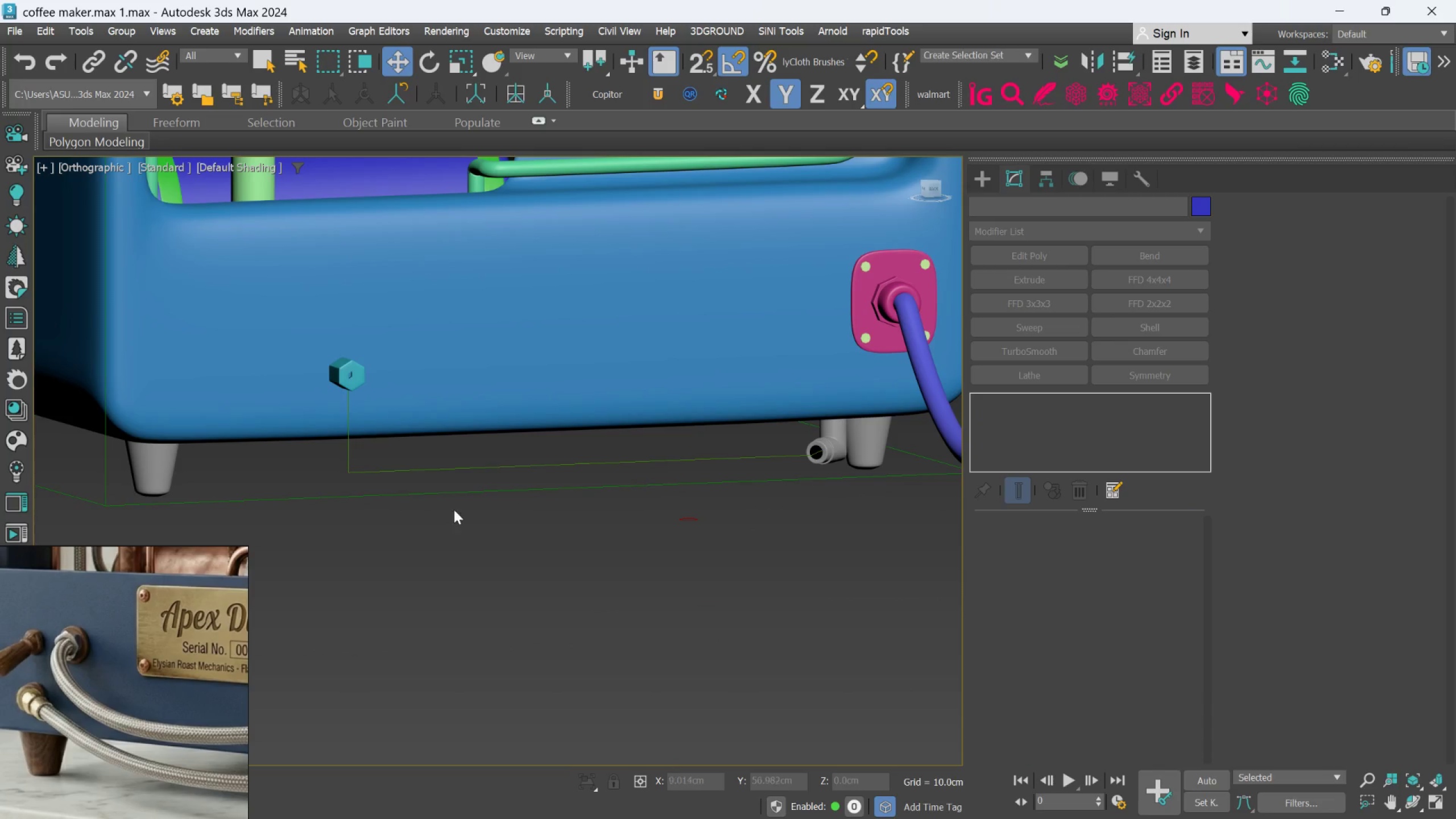 
left_click([455, 470])
 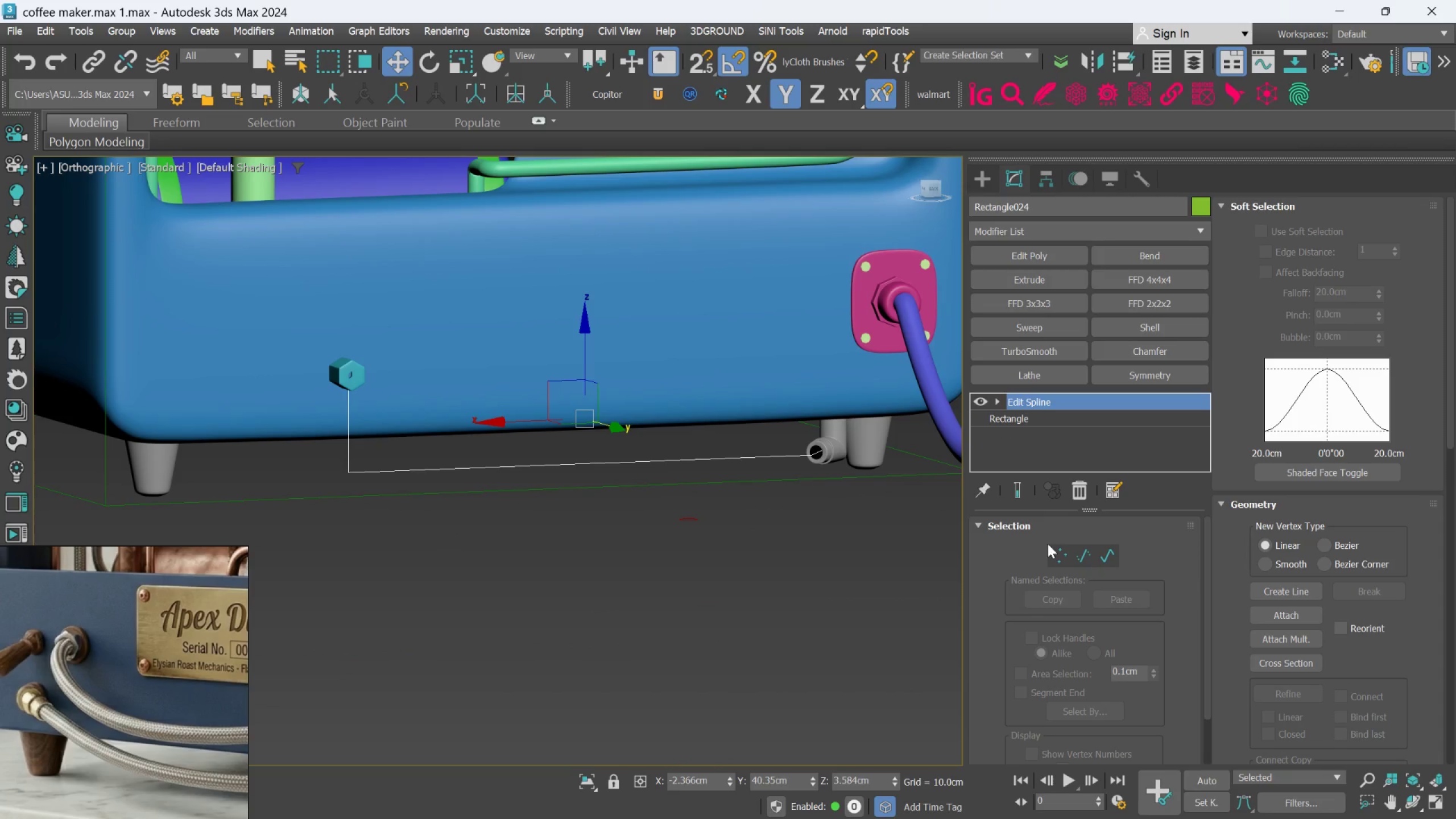 
left_click([1053, 557])
 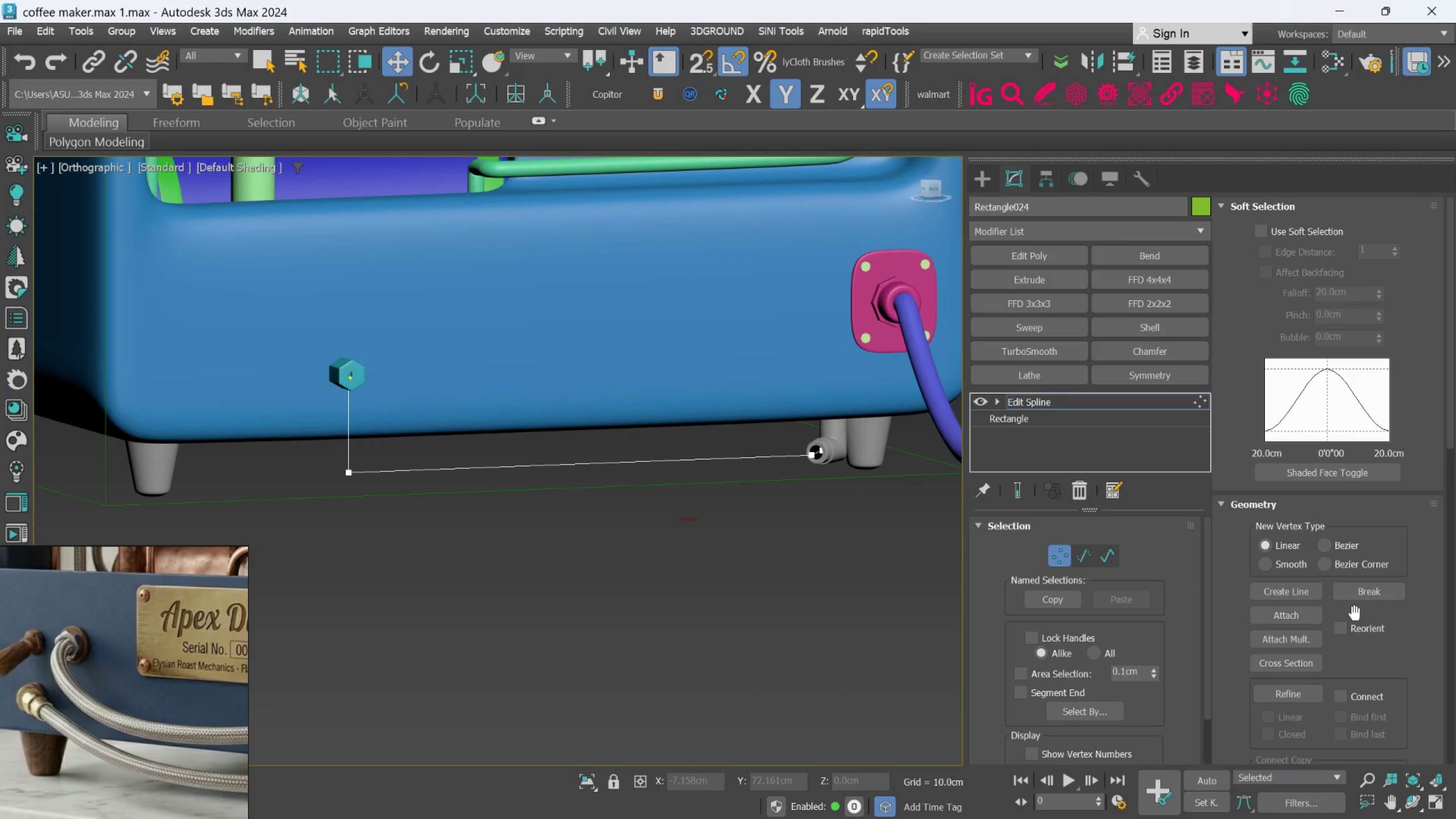 
scroll: coordinate [1353, 619], scroll_direction: down, amount: 20.0
 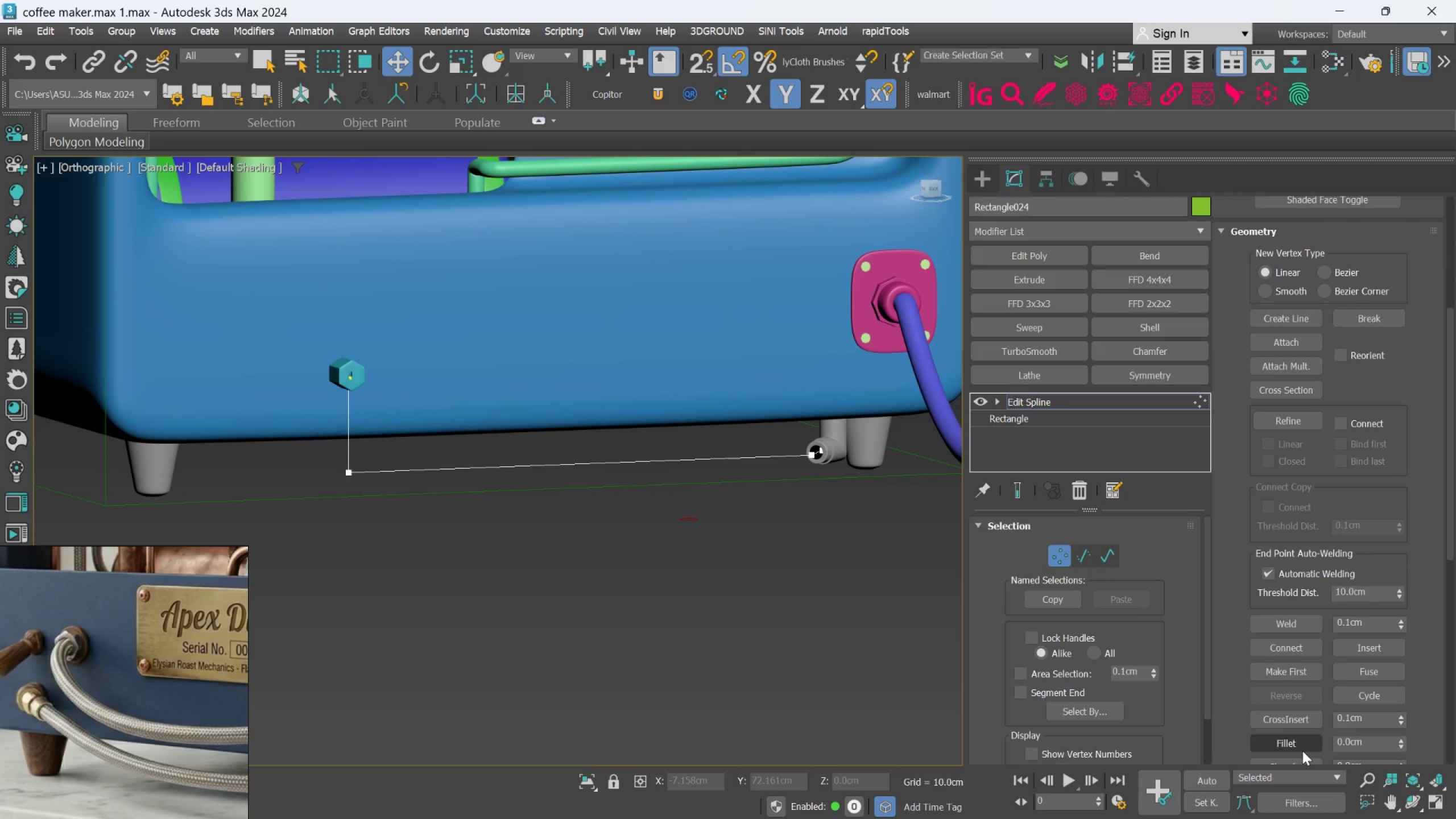 
left_click([1301, 742])
 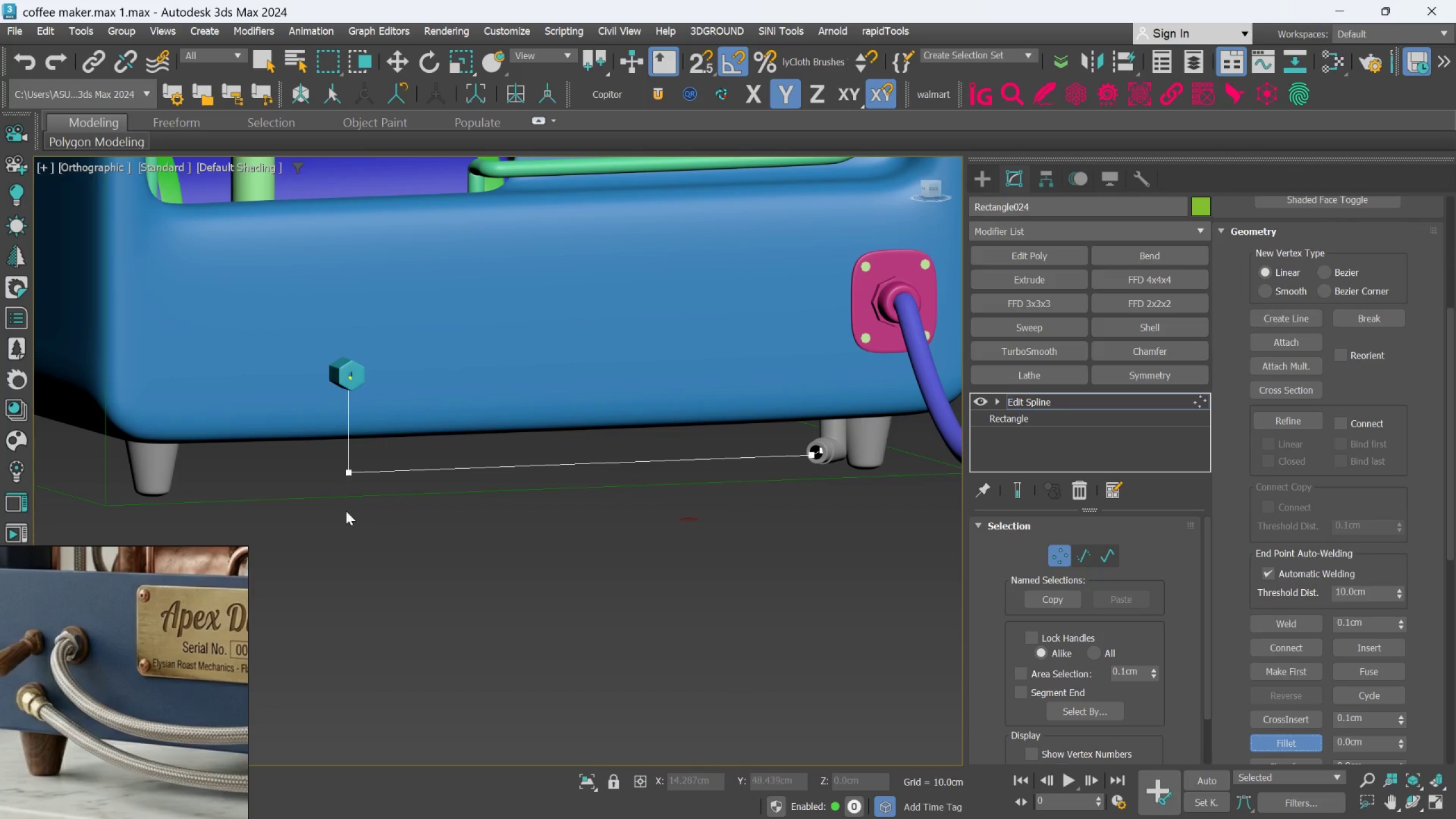 
scroll: coordinate [342, 501], scroll_direction: up, amount: 1.0
 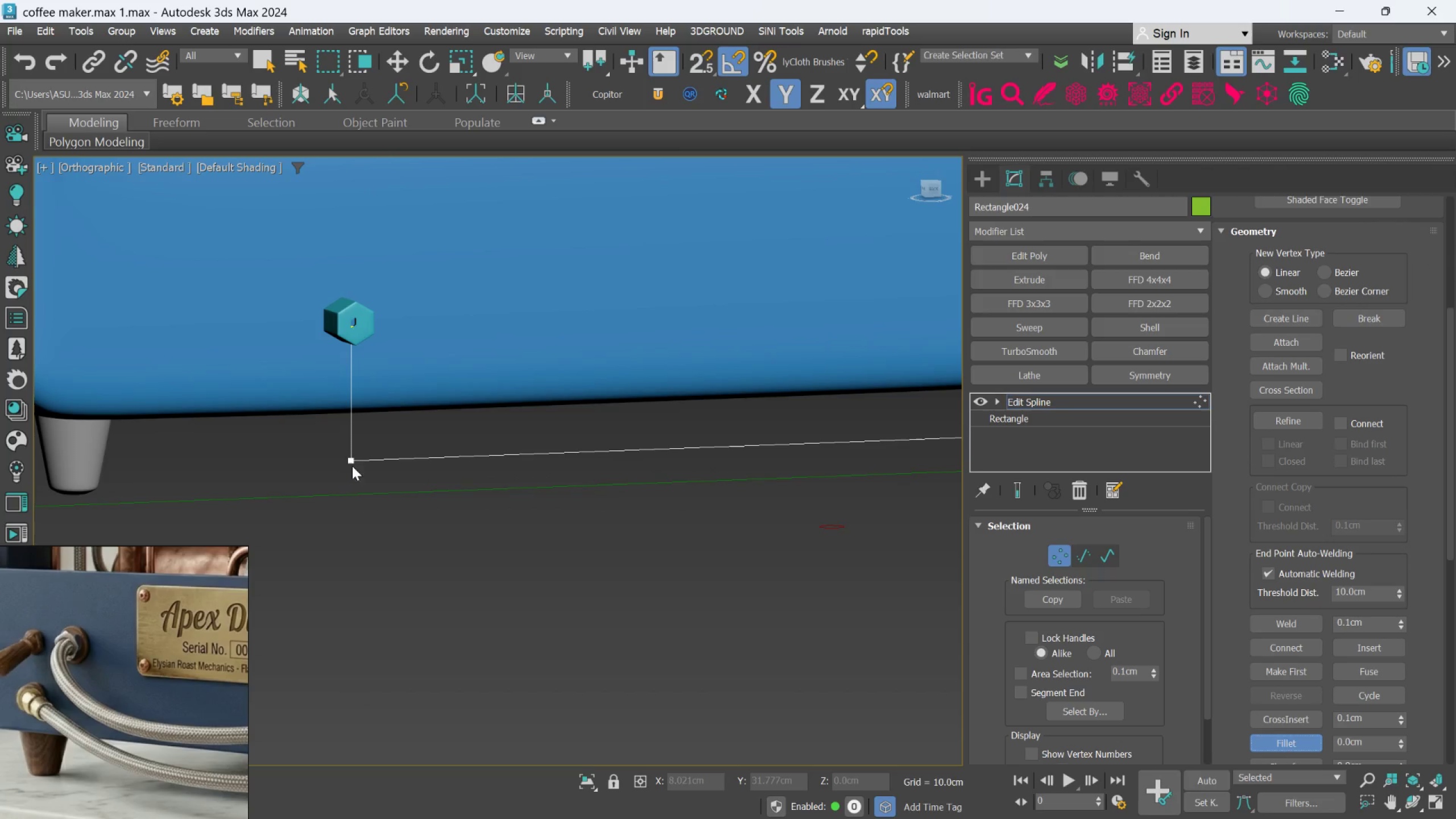 
left_click_drag(start_coordinate=[351, 462], to_coordinate=[341, 404])
 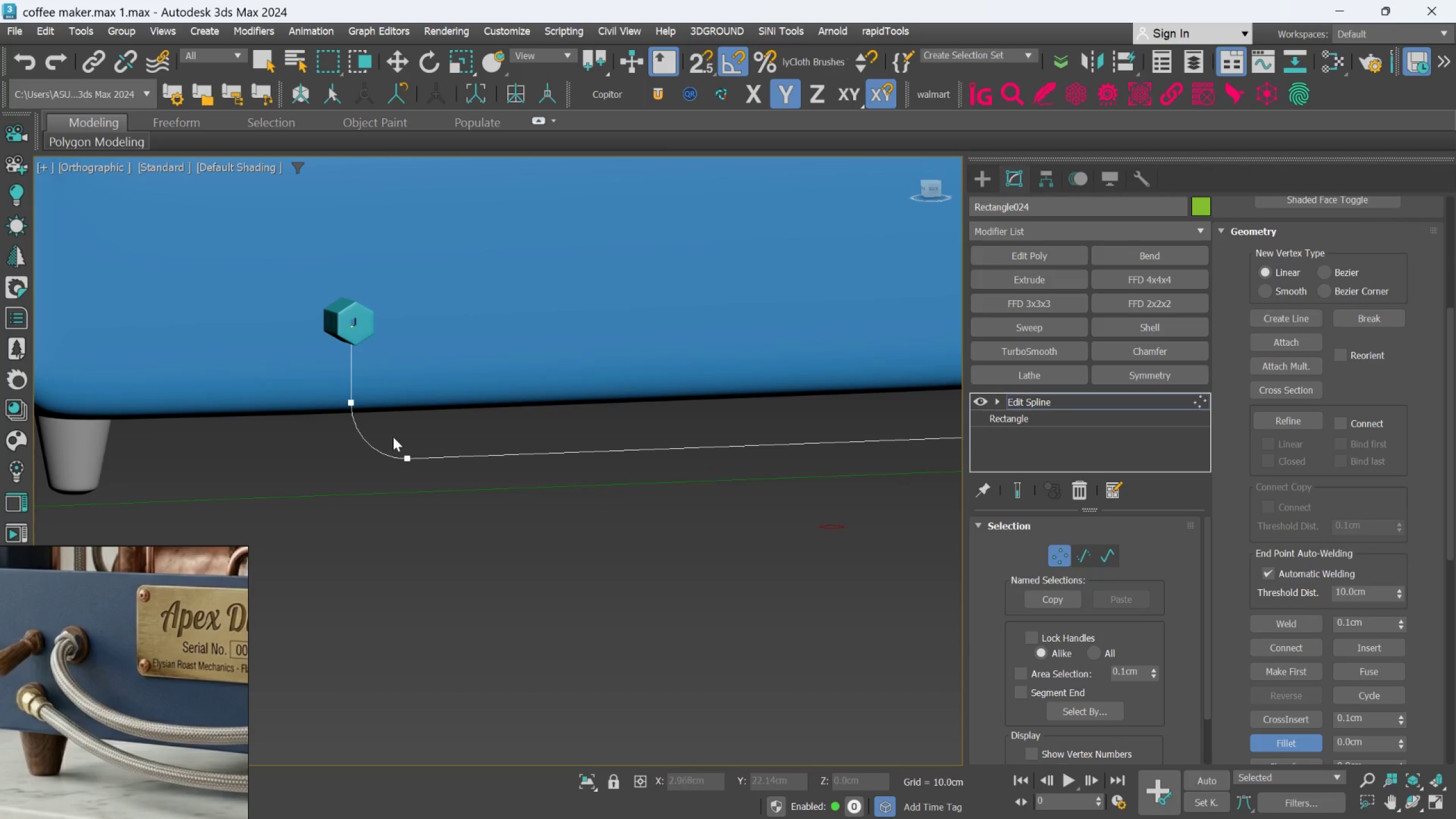 
scroll: coordinate [403, 437], scroll_direction: down, amount: 2.0
 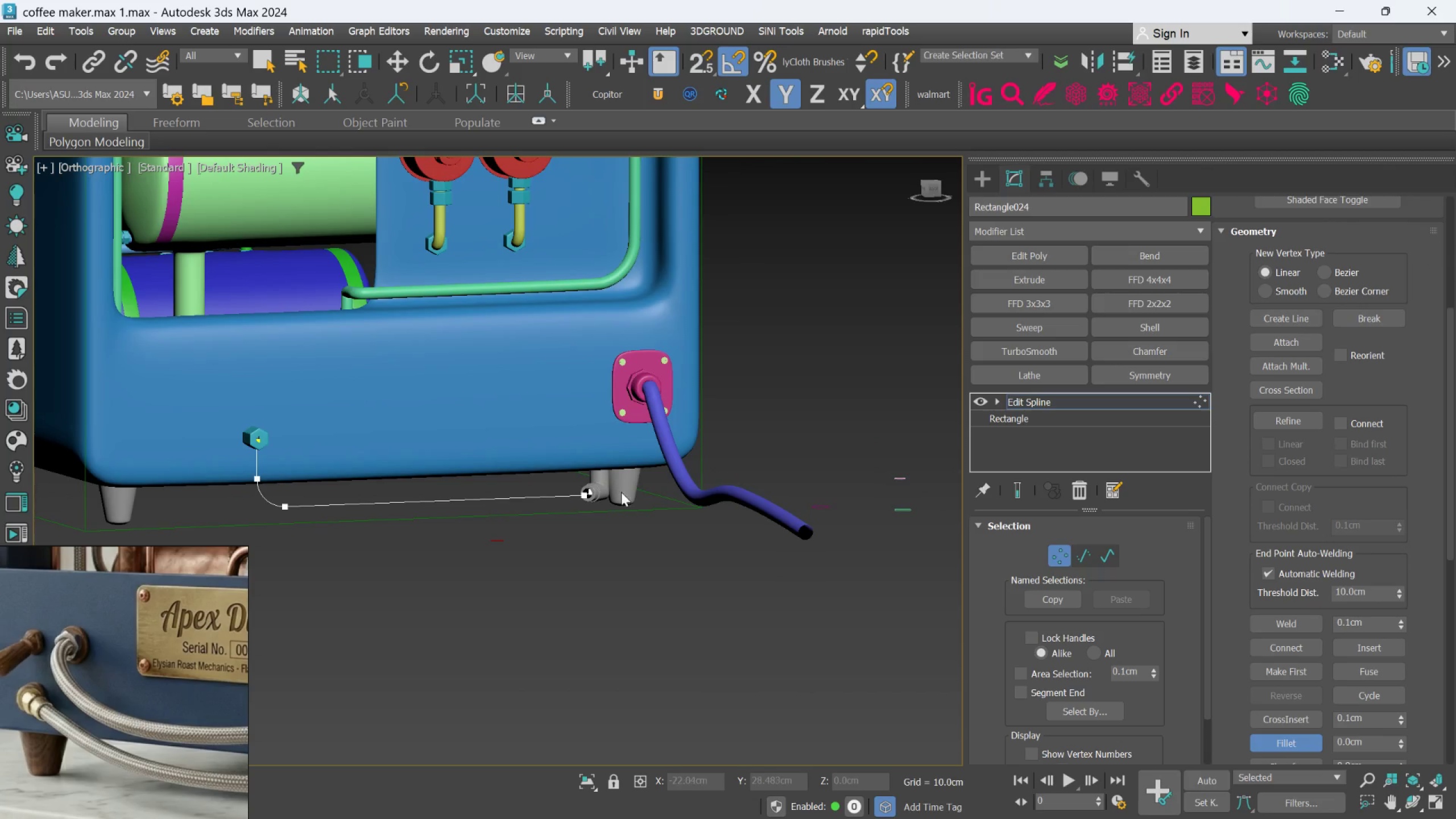 
scroll: coordinate [546, 526], scroll_direction: up, amount: 7.0
 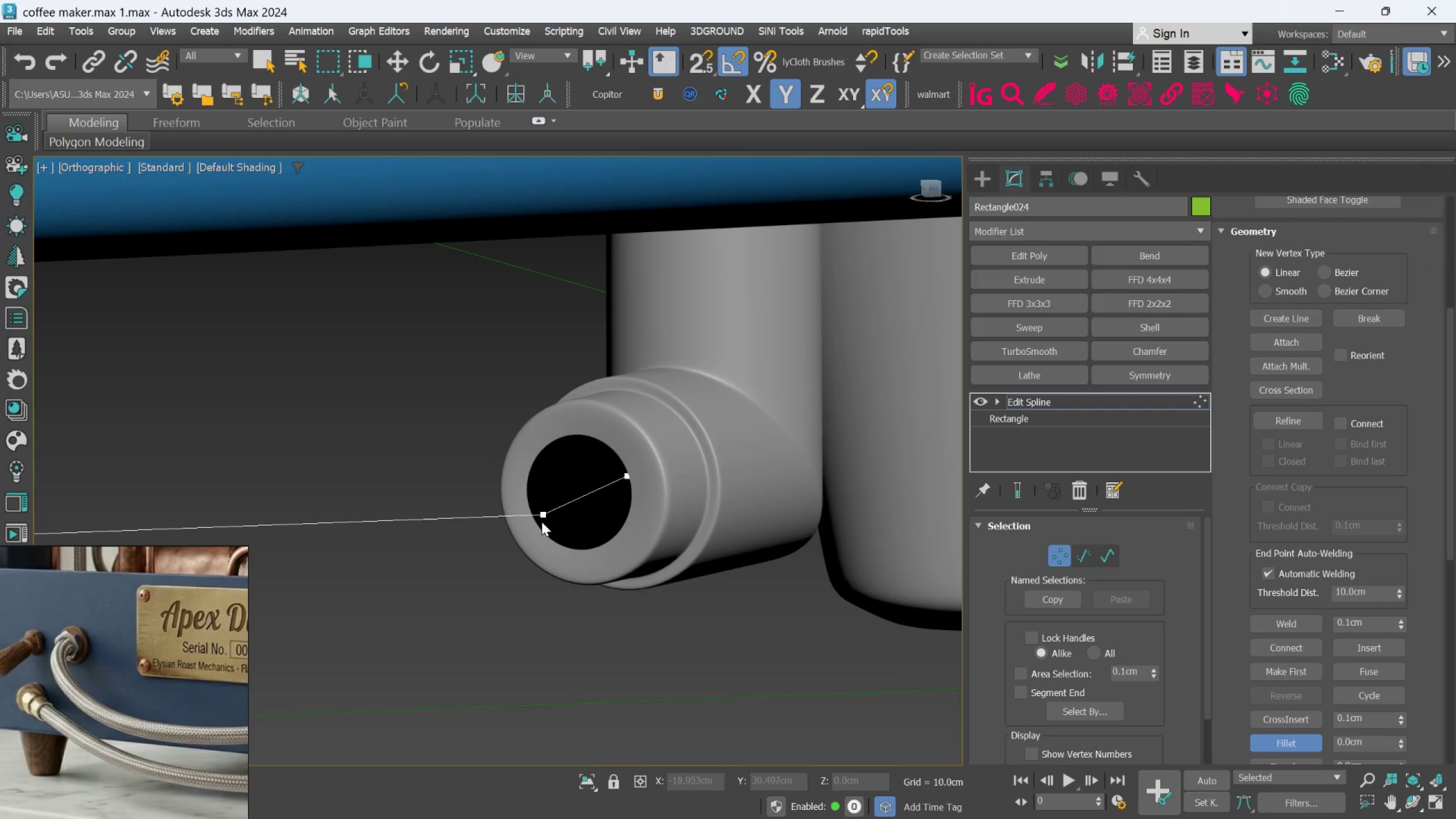 
left_click_drag(start_coordinate=[541, 516], to_coordinate=[543, 442])
 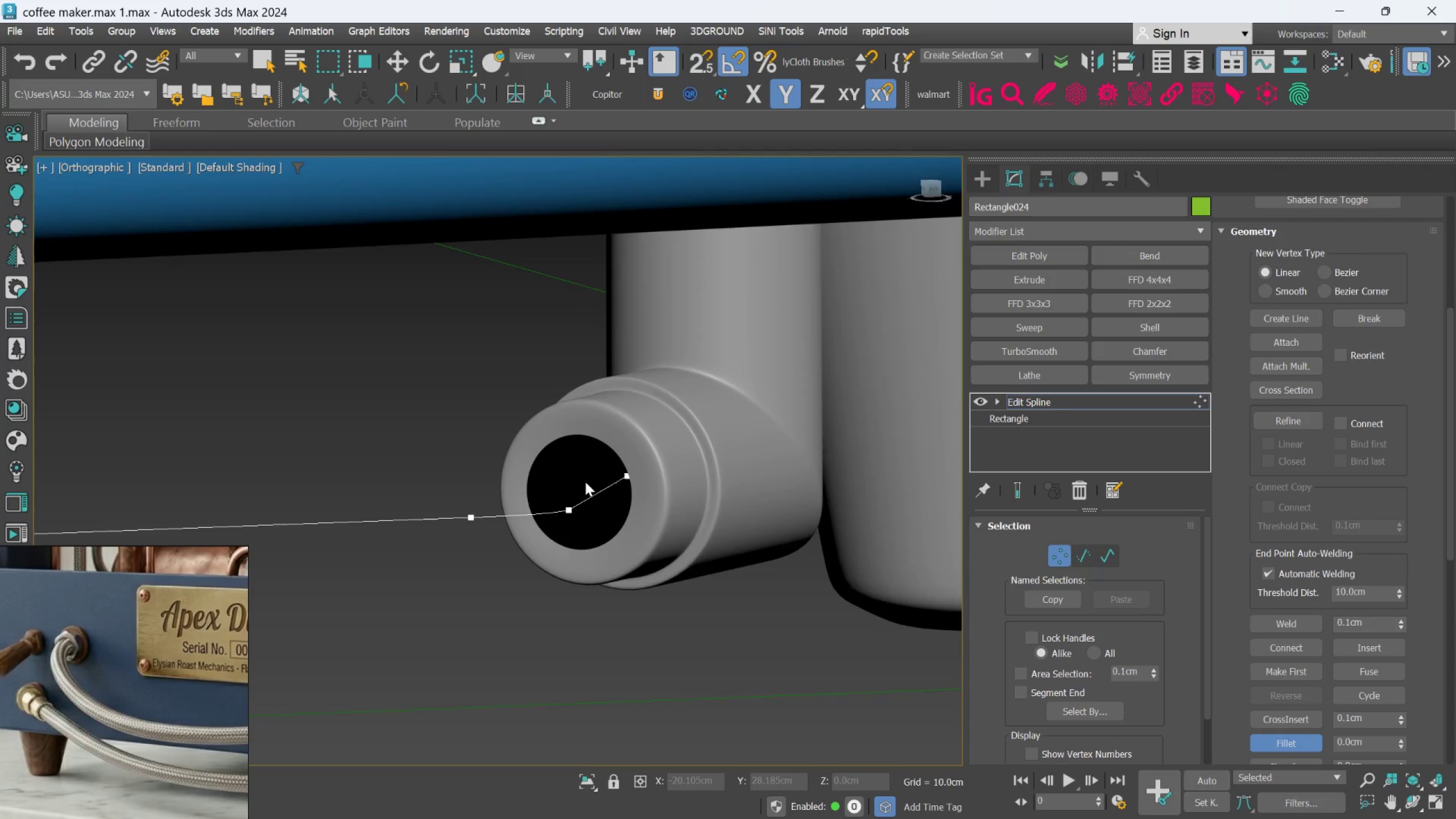 
scroll: coordinate [602, 481], scroll_direction: up, amount: 2.0
 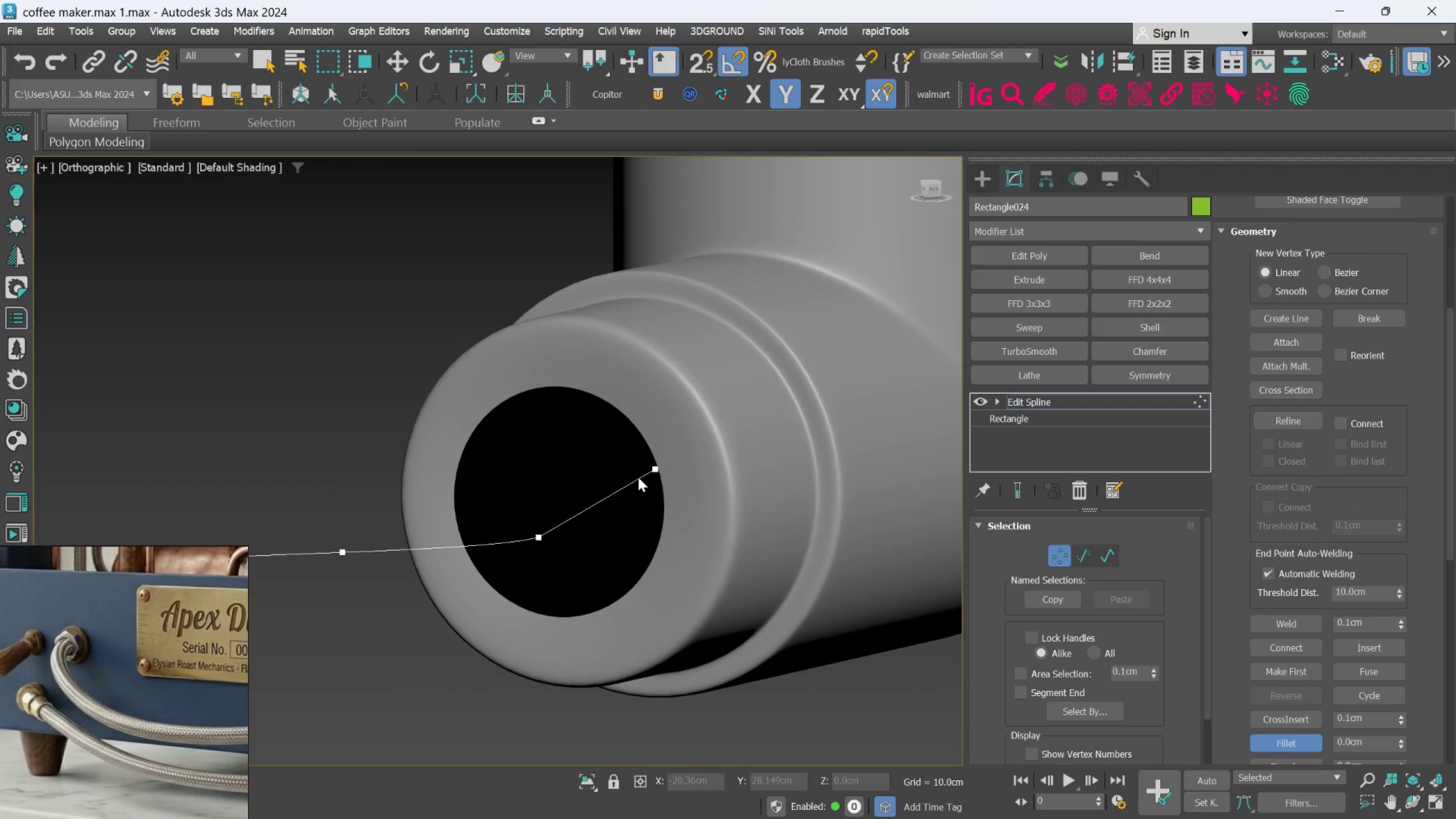 
scroll: coordinate [588, 507], scroll_direction: down, amount: 9.0
 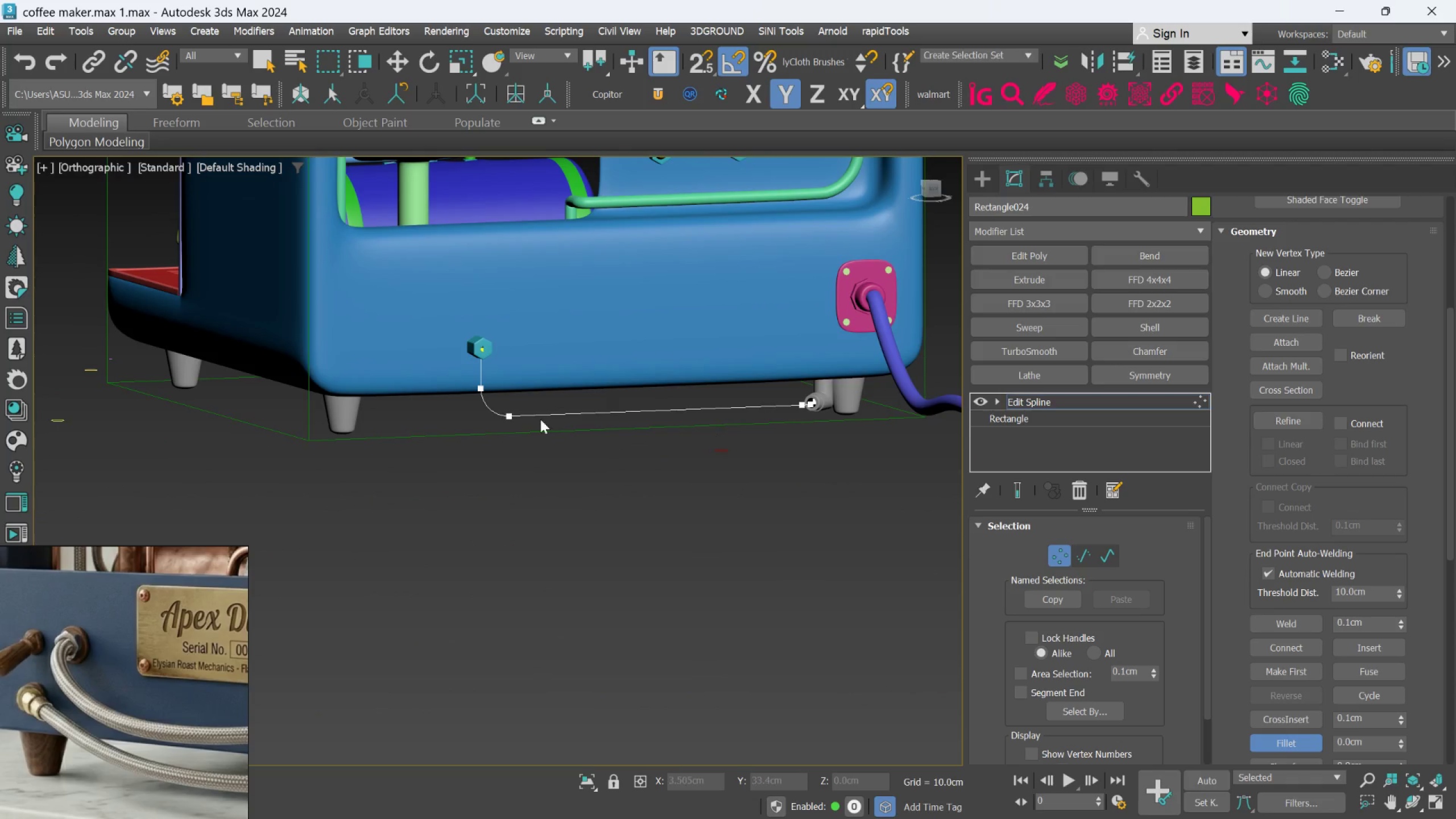 
scroll: coordinate [486, 375], scroll_direction: up, amount: 3.0
 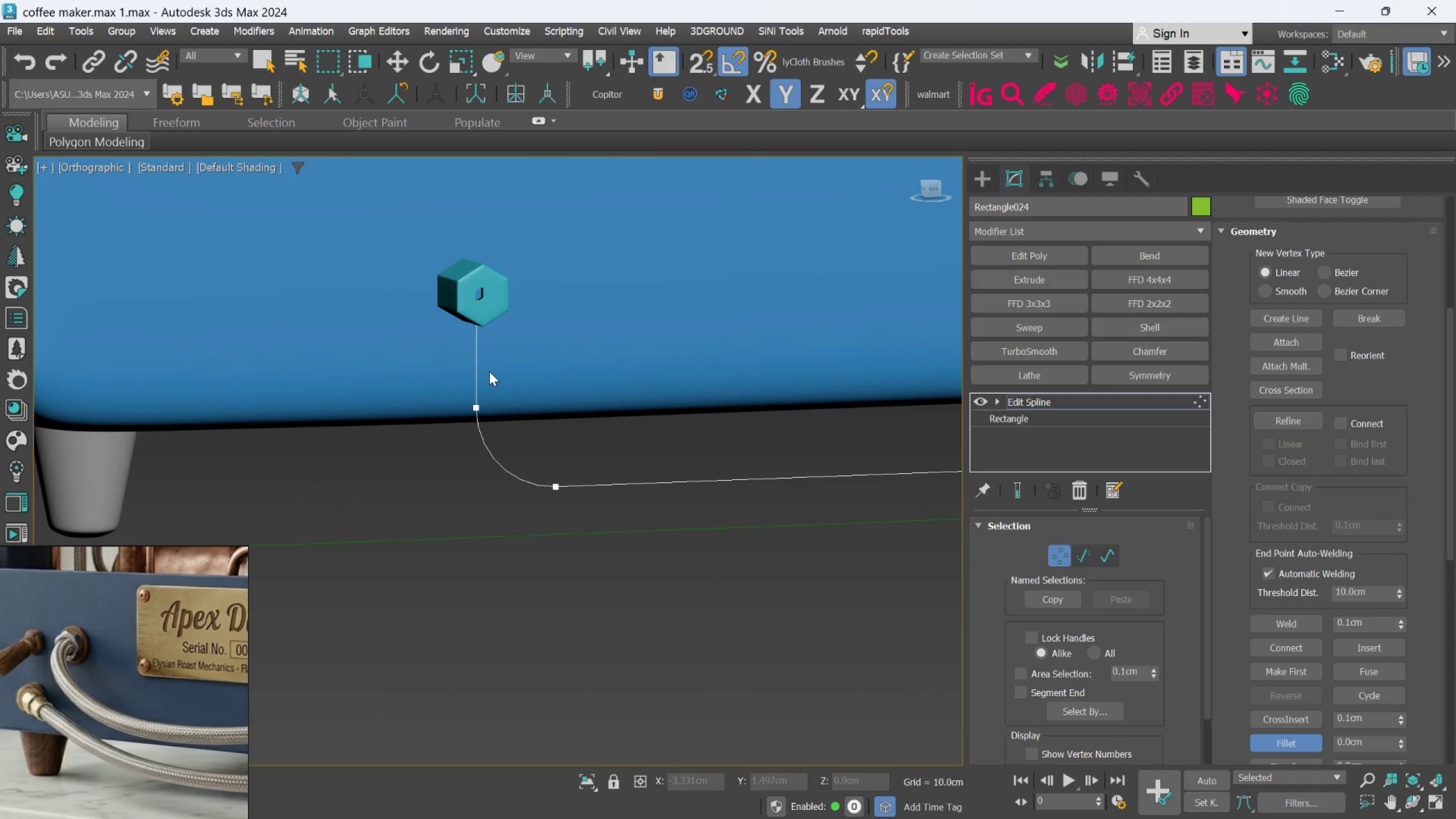 
scroll: coordinate [496, 378], scroll_direction: down, amount: 2.0
 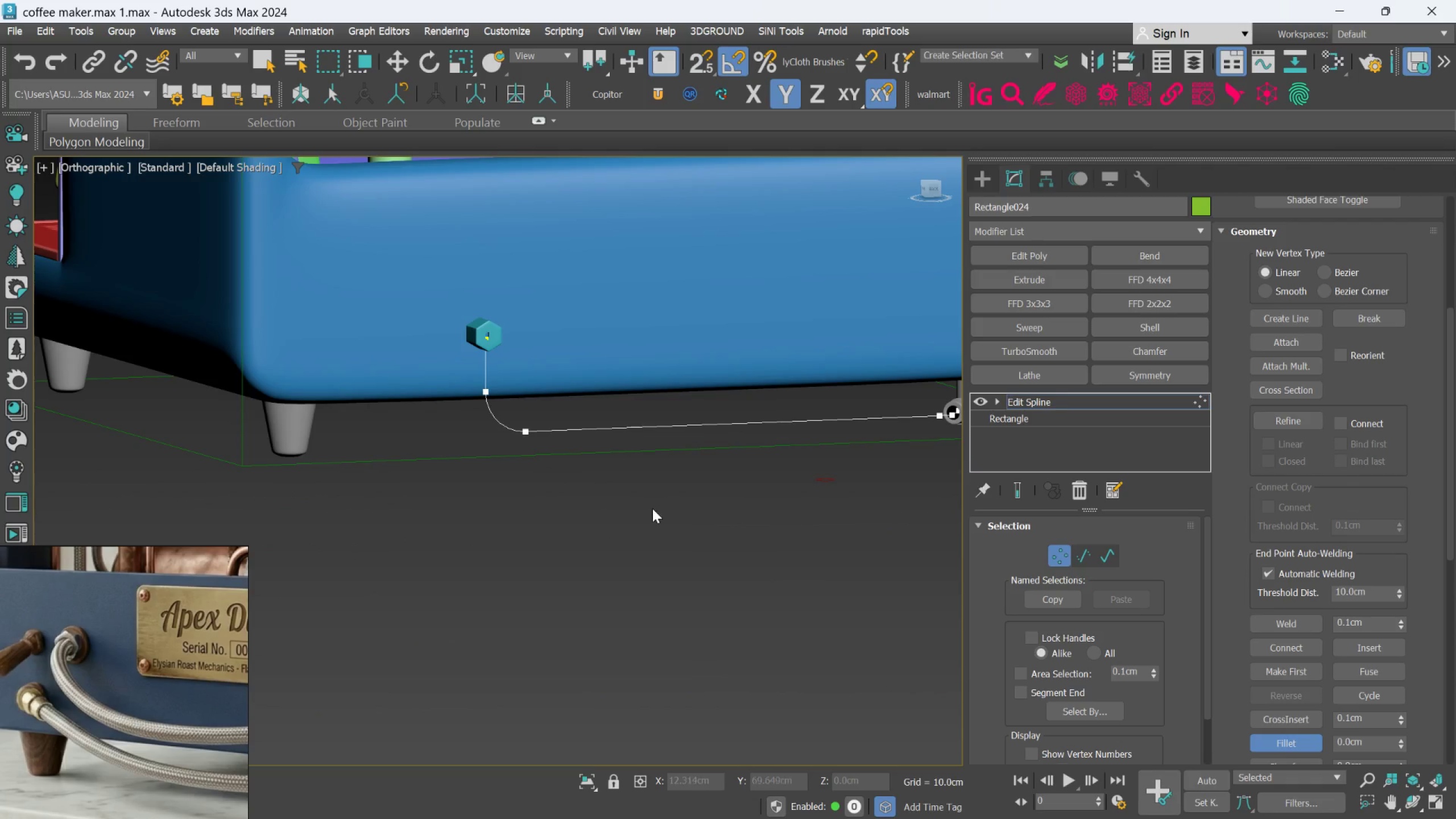 
right_click([706, 541])
 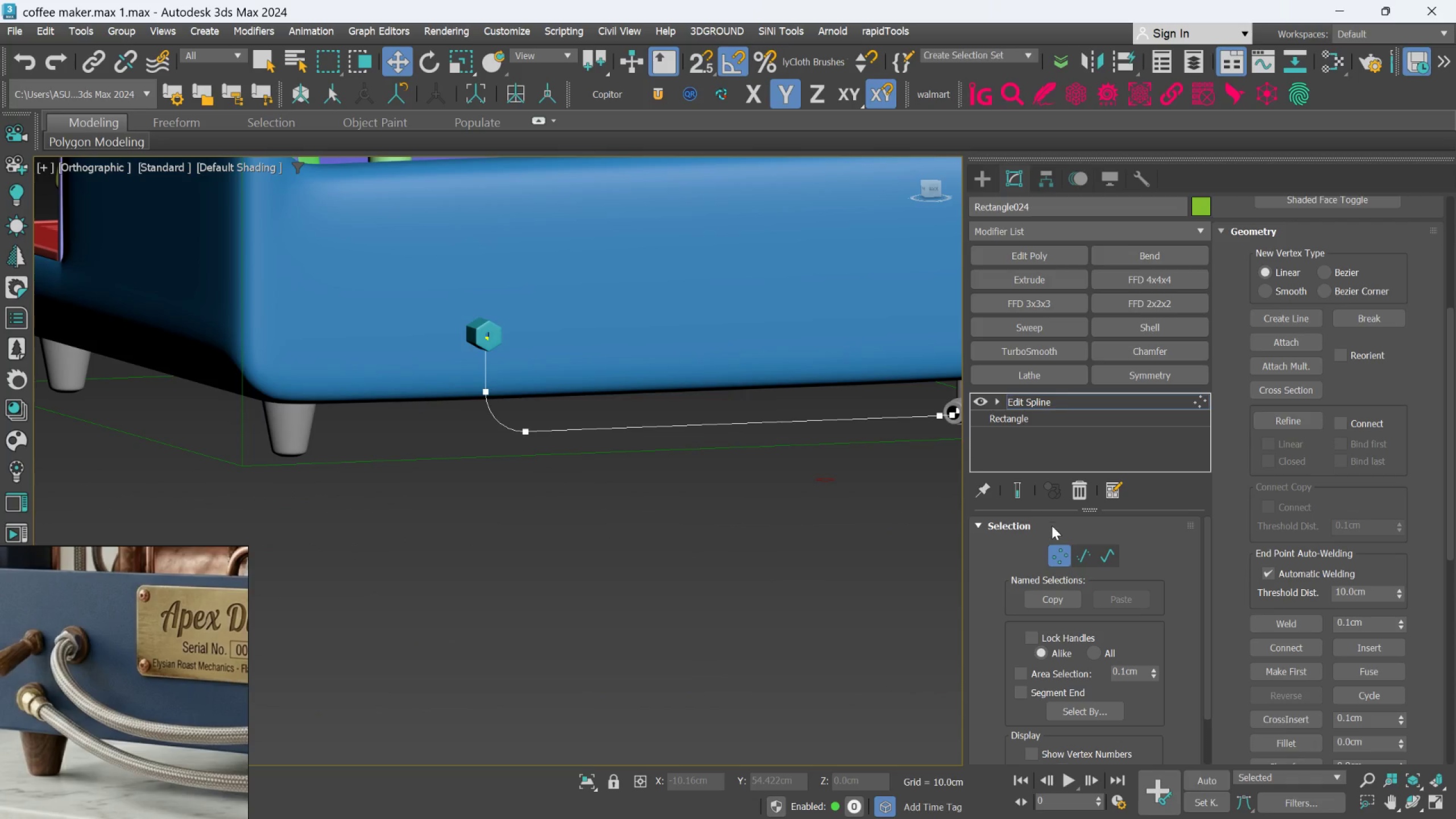 
left_click([1058, 549])
 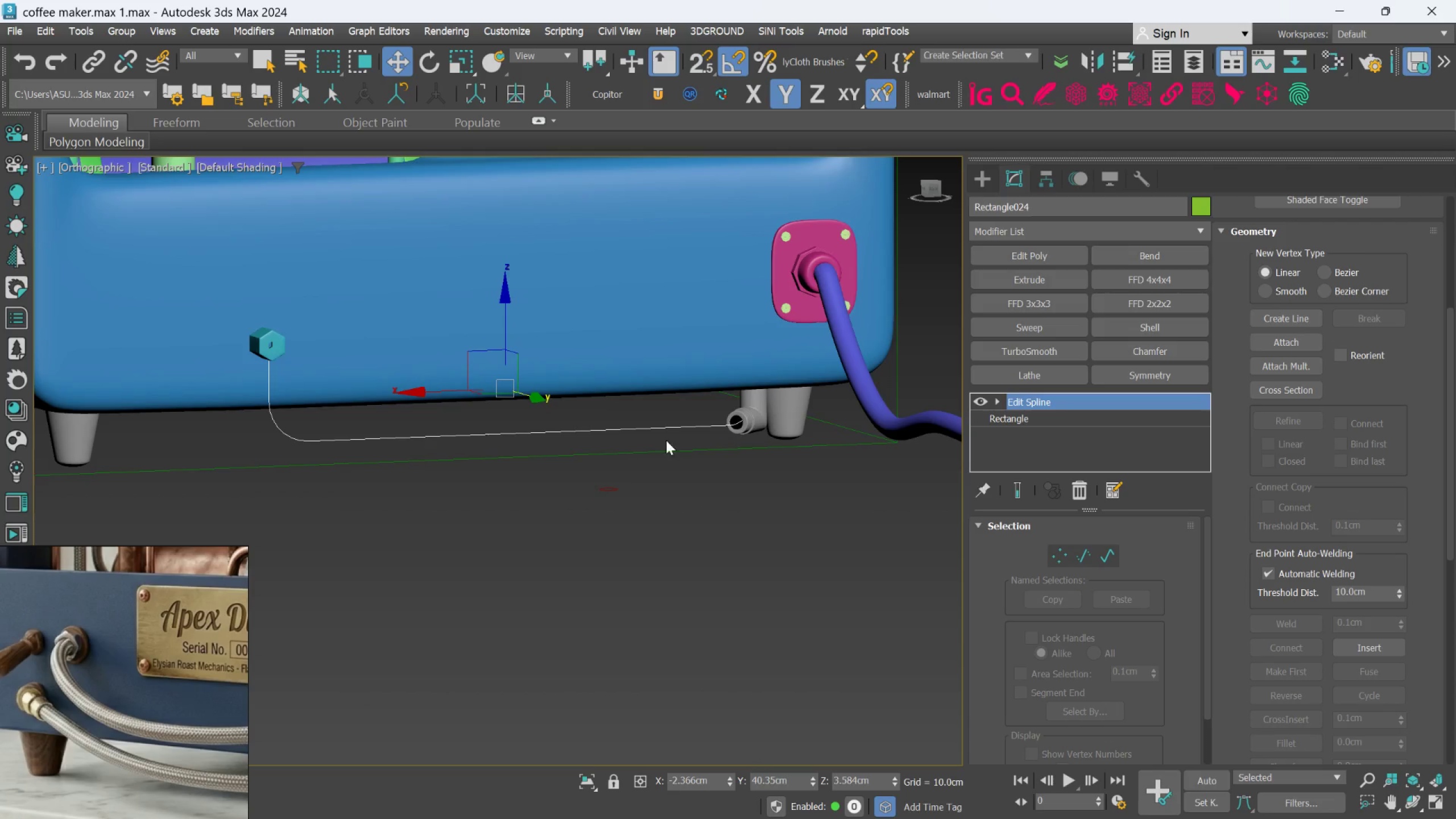 
scroll: coordinate [734, 440], scroll_direction: up, amount: 5.0
 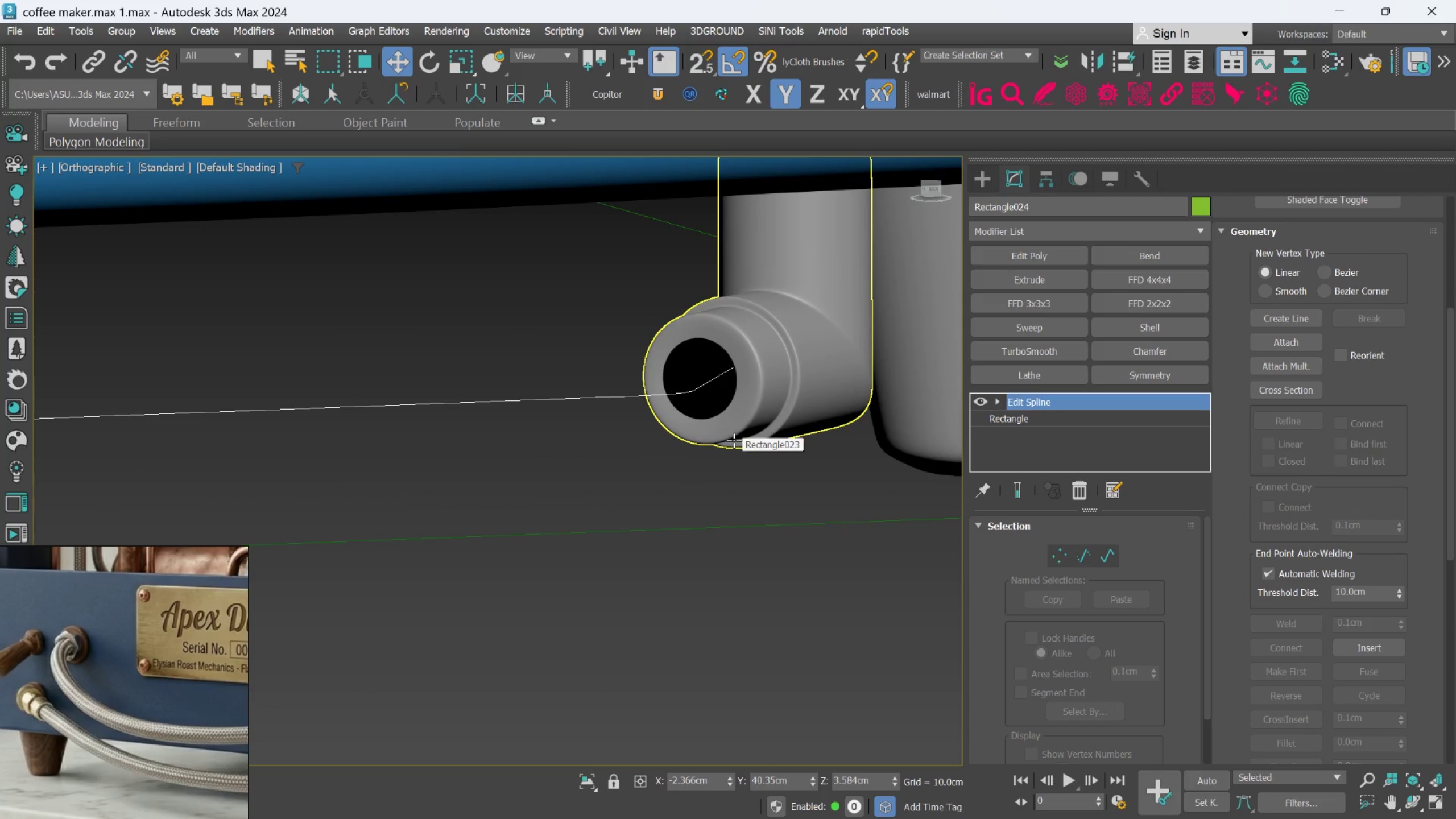 
scroll: coordinate [734, 440], scroll_direction: down, amount: 5.0
 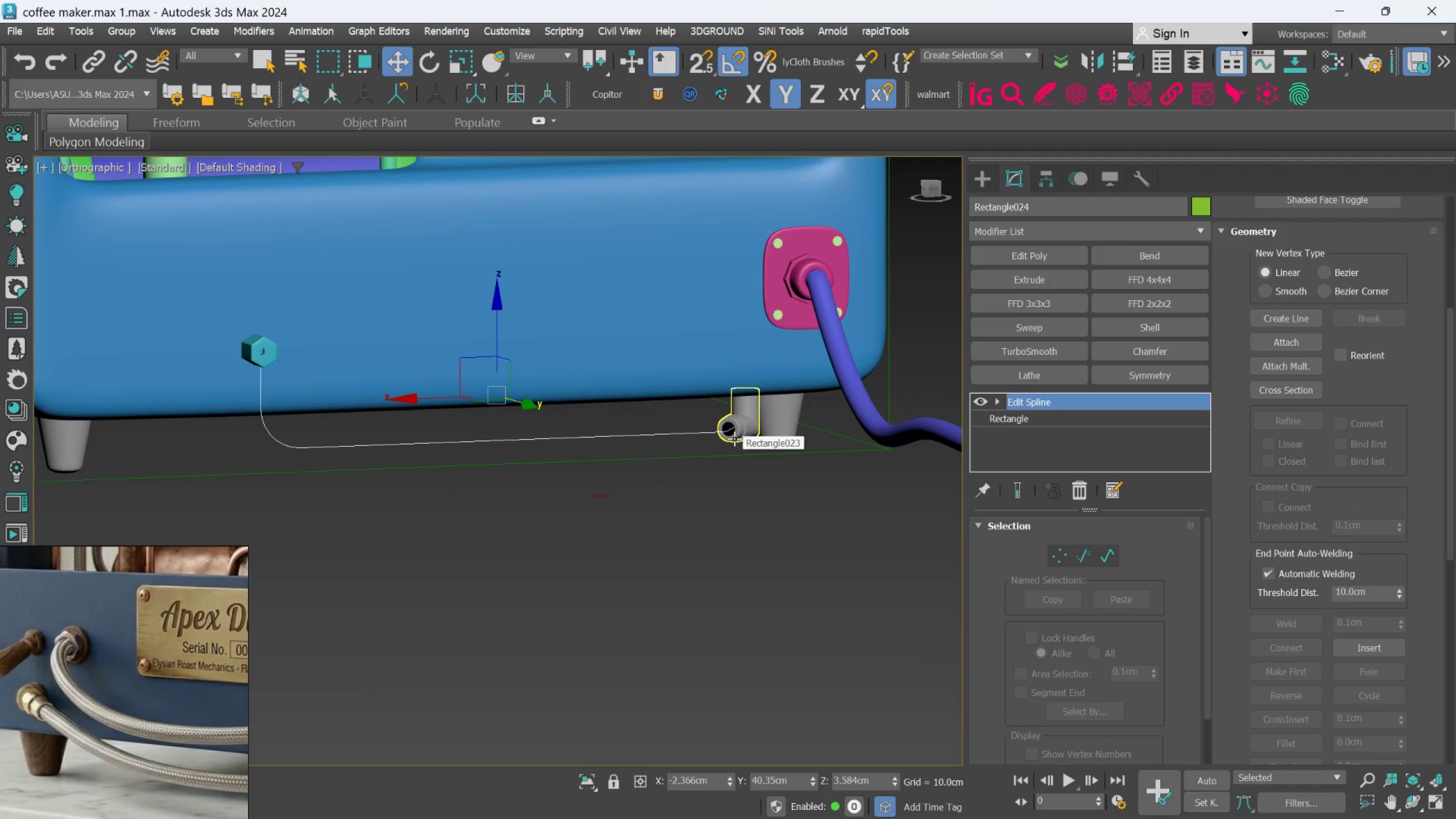 
wait(5.5)
 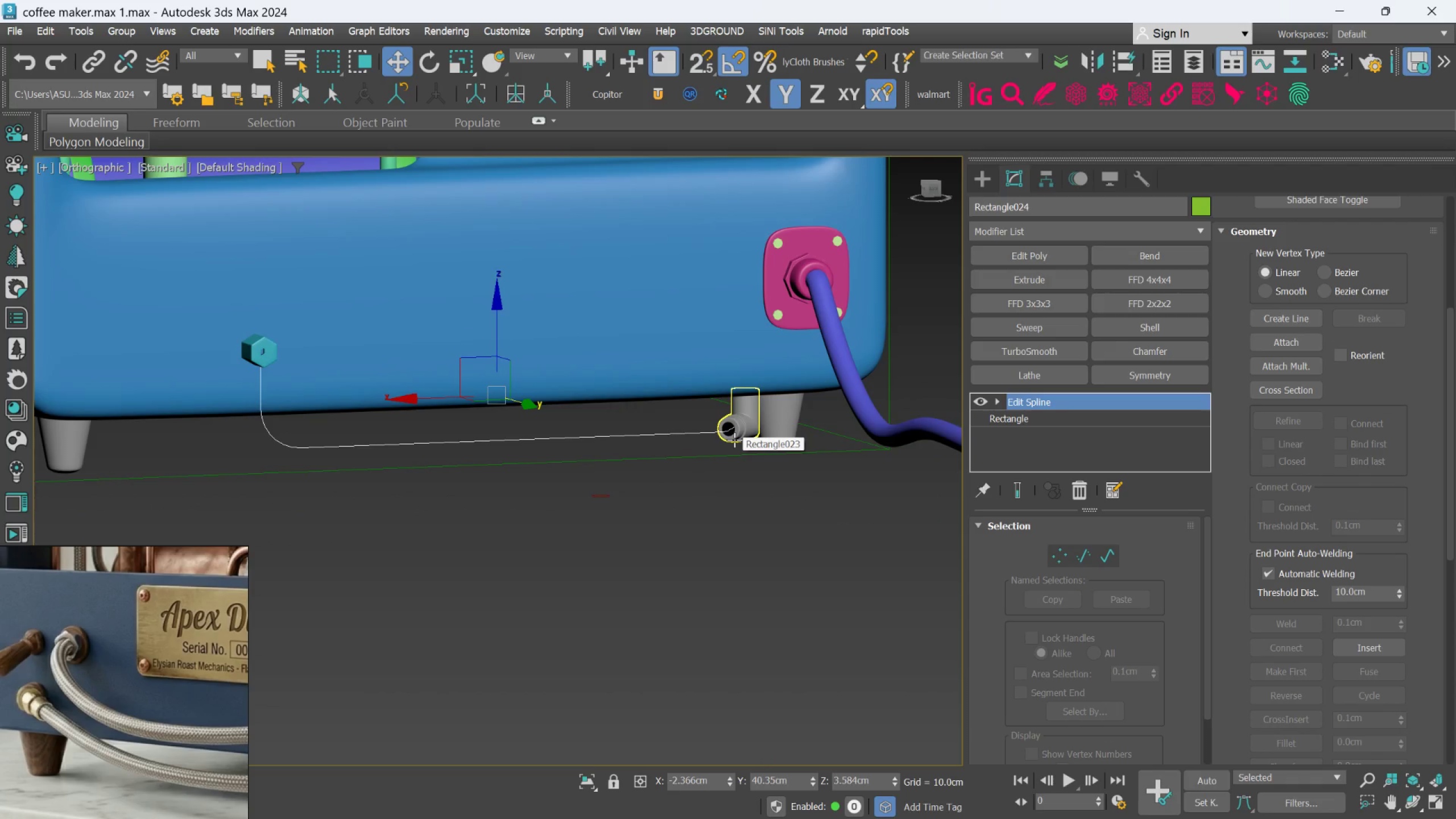 
scroll: coordinate [607, 503], scroll_direction: up, amount: 4.0
 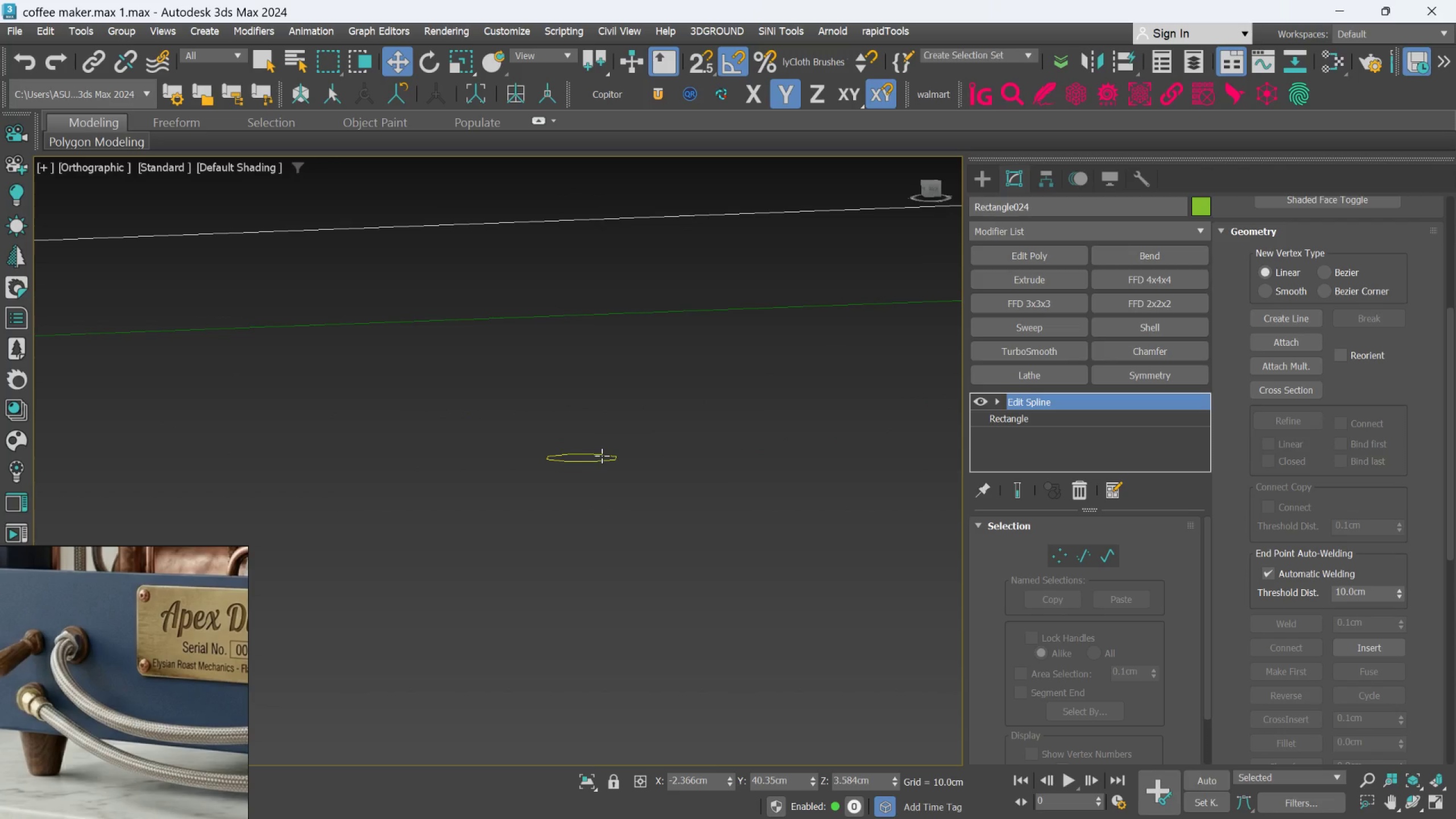 
left_click([602, 456])
 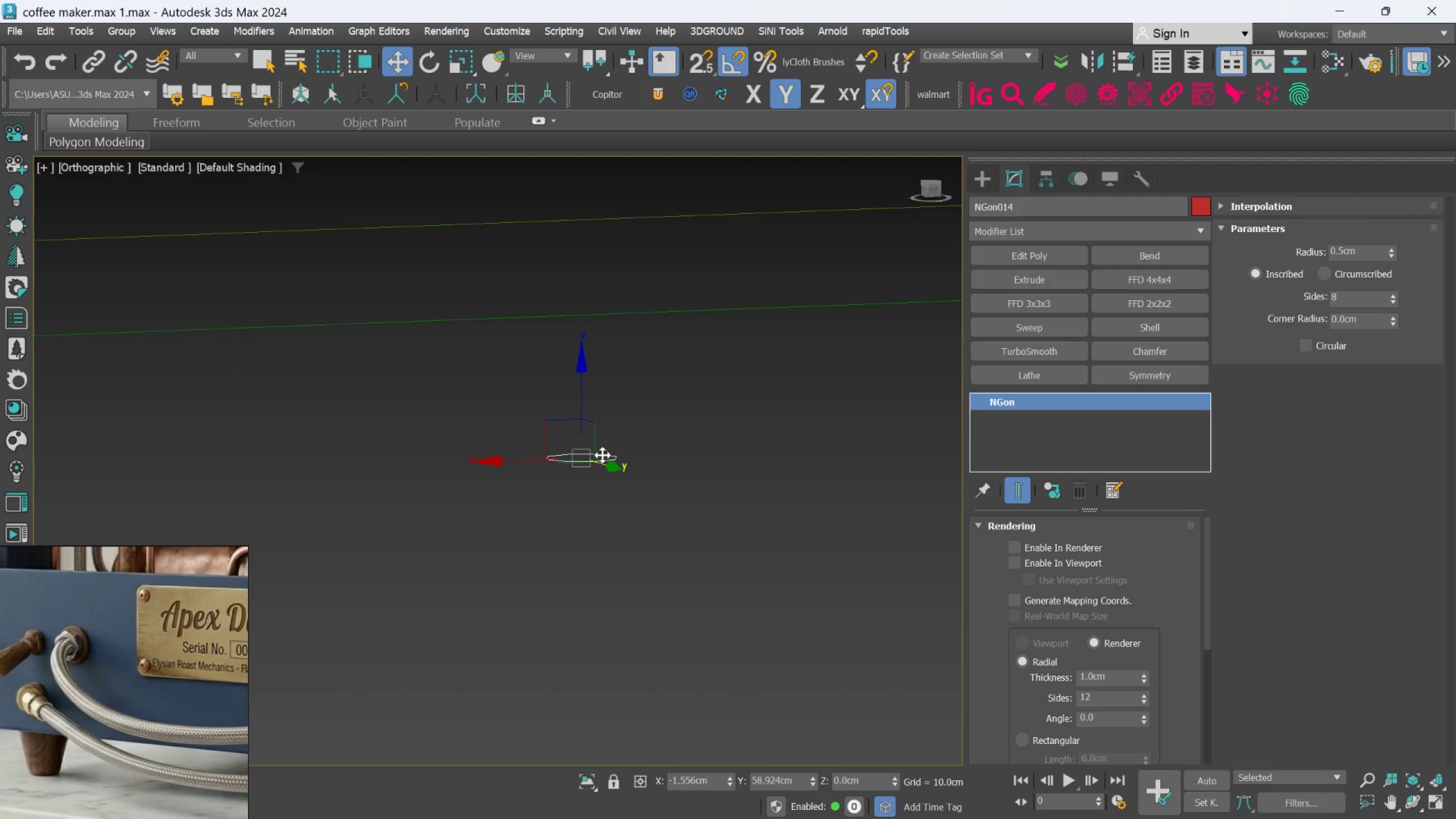 
scroll: coordinate [621, 476], scroll_direction: down, amount: 7.0
 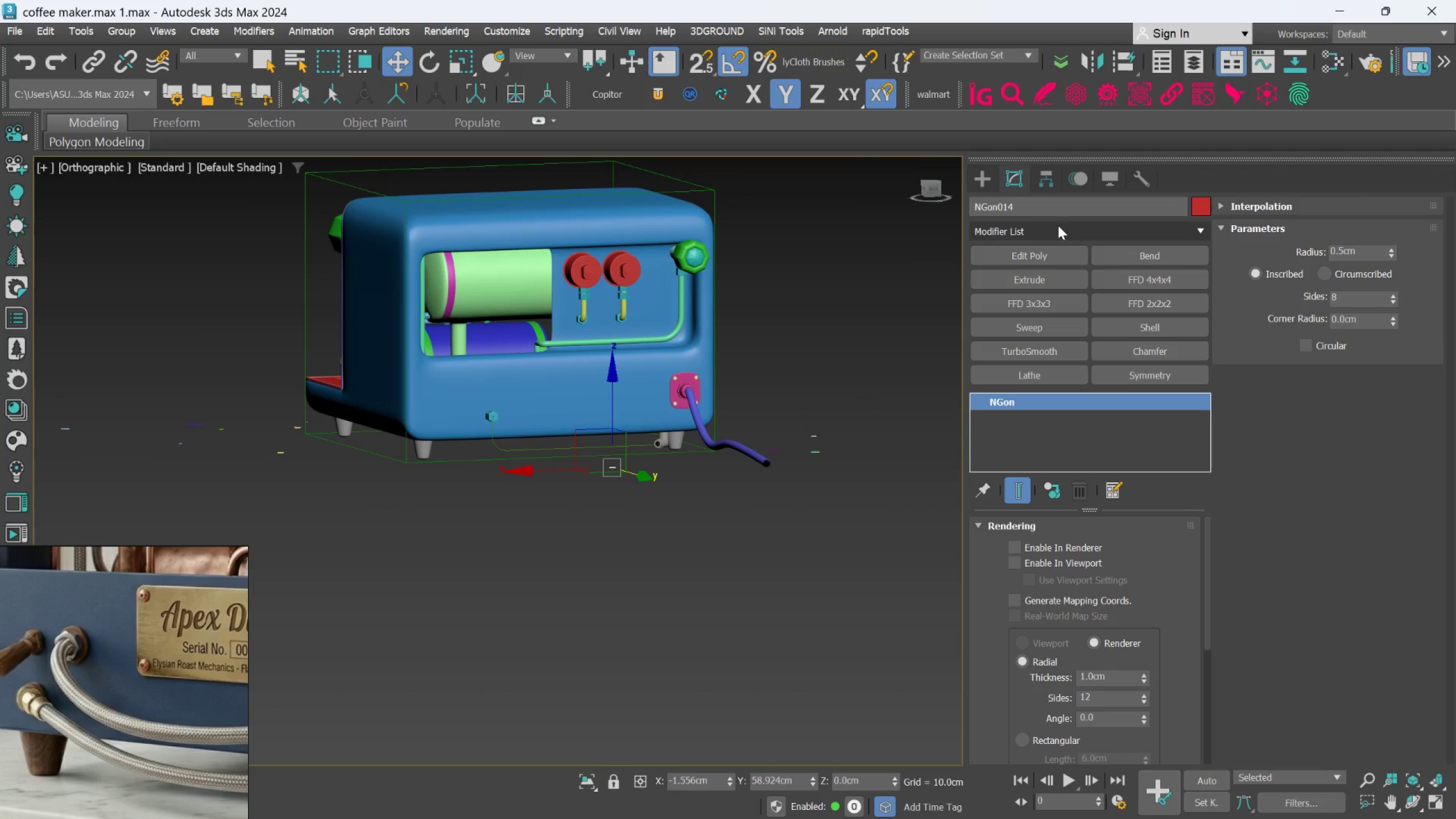 
left_click([988, 184])
 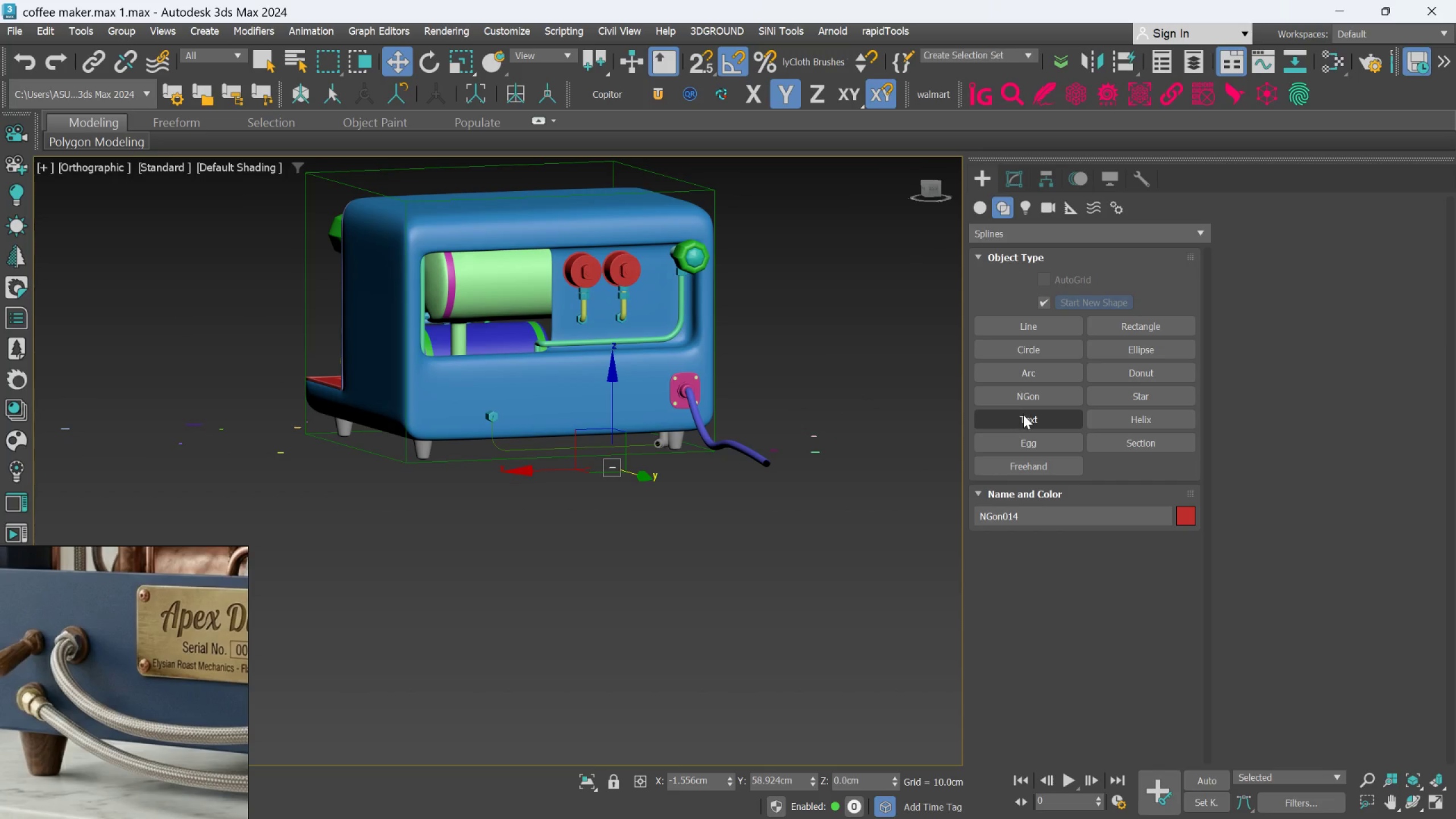 
left_click([1027, 388])
 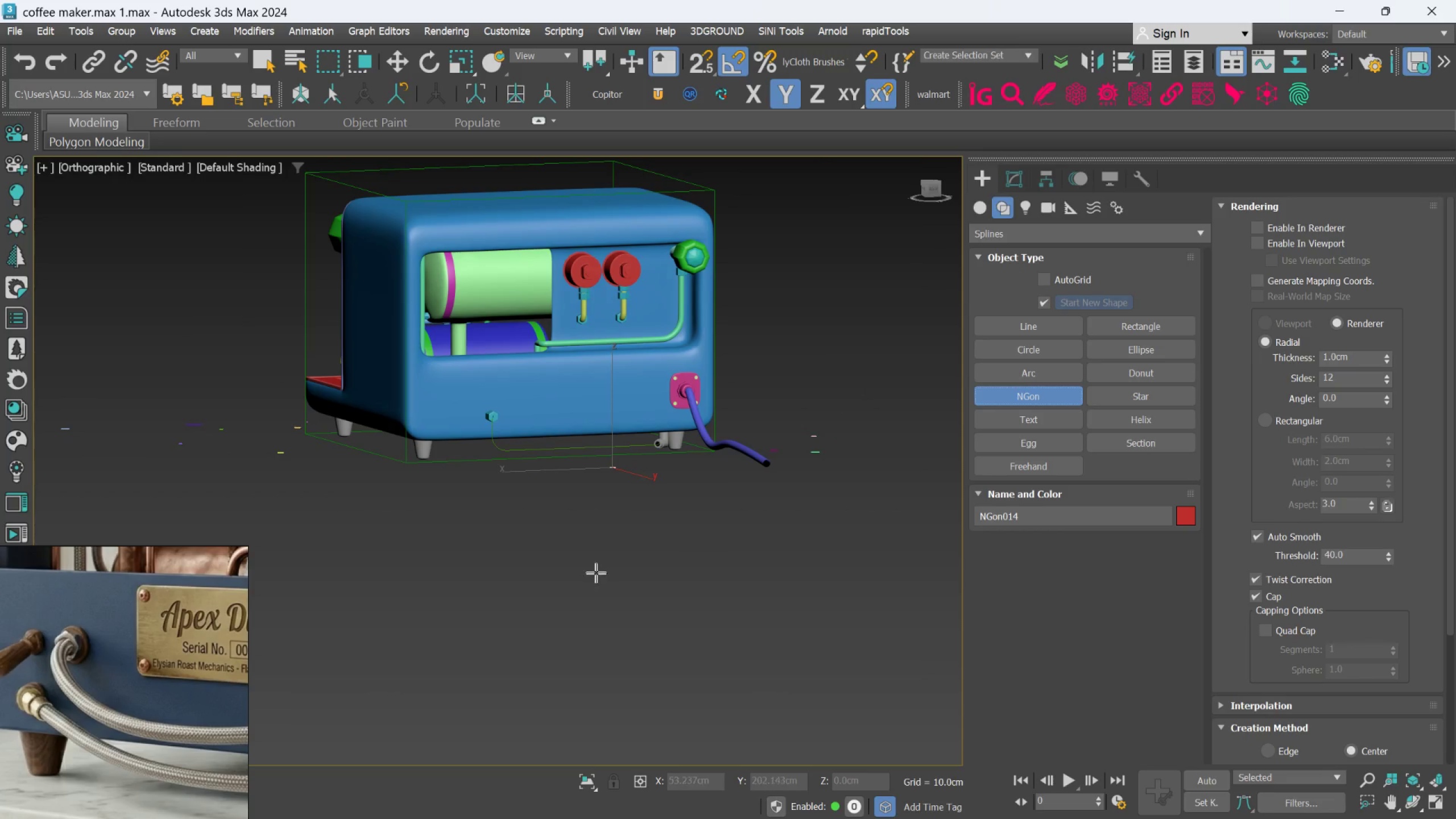 
left_click_drag(start_coordinate=[598, 572], to_coordinate=[609, 578])
 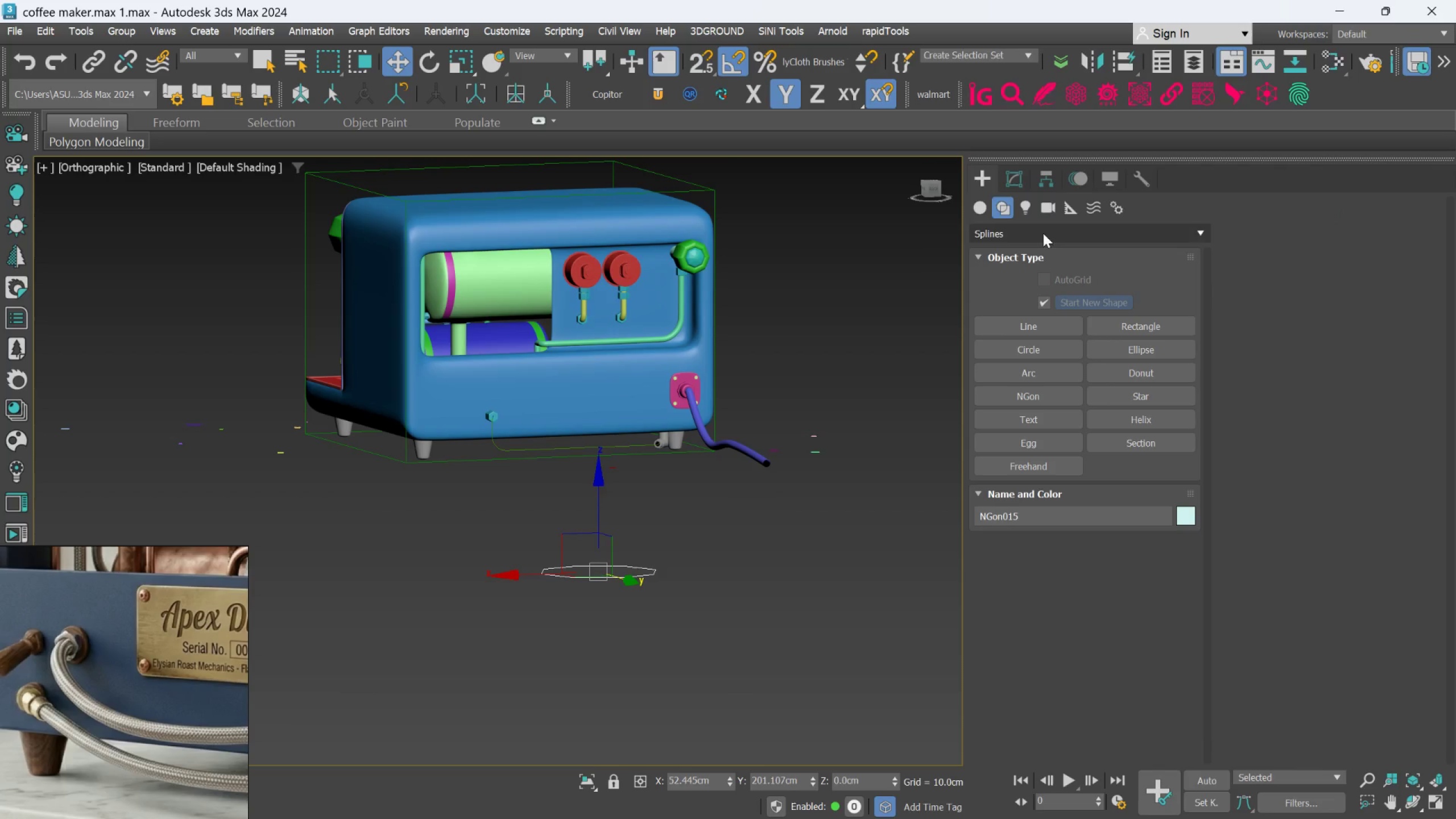 
left_click([1026, 185])
 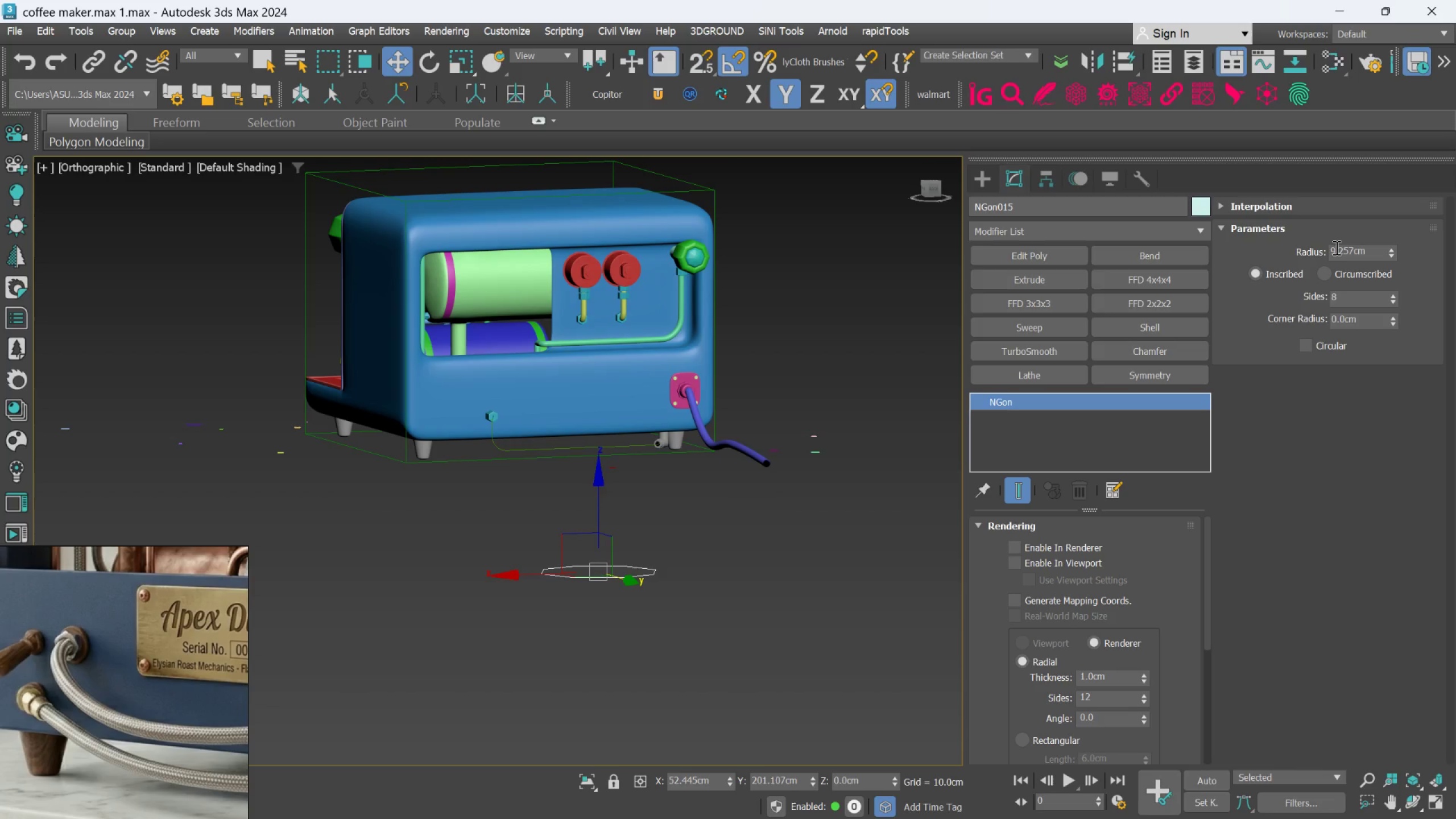 
double_click([1335, 247])
 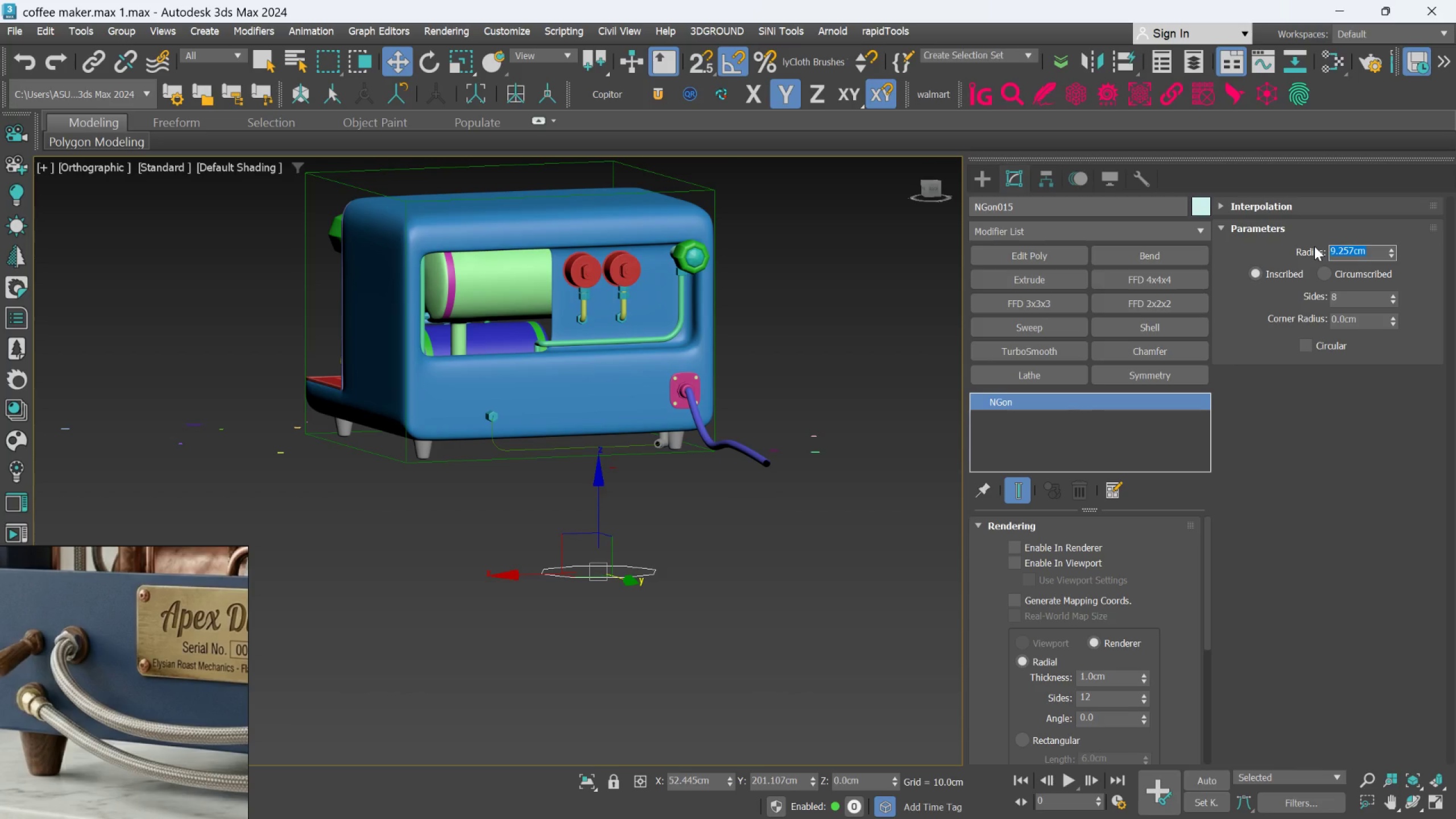 
type(.55)
 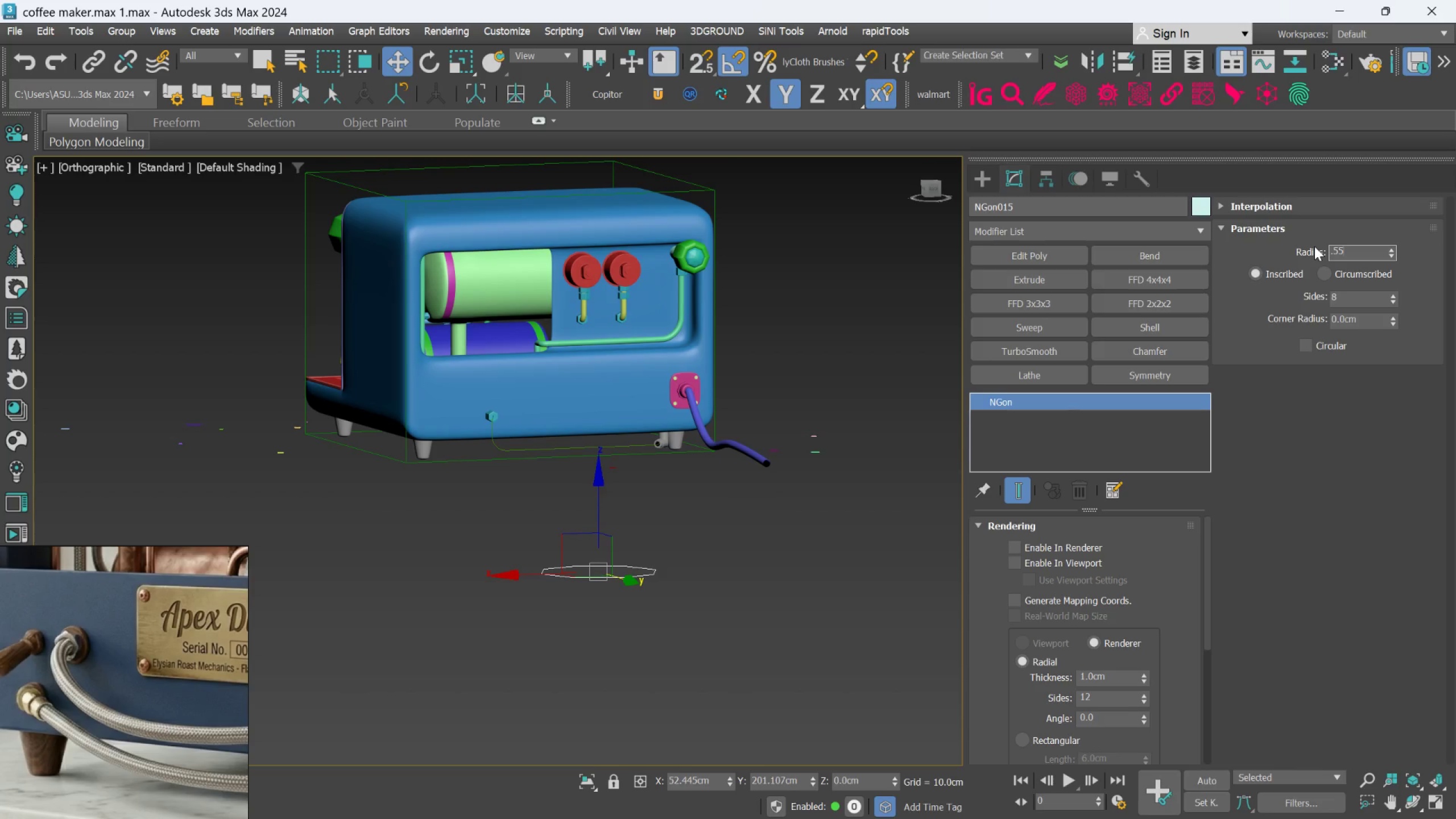 
key(Enter)
 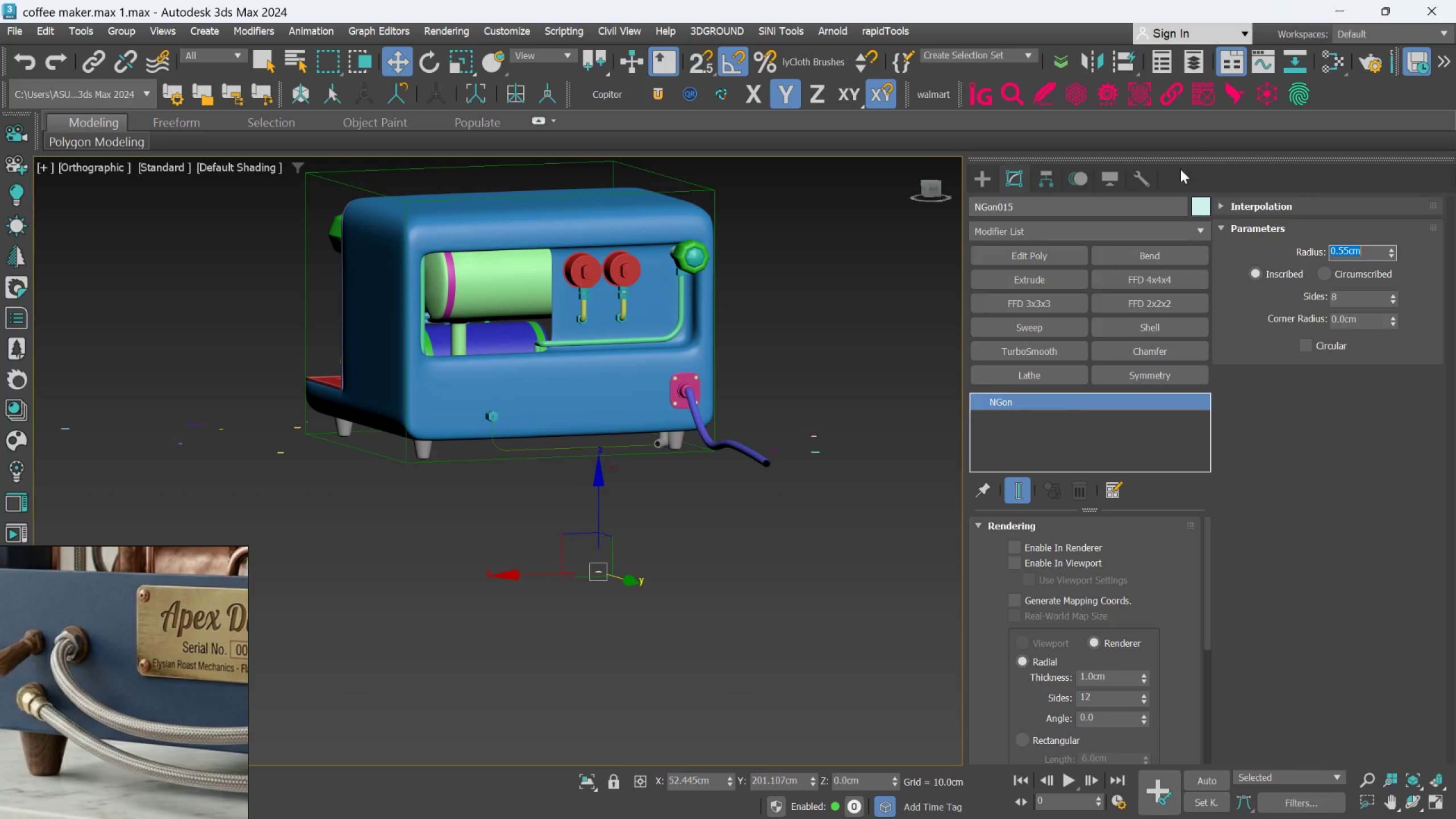 
scroll: coordinate [528, 468], scroll_direction: up, amount: 2.0
 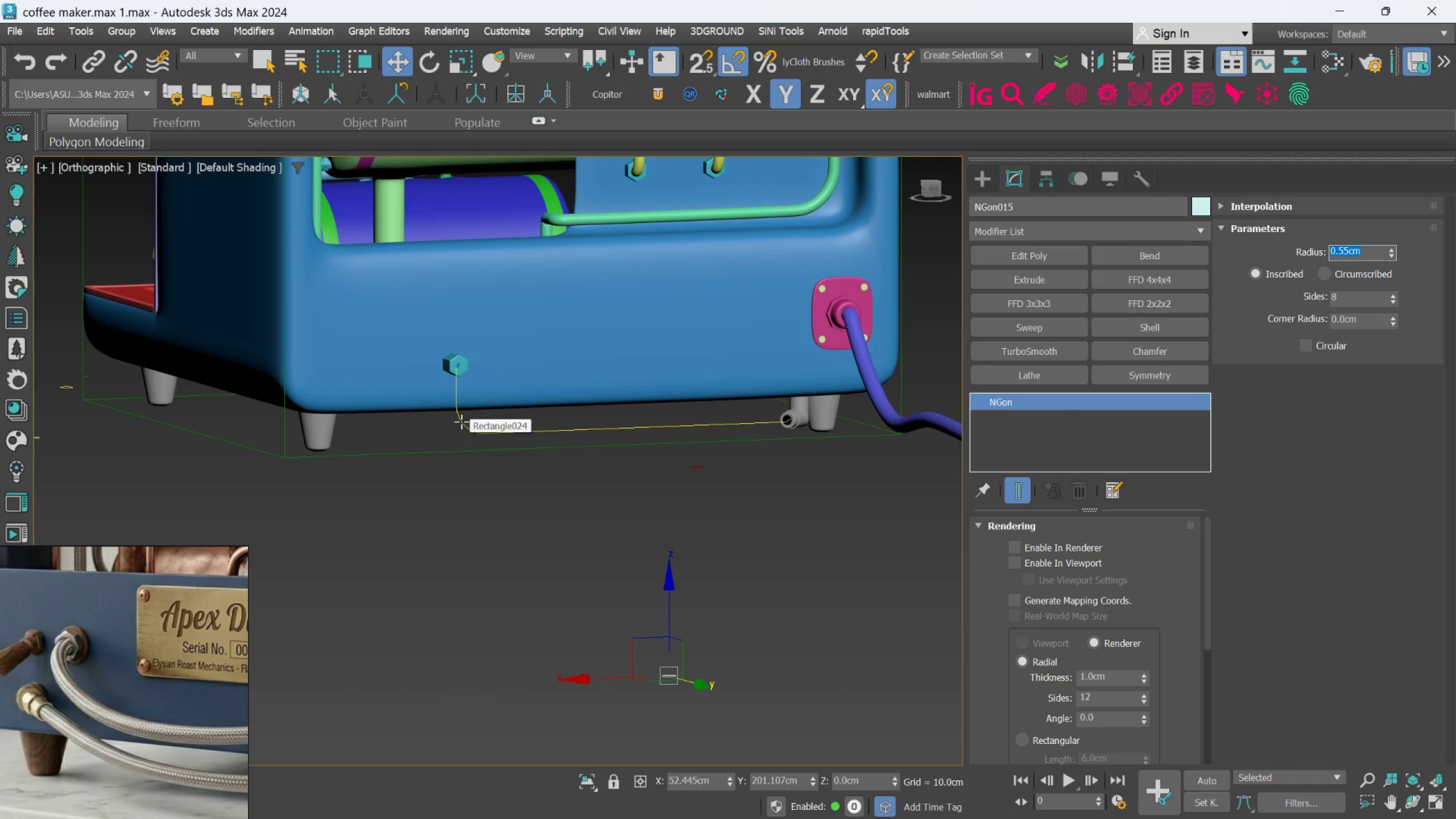 
left_click([461, 421])
 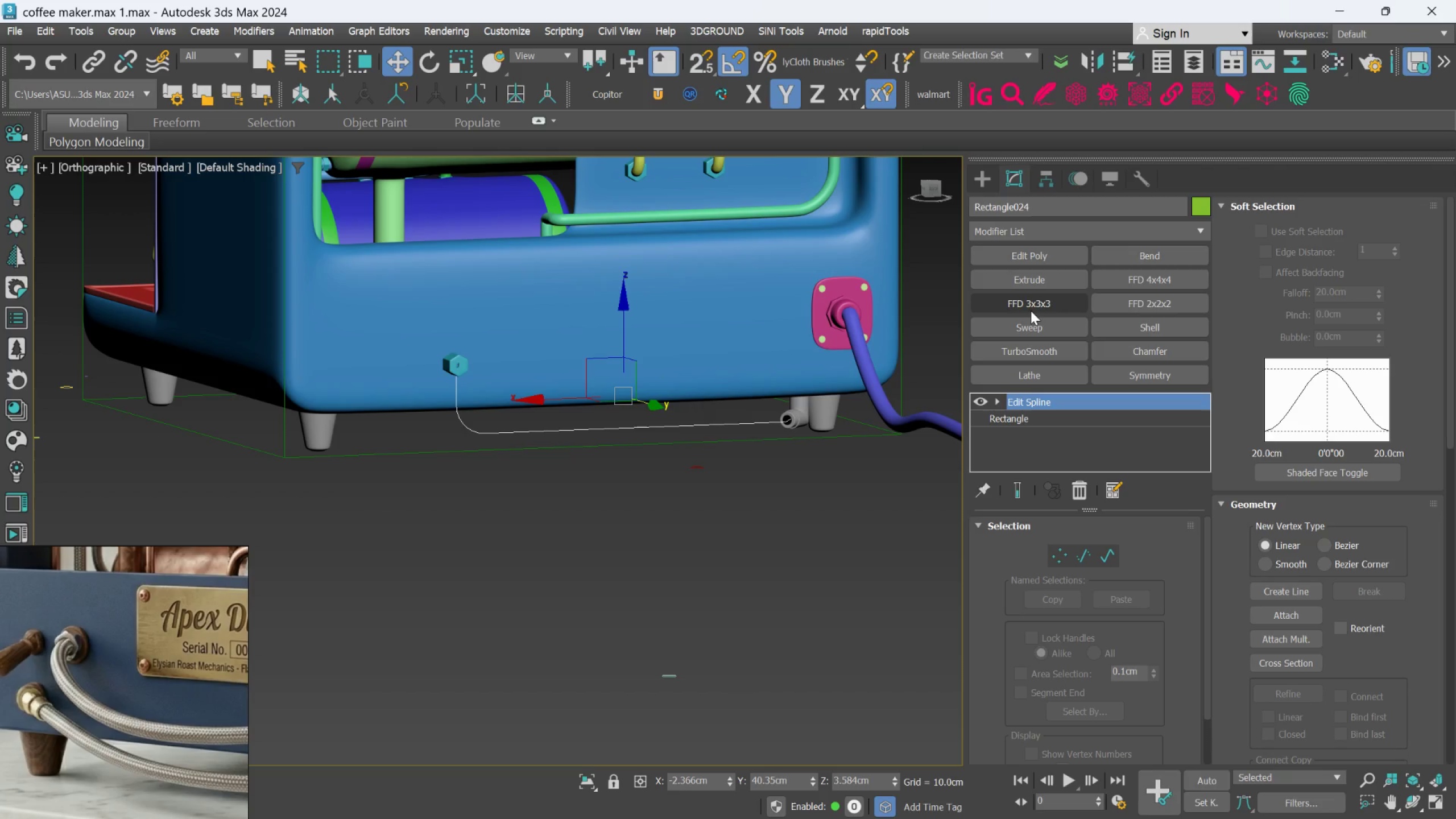 
wait(5.5)
 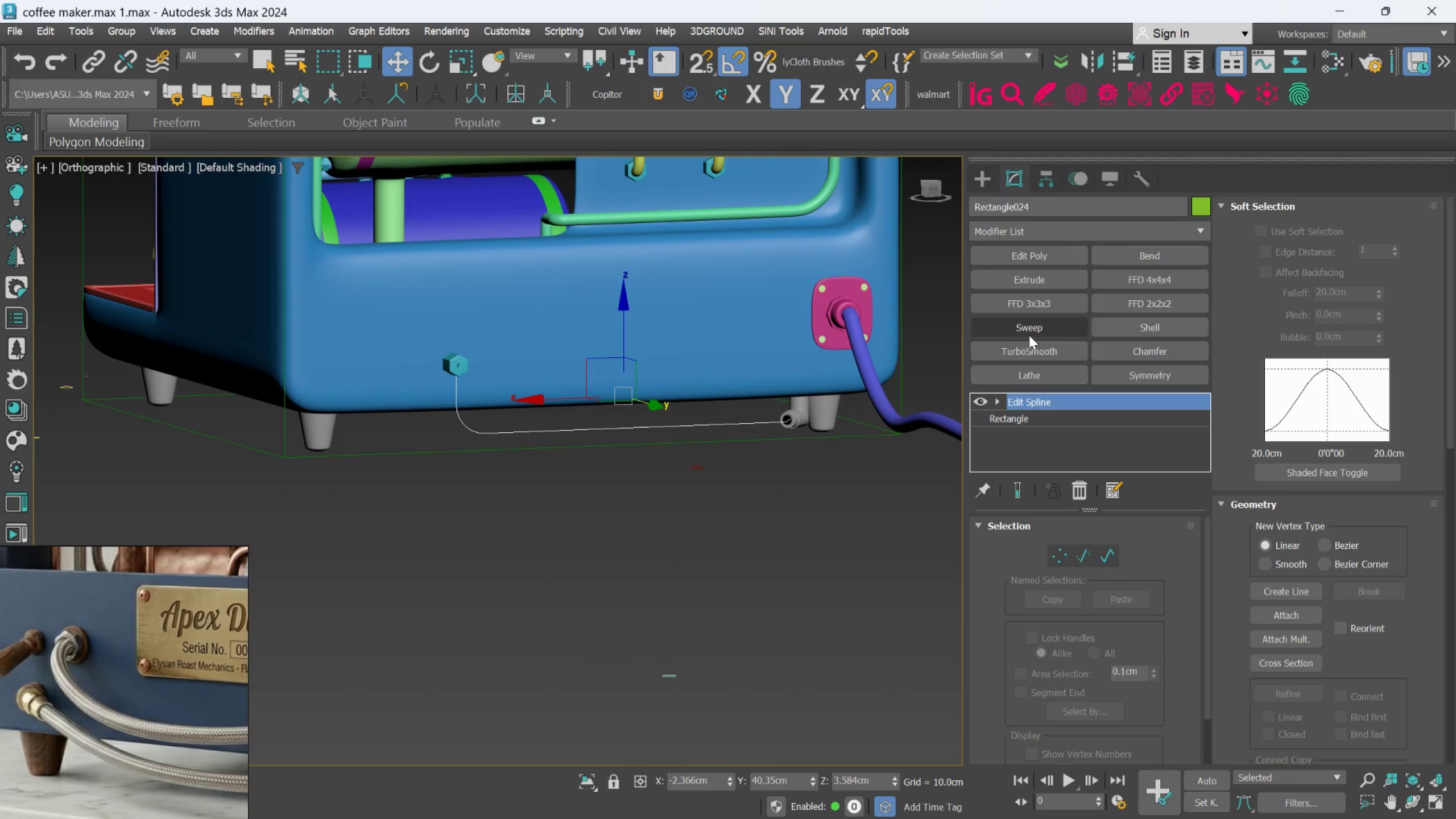 
left_click([1039, 231])
 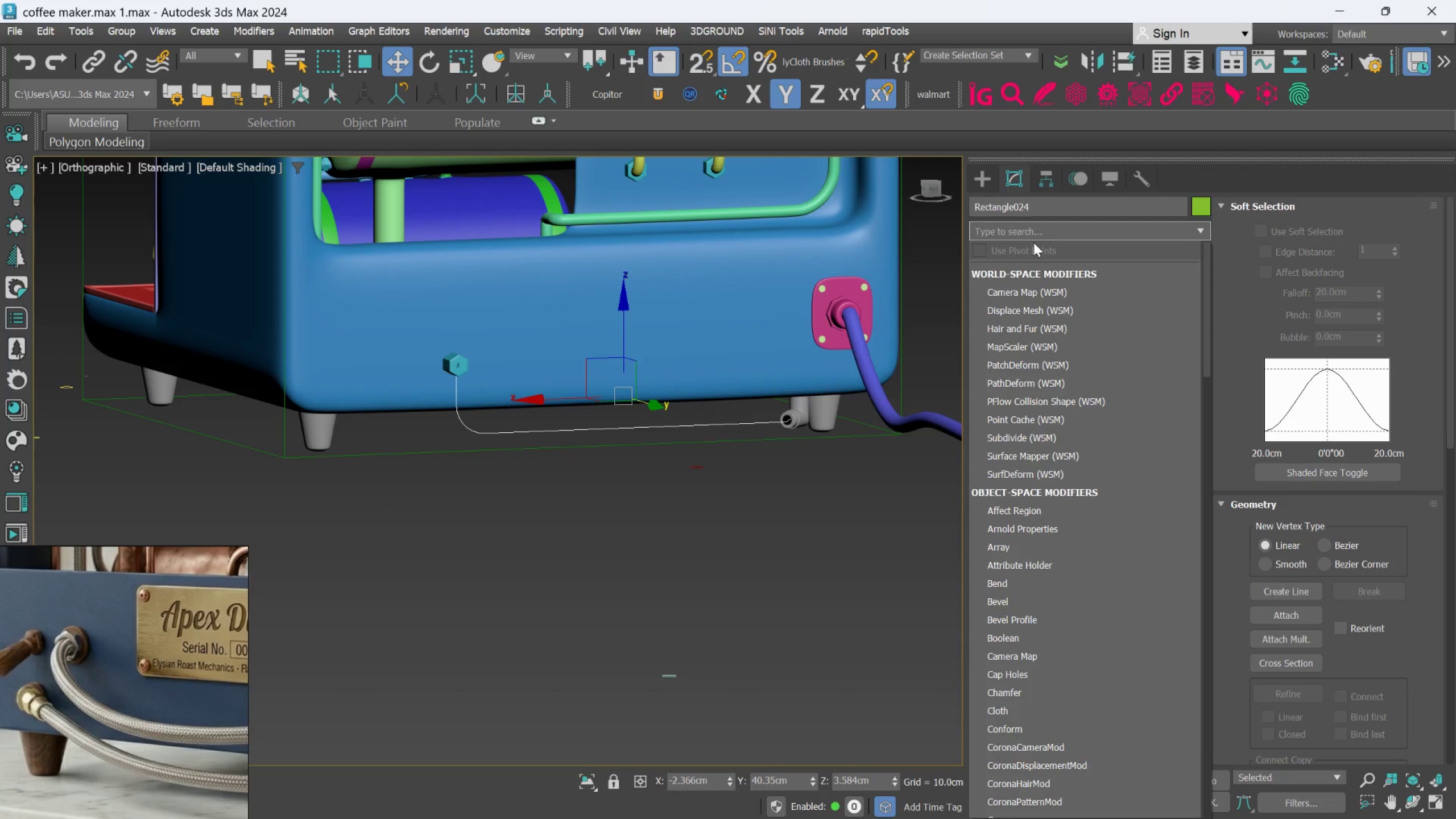 
type(sw)
 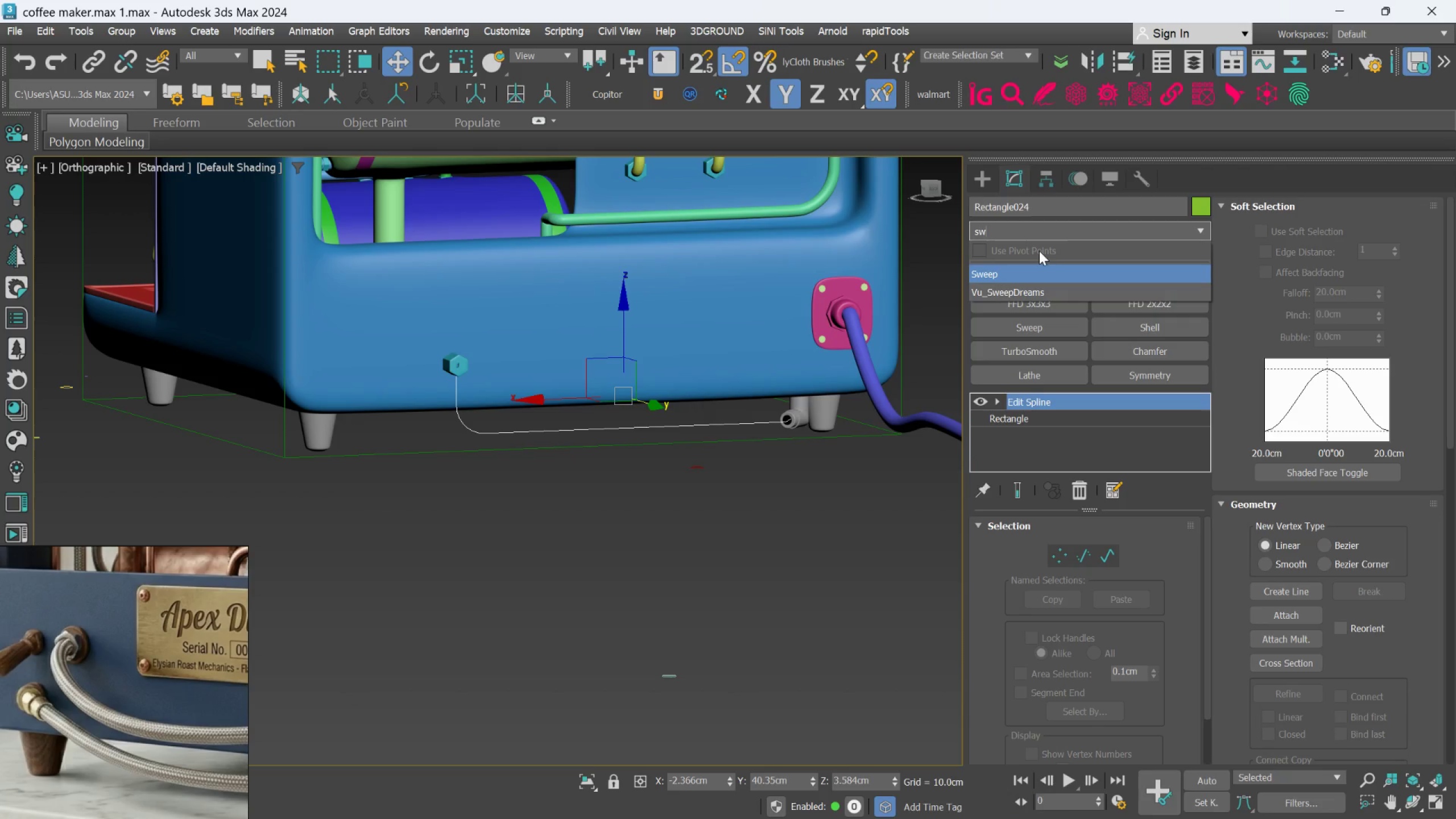 
left_click([1035, 272])
 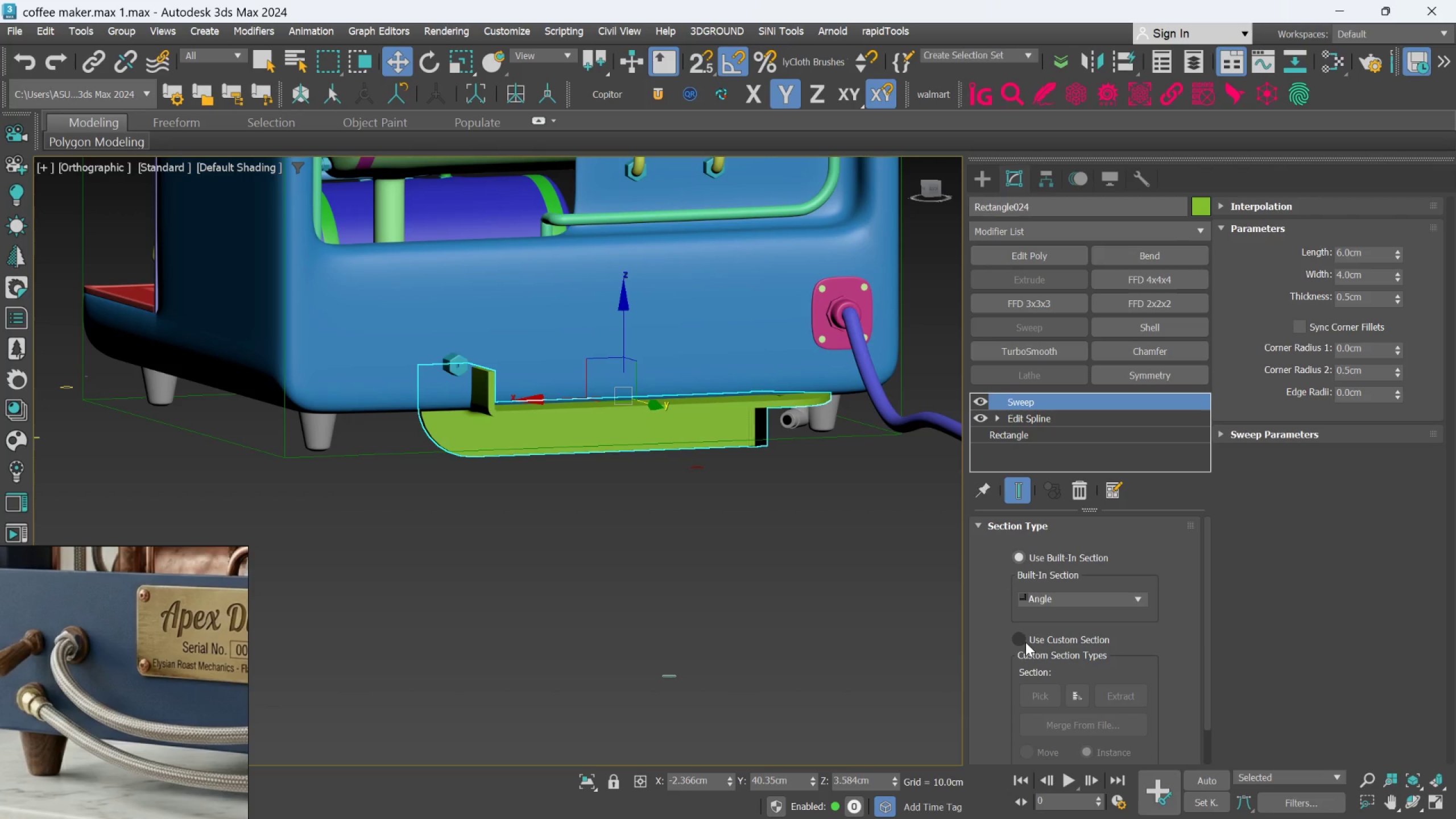 
left_click([1023, 640])
 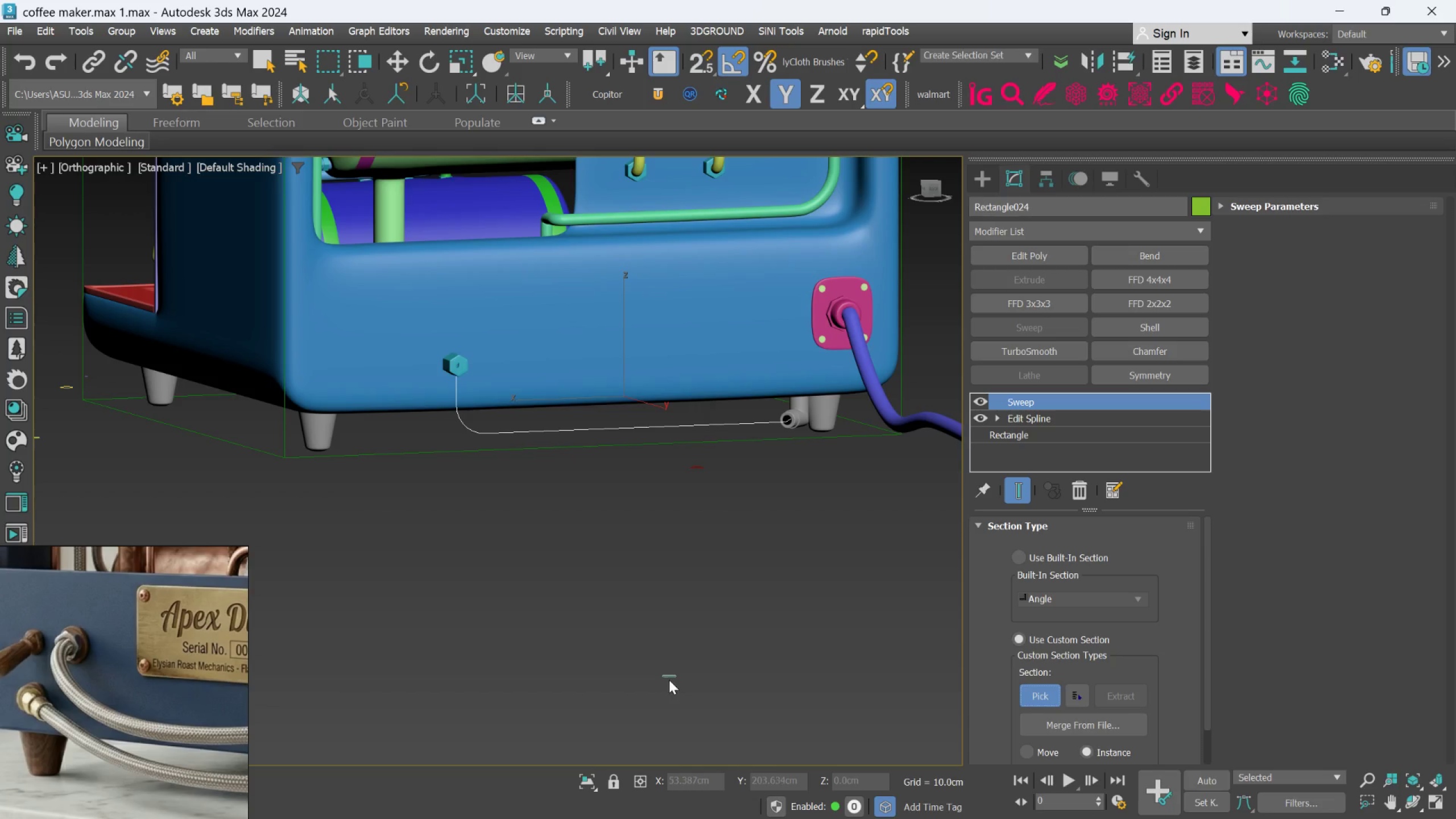 
left_click([669, 677])
 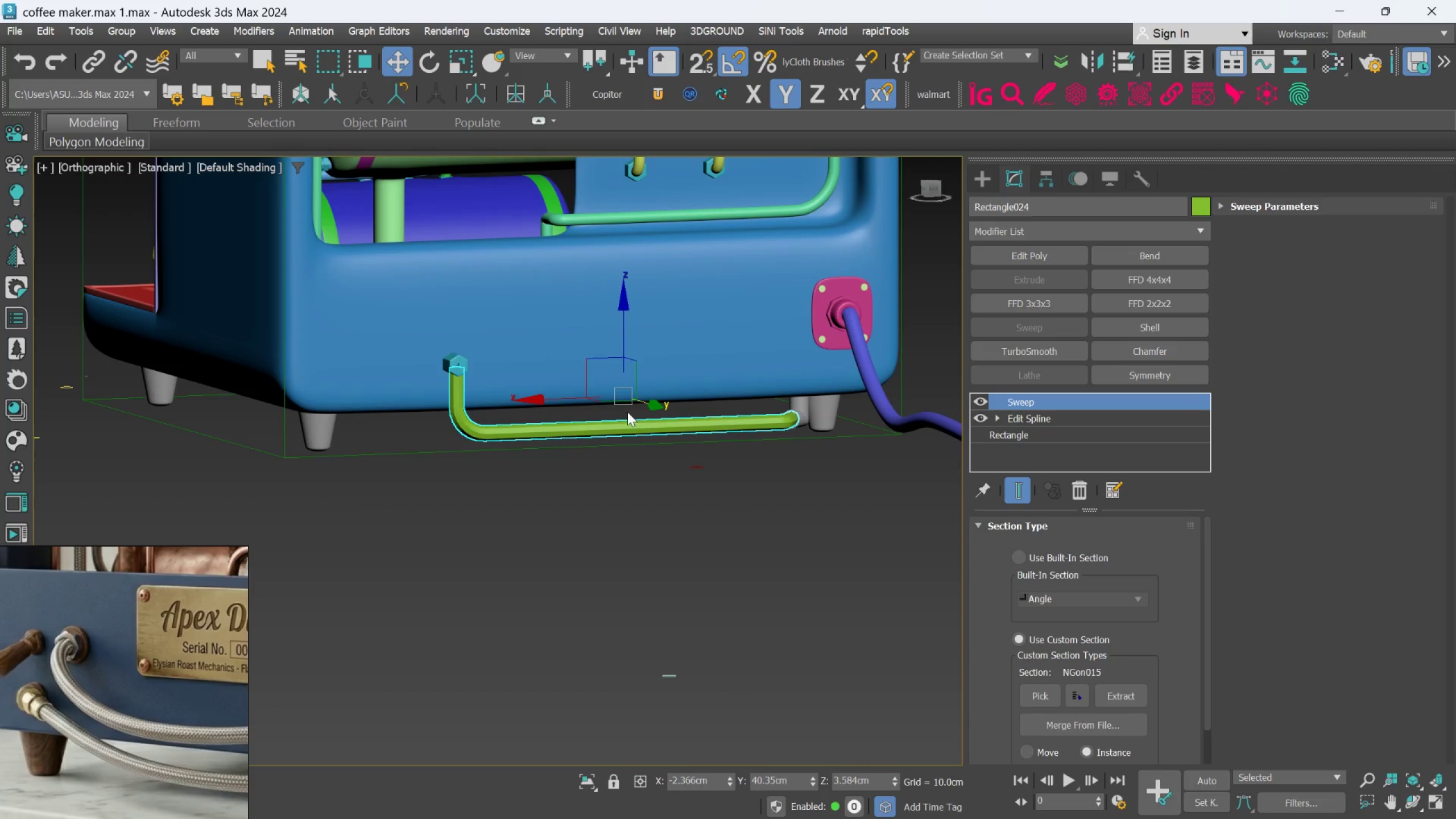 
scroll: coordinate [762, 449], scroll_direction: up, amount: 5.0
 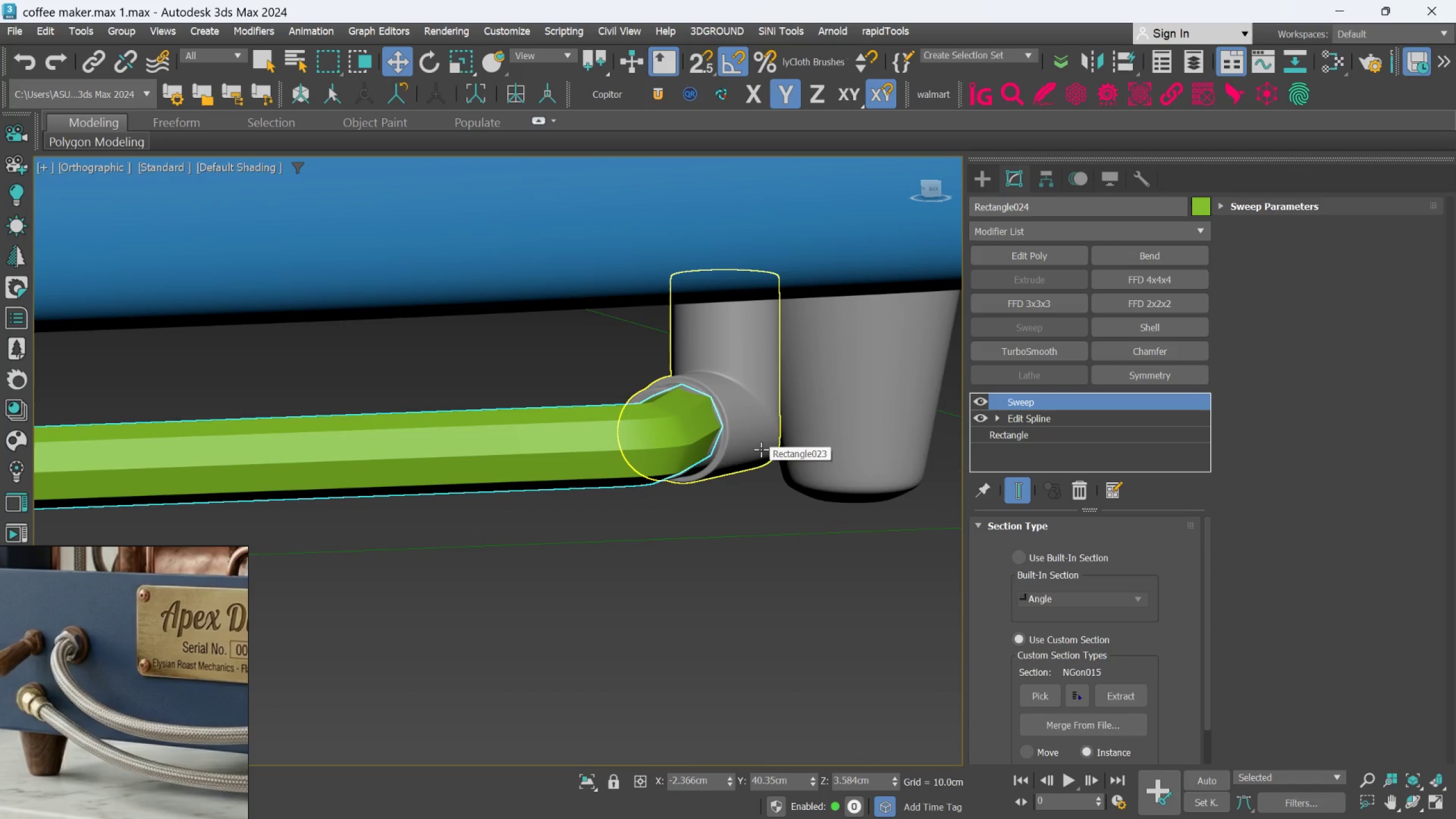 
scroll: coordinate [701, 432], scroll_direction: down, amount: 3.0
 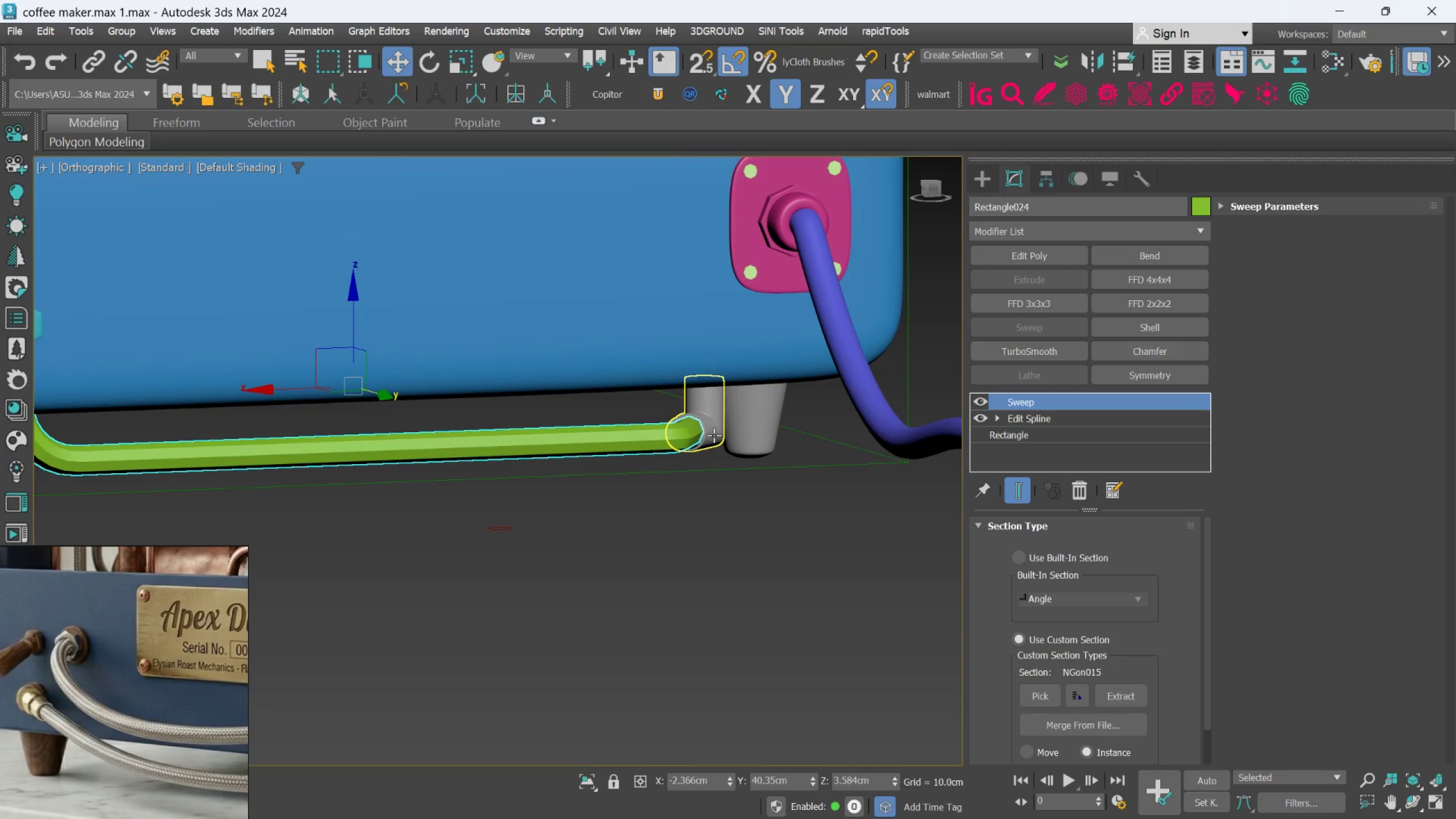 
hold_key(key=AltLeft, duration=1.07)
 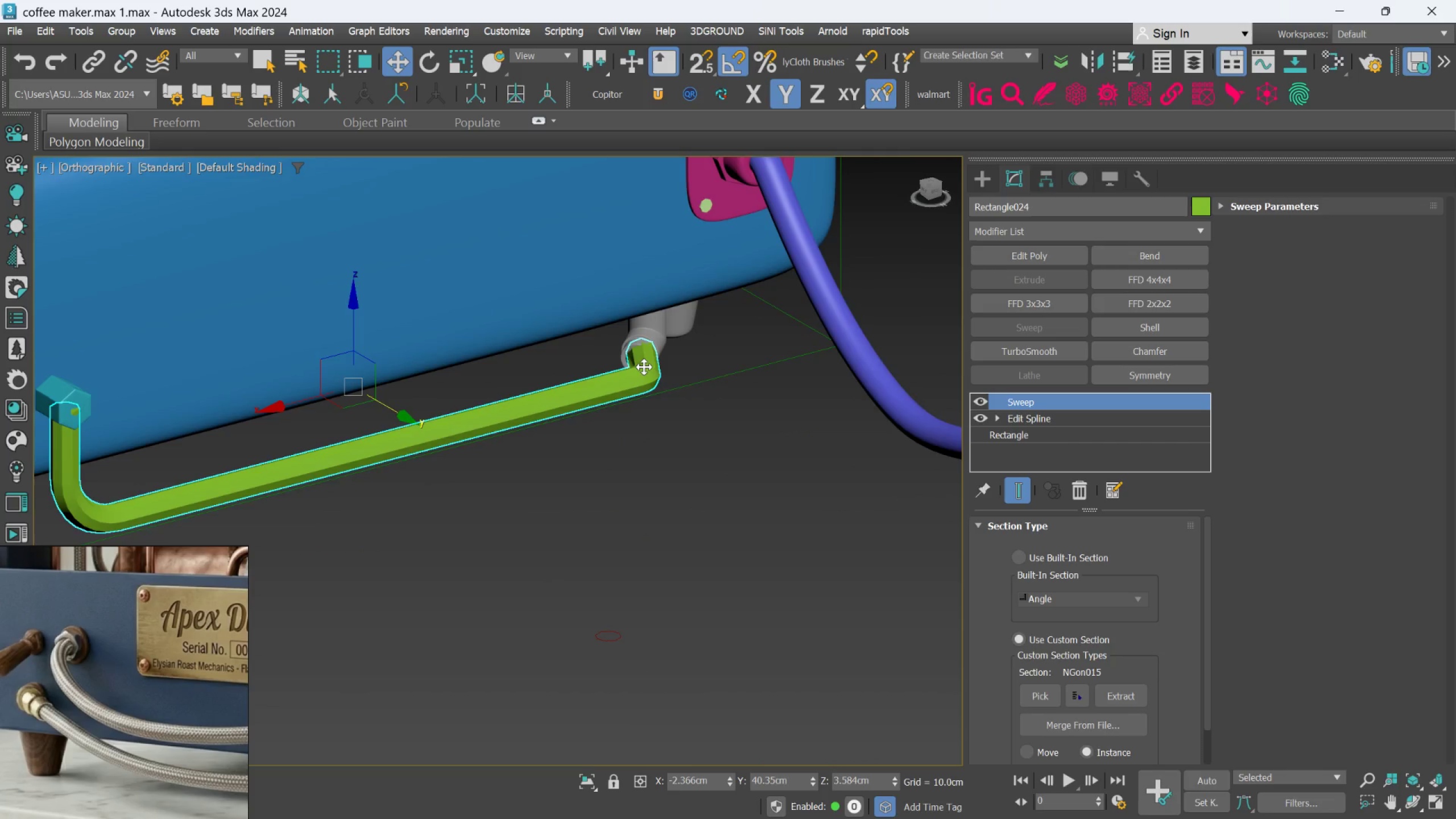 
hold_key(key=AltLeft, duration=1.03)
 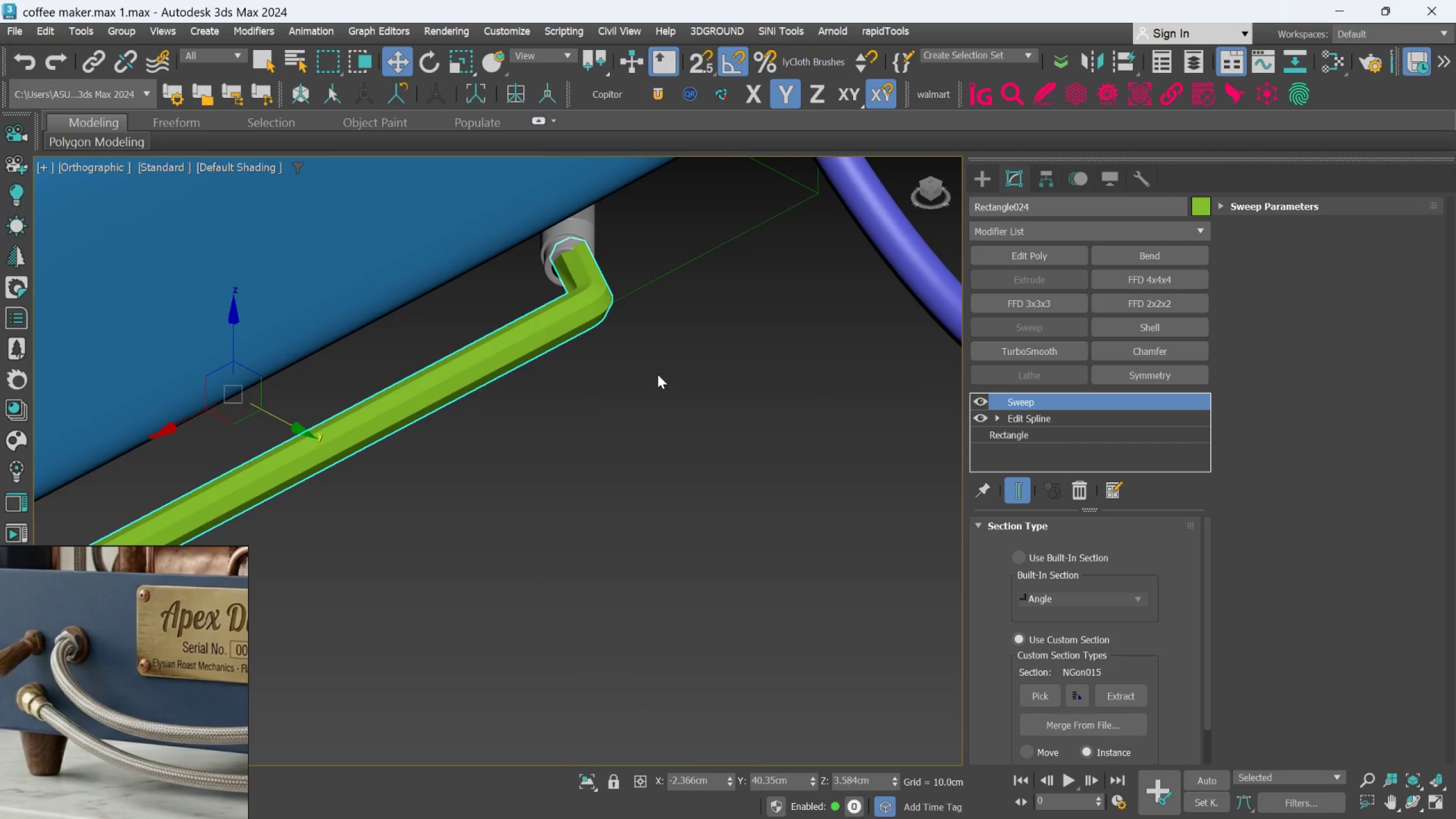 
scroll: coordinate [644, 365], scroll_direction: up, amount: 1.0
 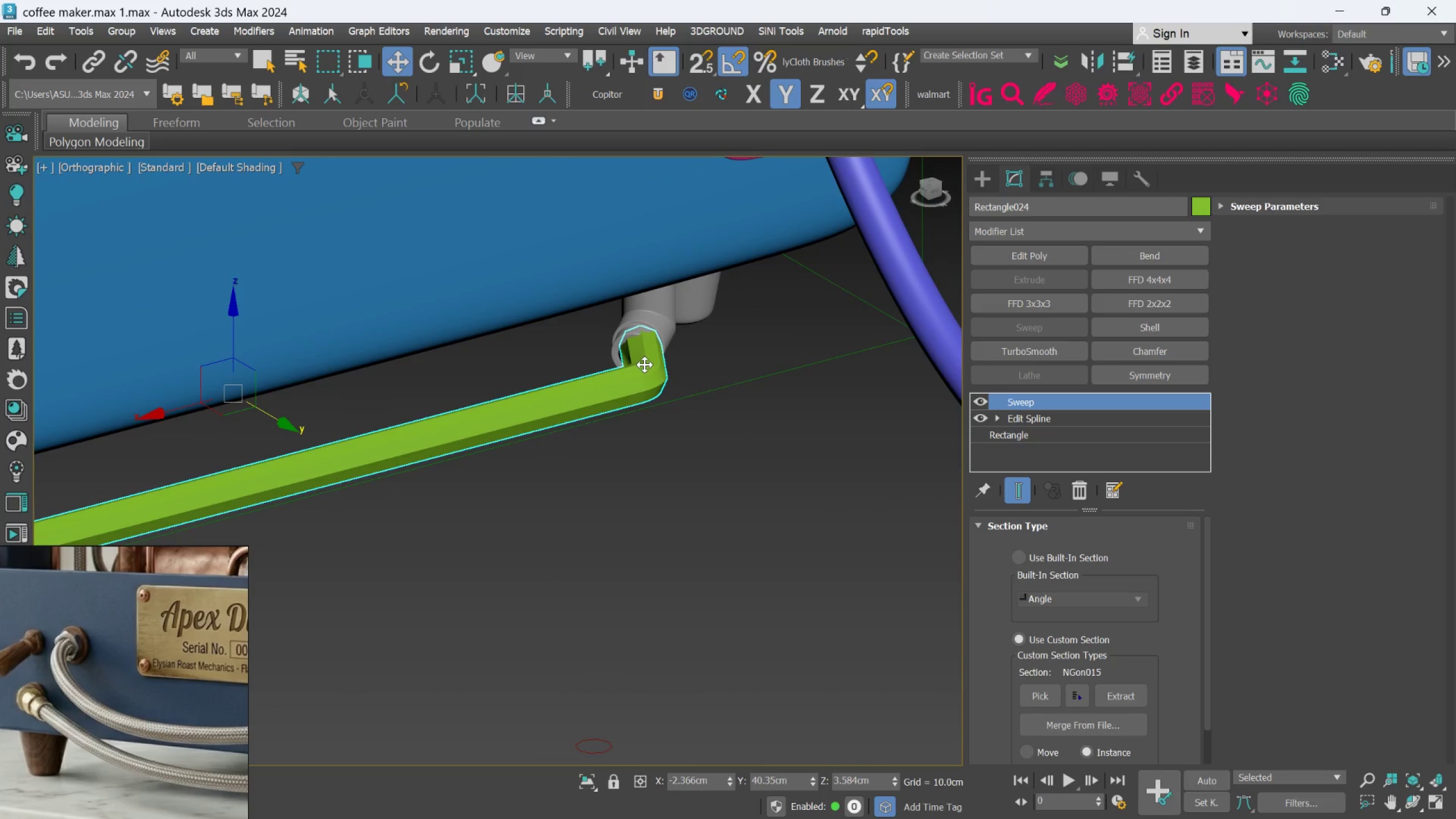 
scroll: coordinate [657, 374], scroll_direction: down, amount: 2.0
 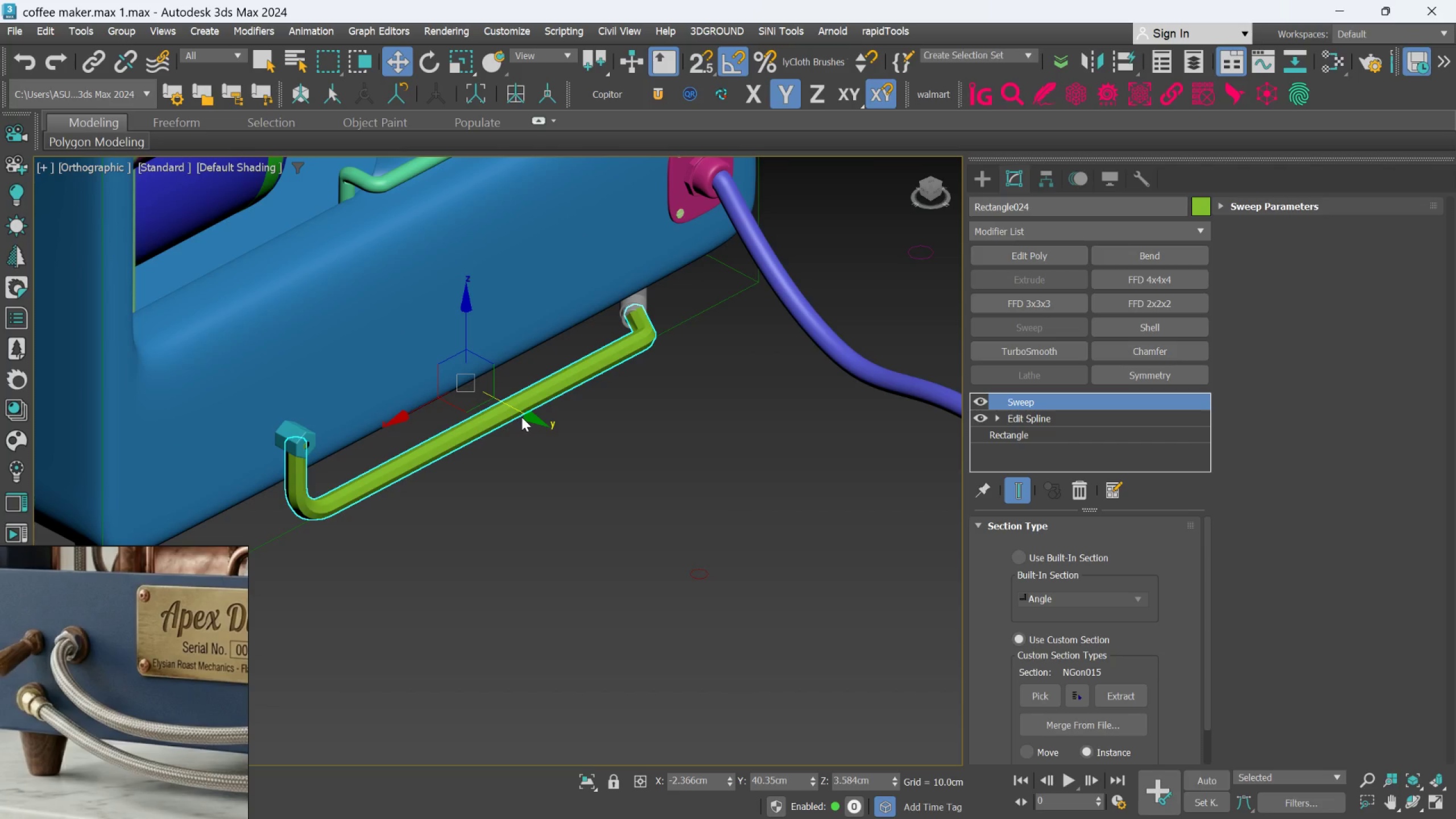 
scroll: coordinate [521, 416], scroll_direction: up, amount: 1.0
 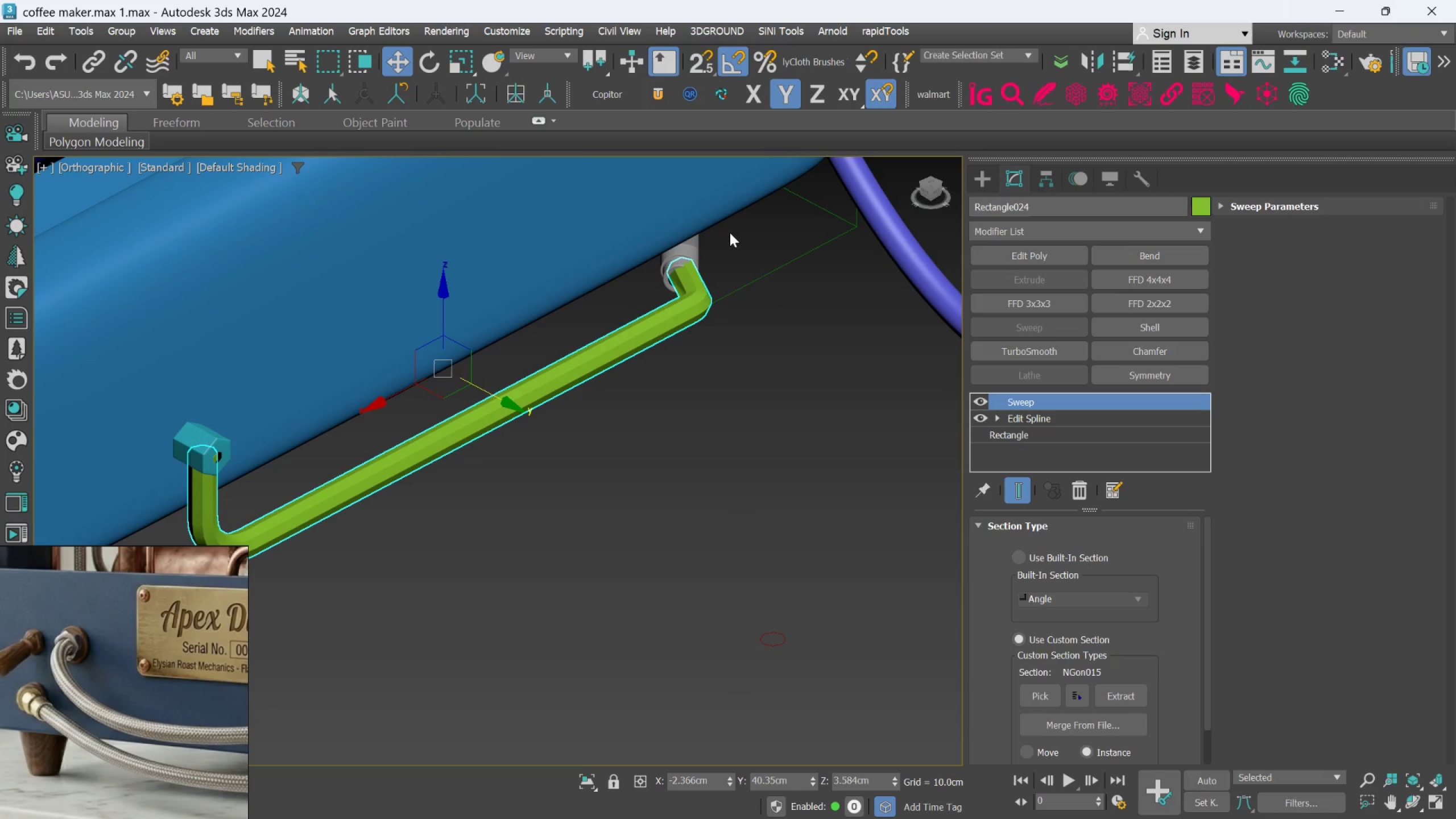 
left_click([773, 354])
 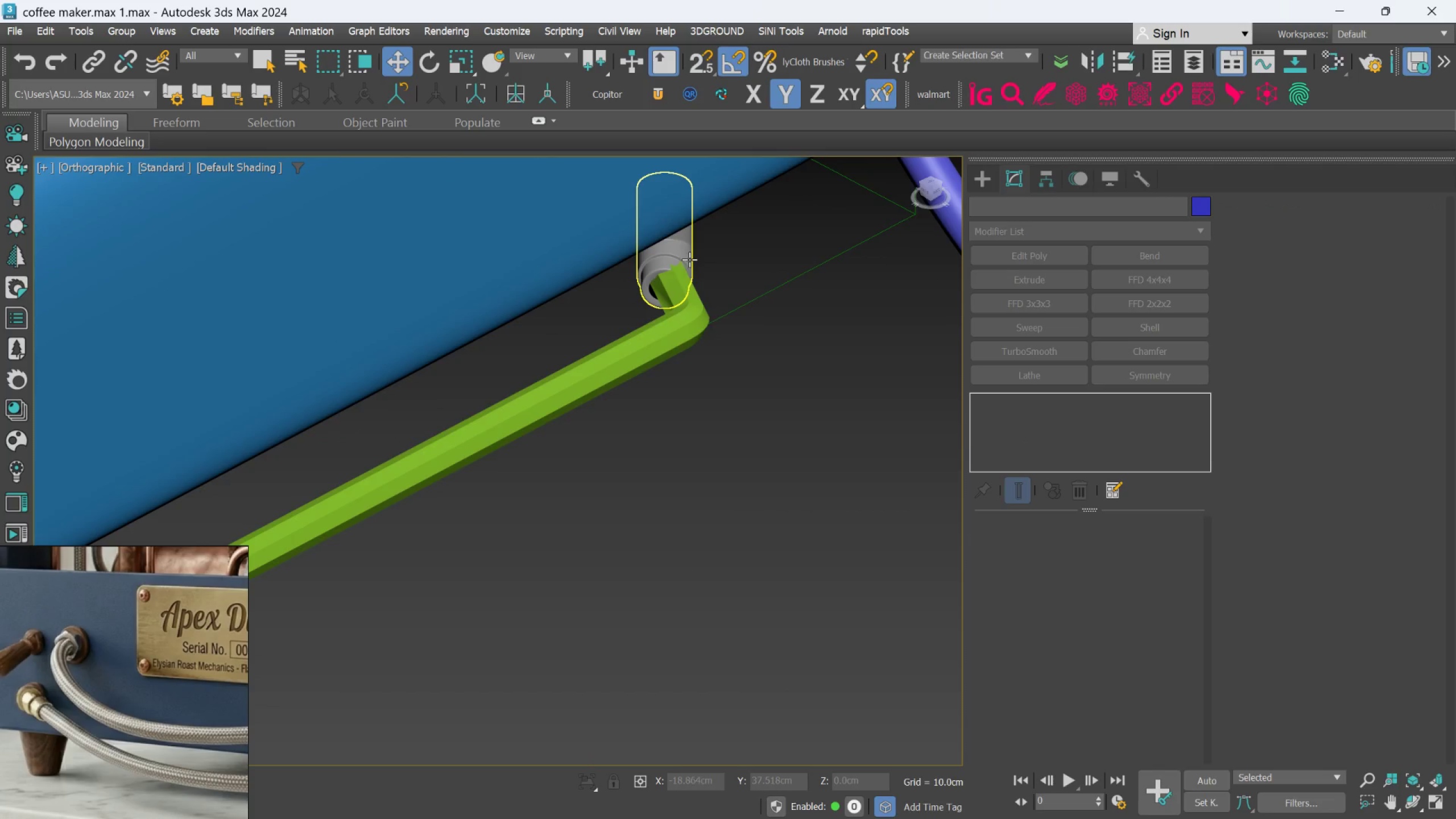 
scroll: coordinate [715, 257], scroll_direction: up, amount: 1.0
 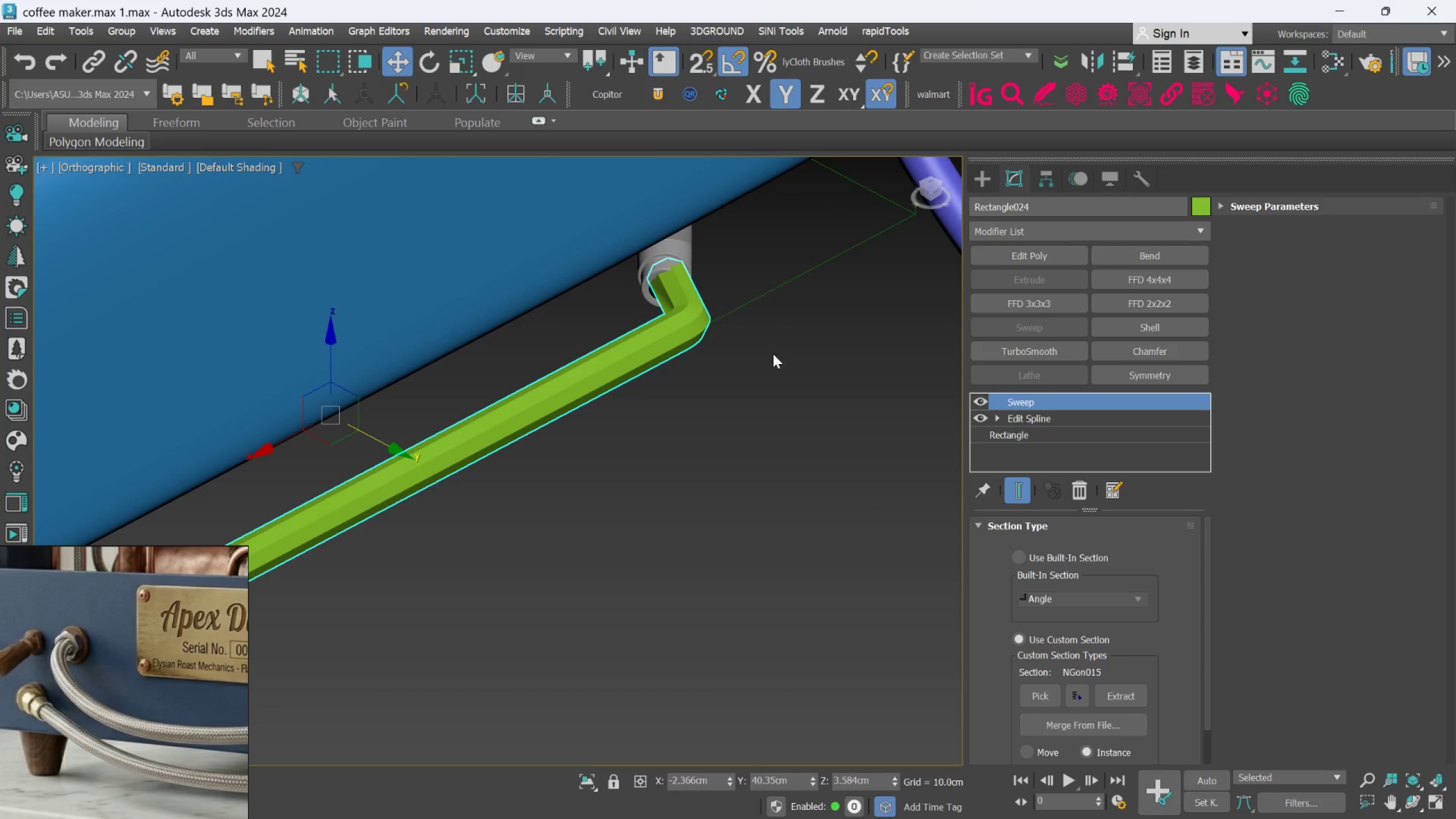 
left_click([689, 259])
 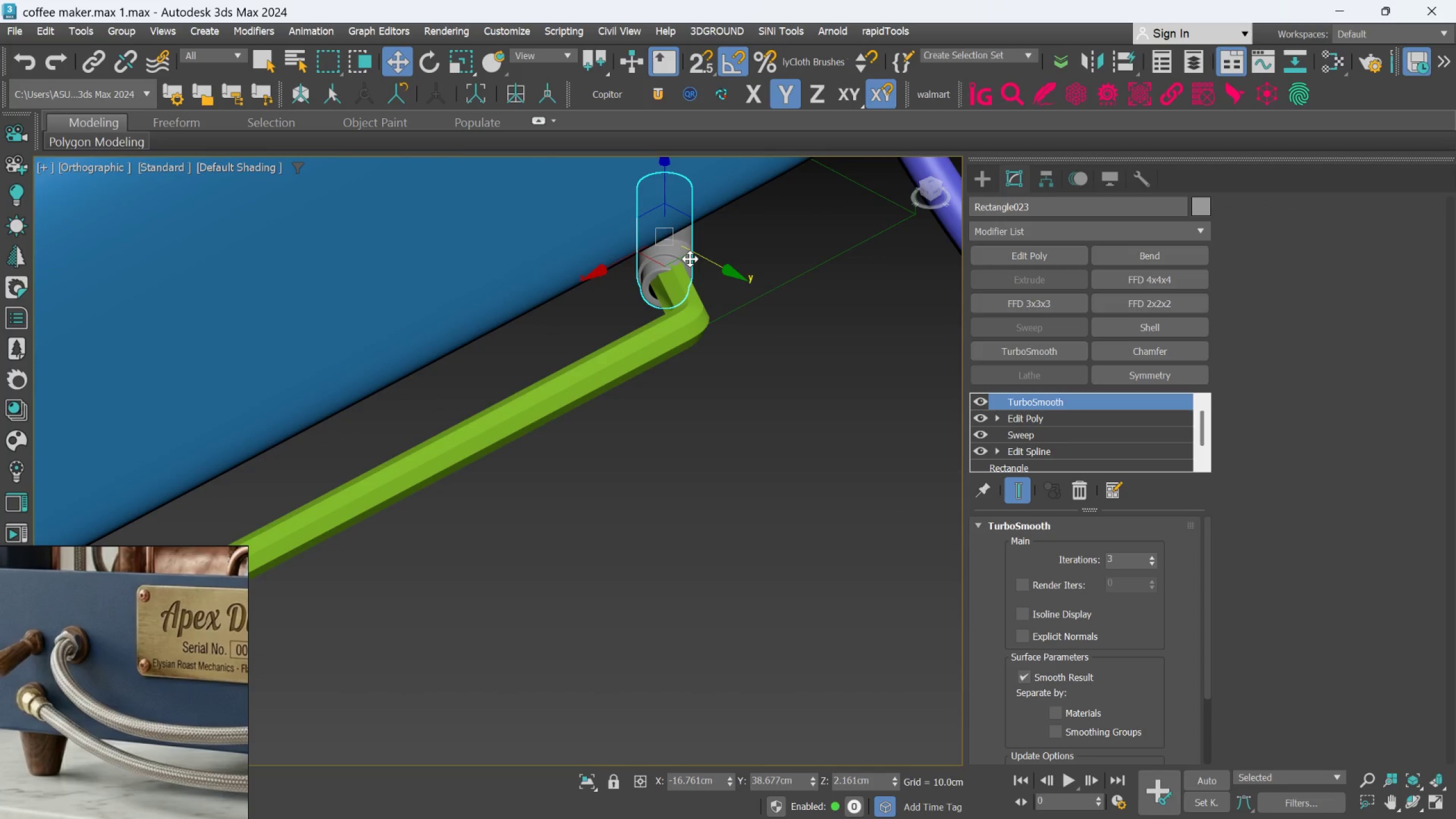 
type(ea)
 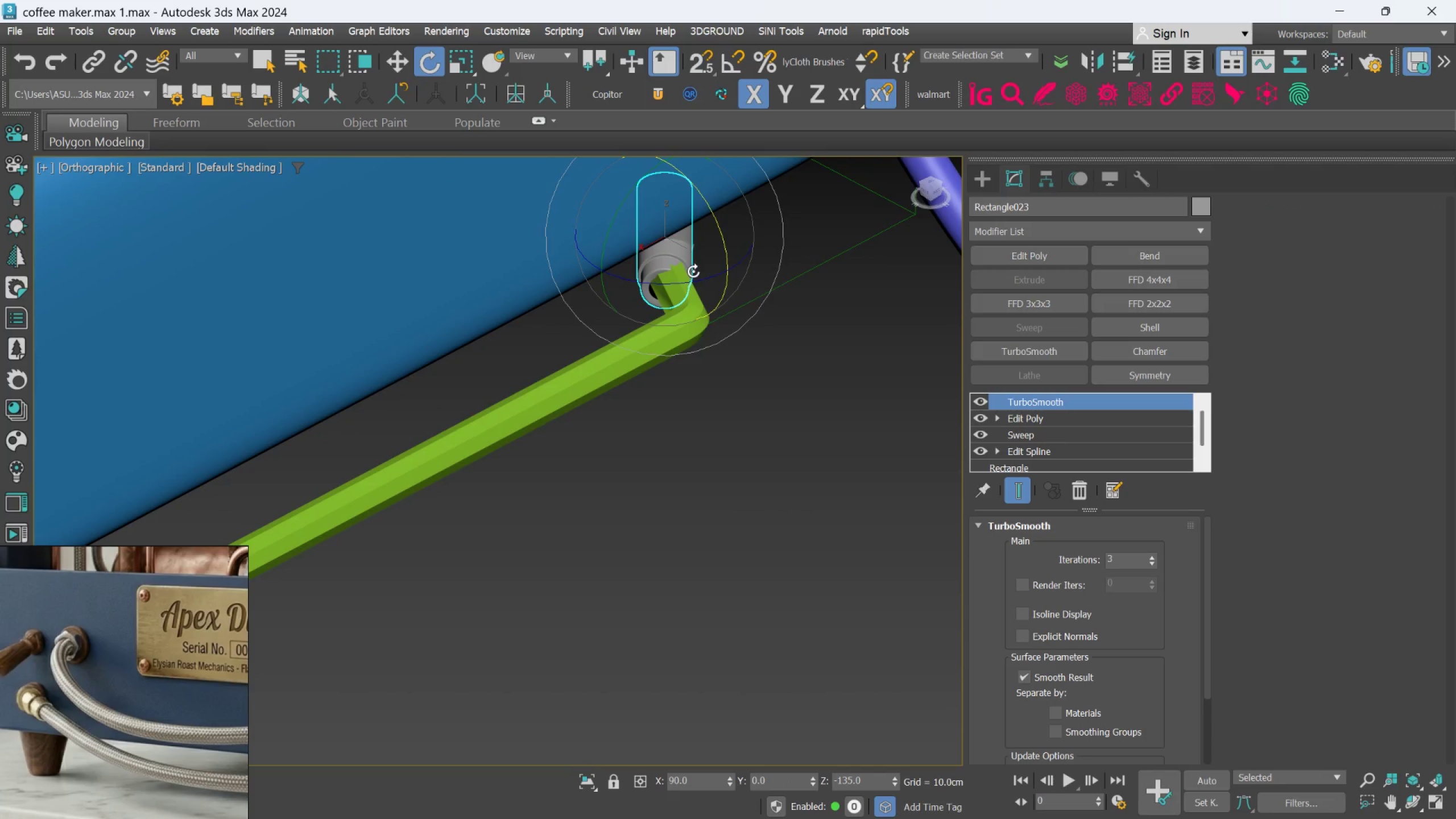 
left_click_drag(start_coordinate=[693, 280], to_coordinate=[703, 274])
 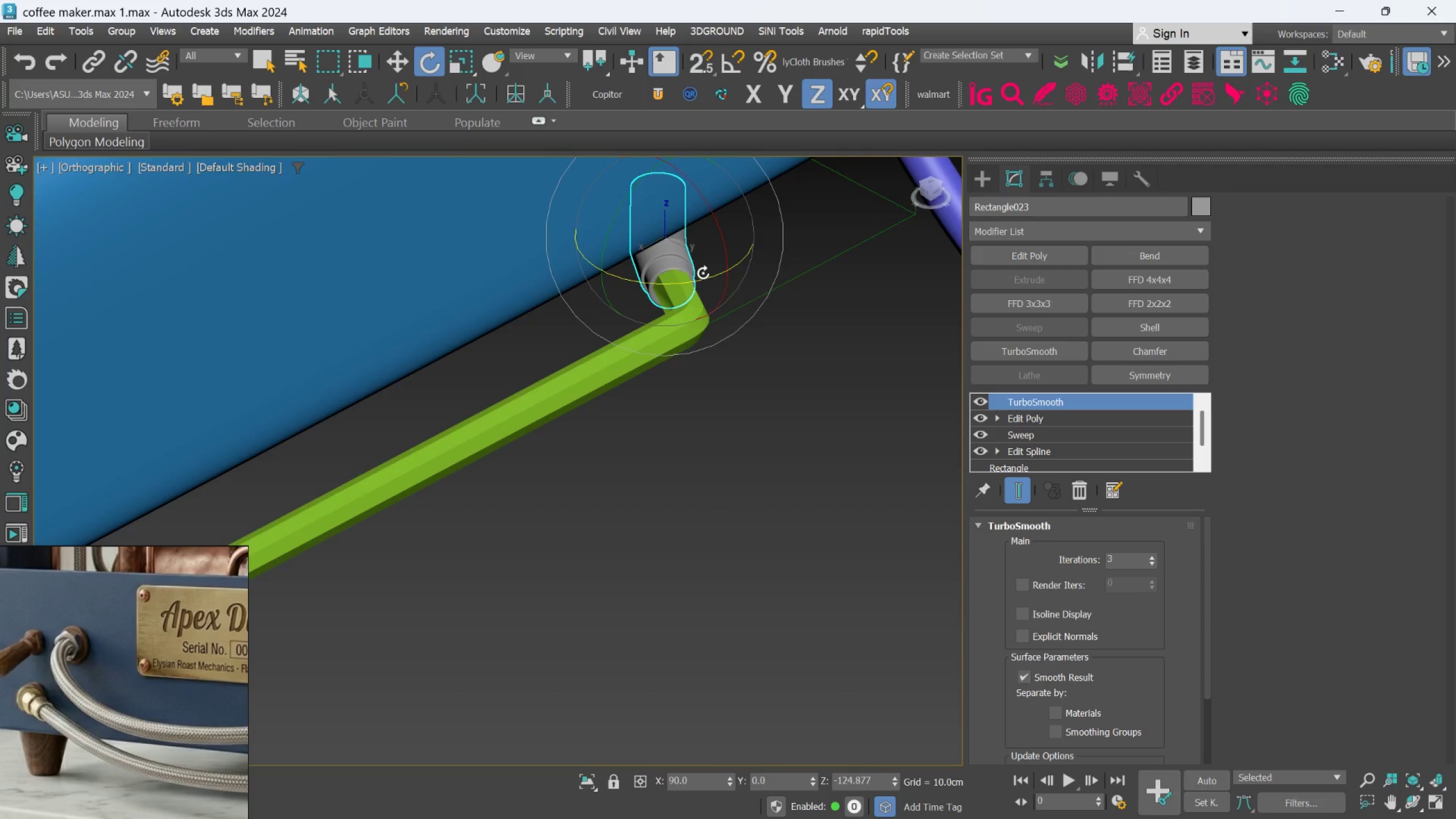 
scroll: coordinate [703, 274], scroll_direction: down, amount: 4.0
 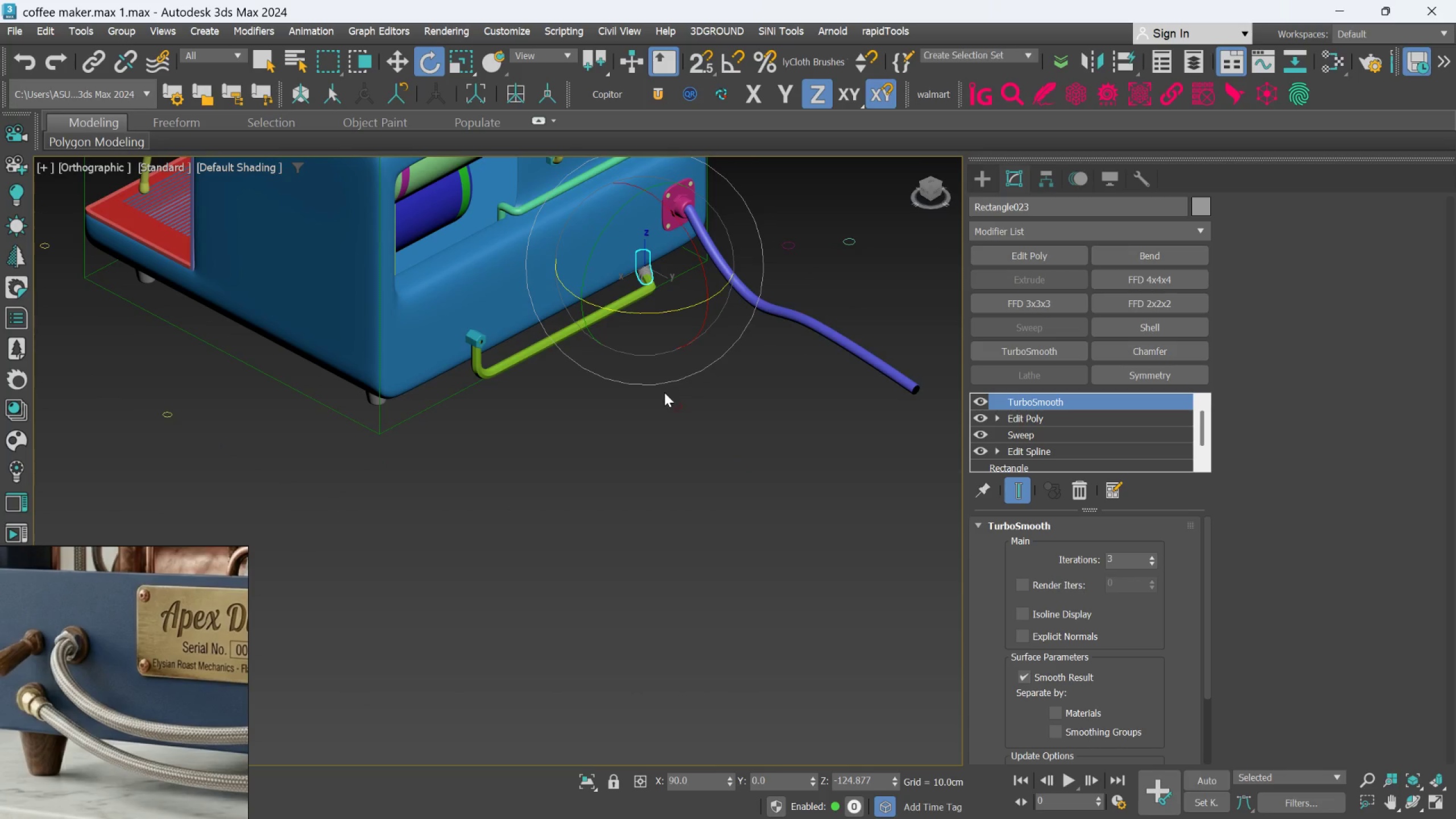 
scroll: coordinate [546, 425], scroll_direction: up, amount: 3.0
 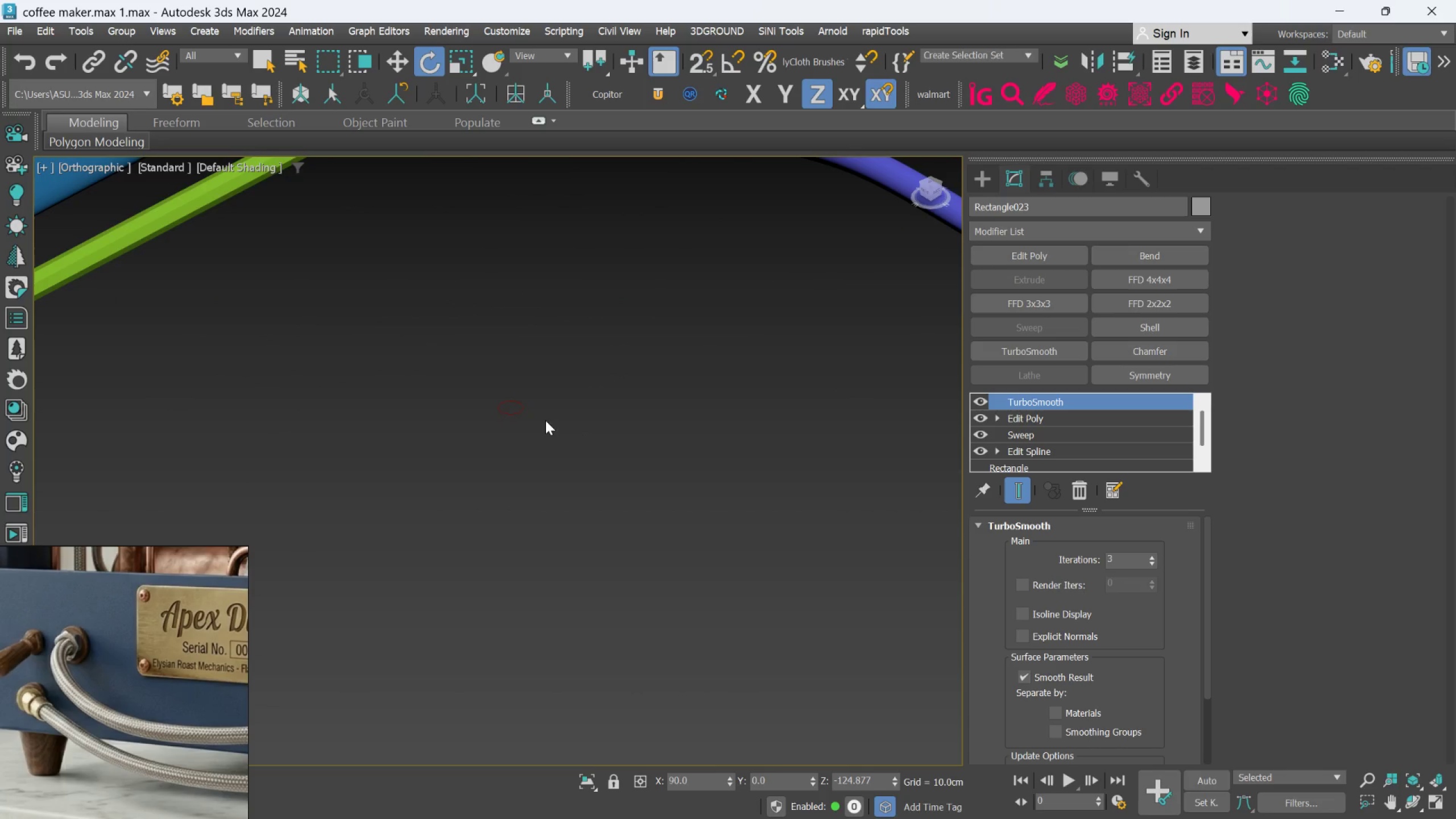 
scroll: coordinate [545, 420], scroll_direction: down, amount: 2.0
 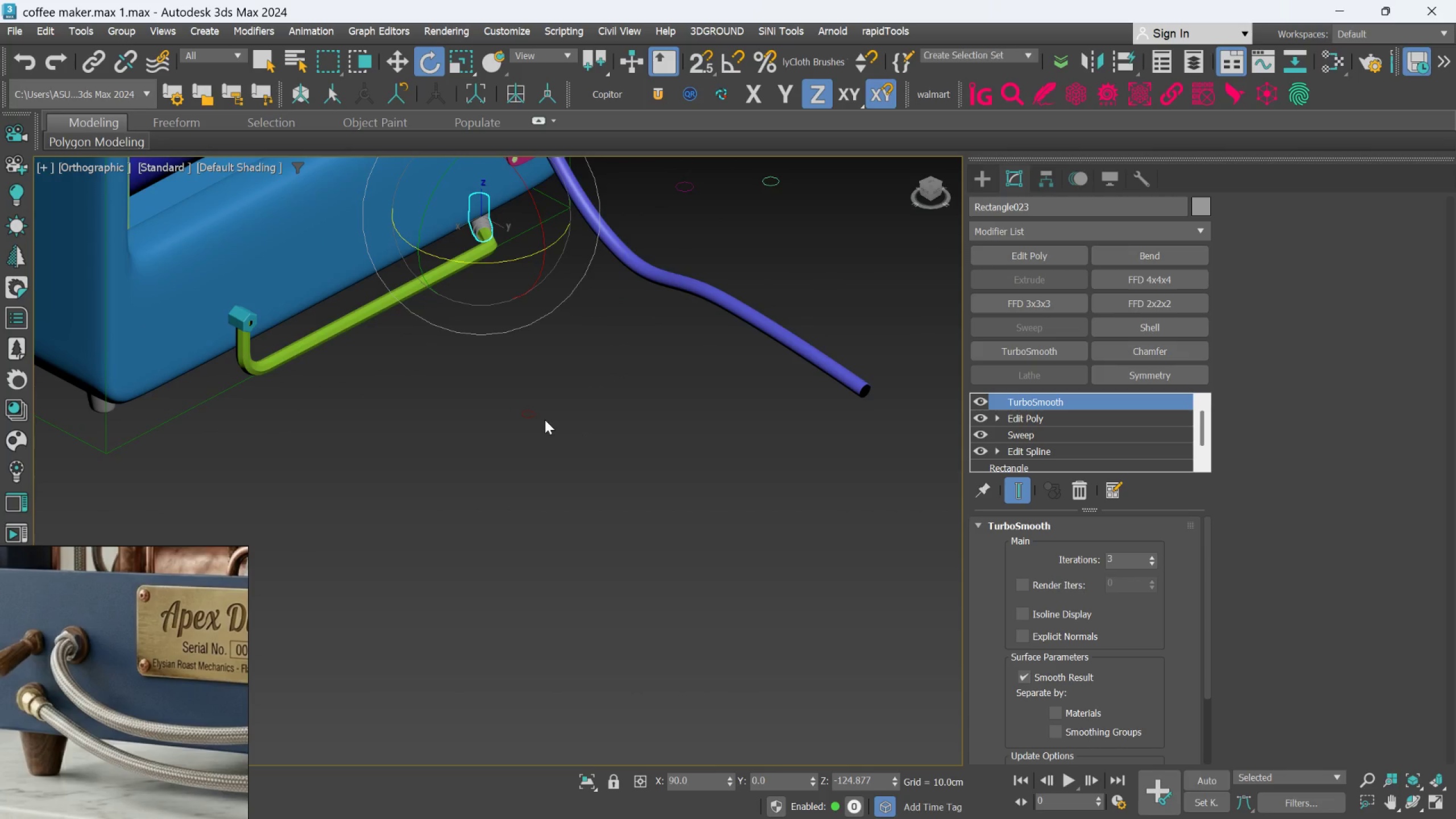 
scroll: coordinate [544, 420], scroll_direction: up, amount: 2.0
 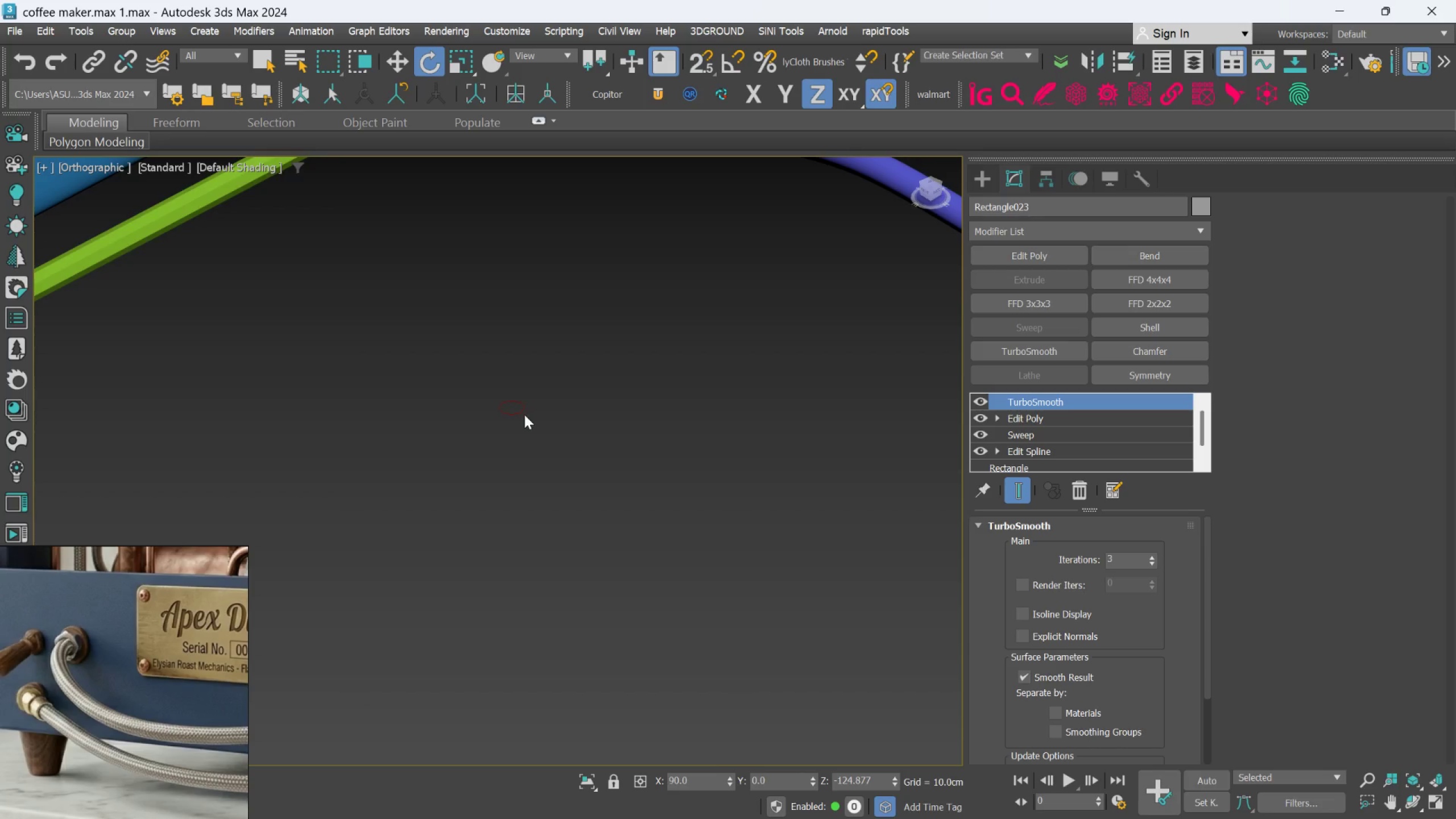 
left_click([524, 411])
 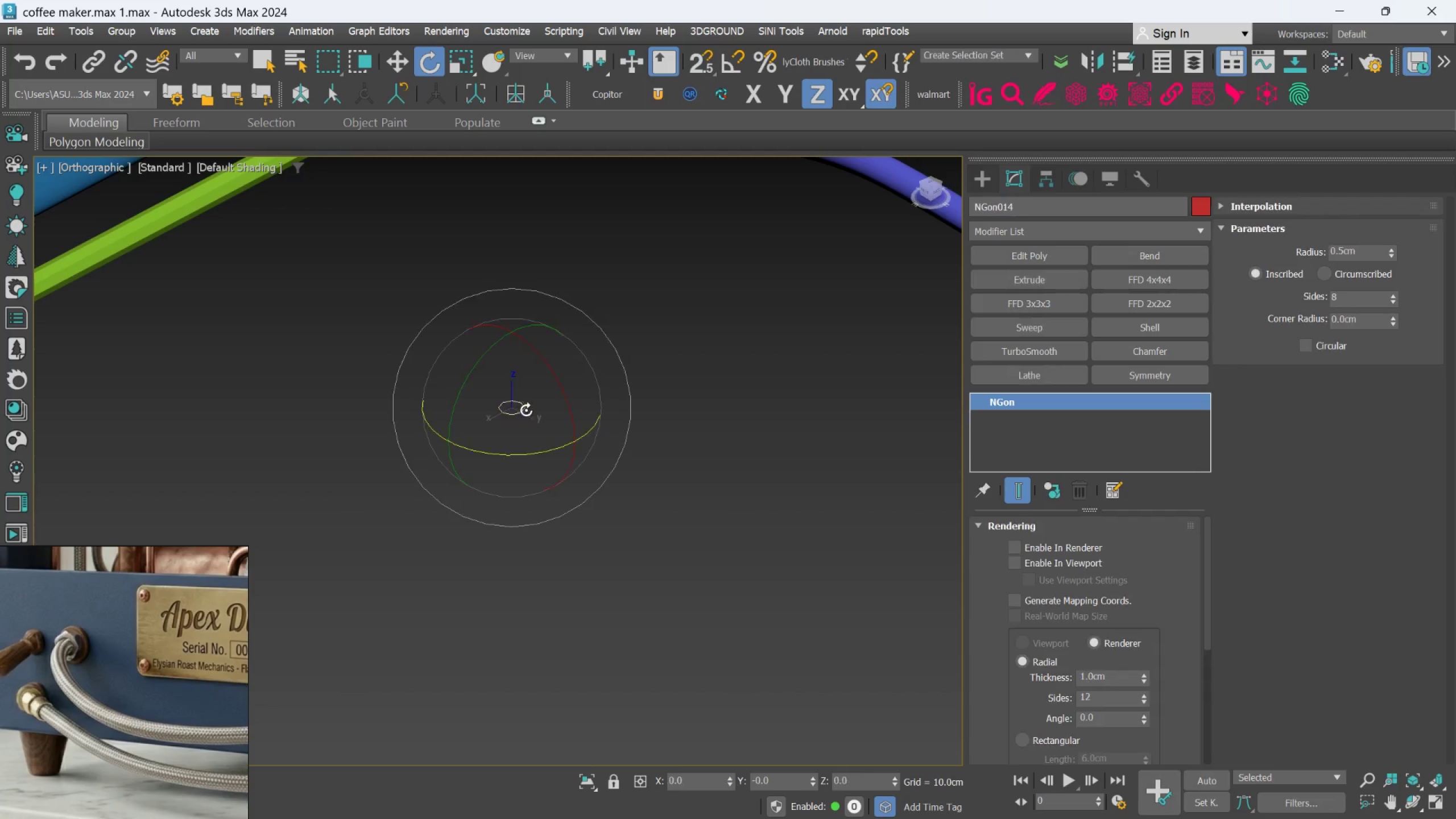 
scroll: coordinate [651, 432], scroll_direction: down, amount: 6.0
 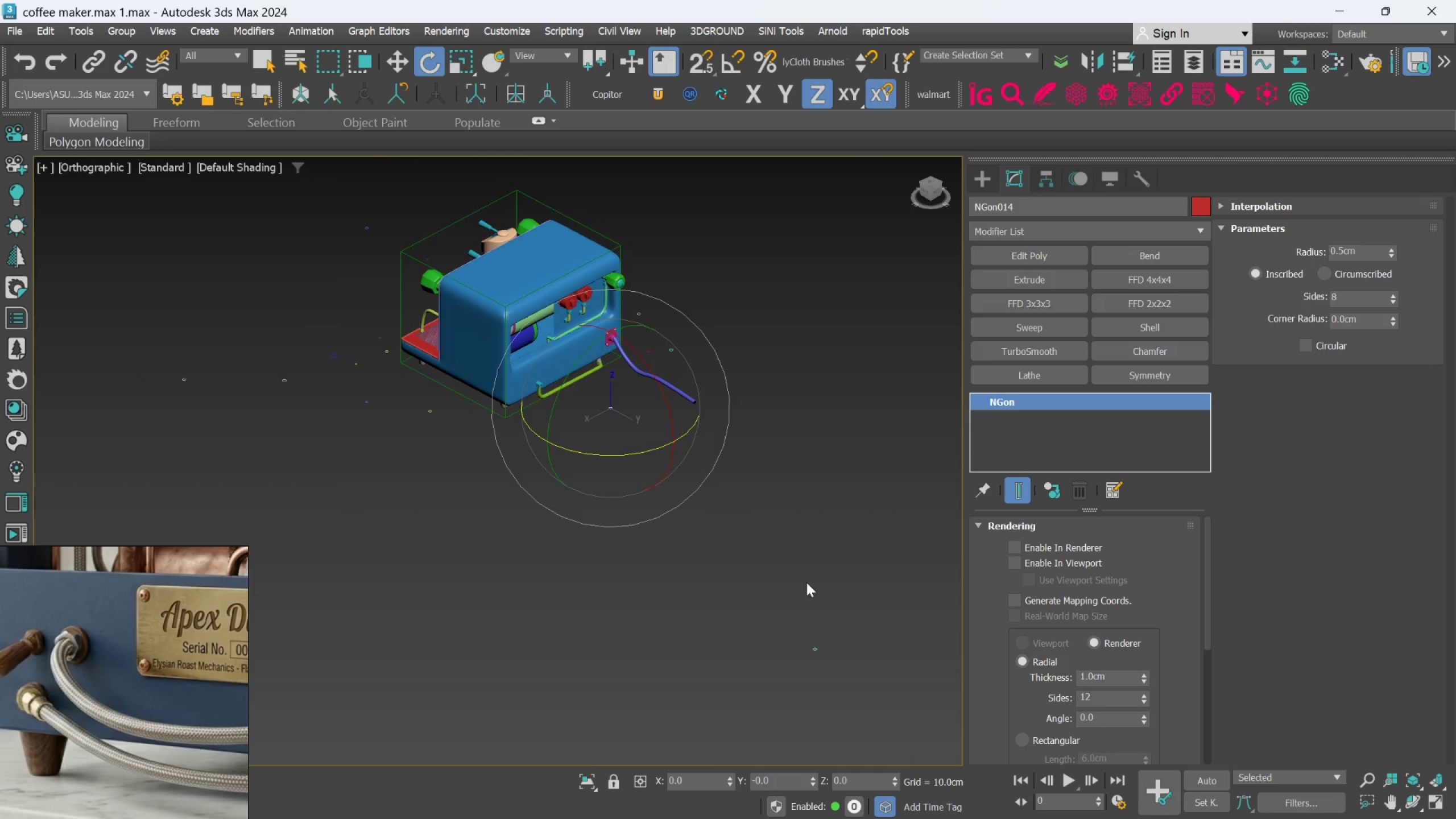 
scroll: coordinate [815, 635], scroll_direction: up, amount: 2.0
 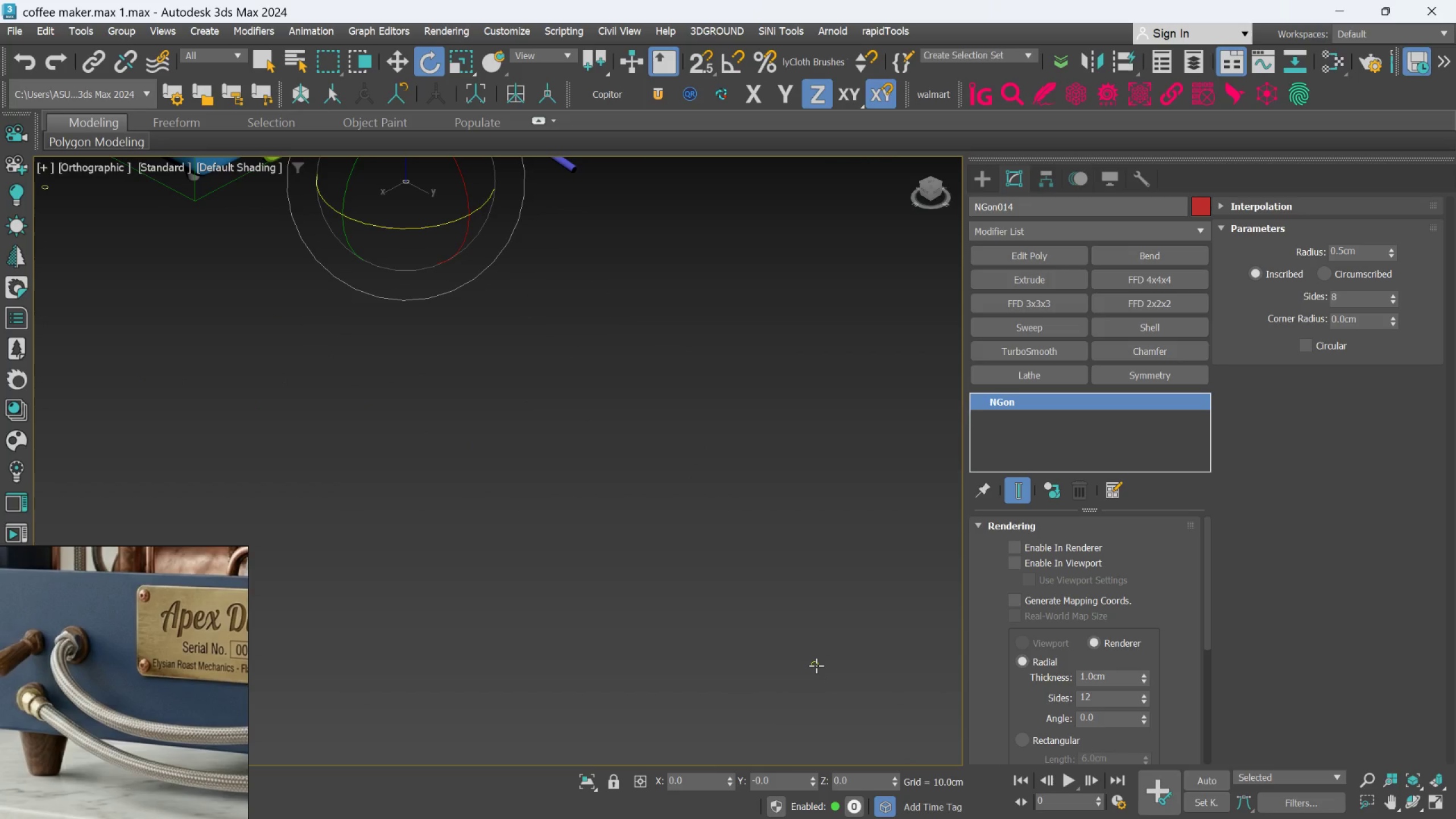 
left_click([816, 665])
 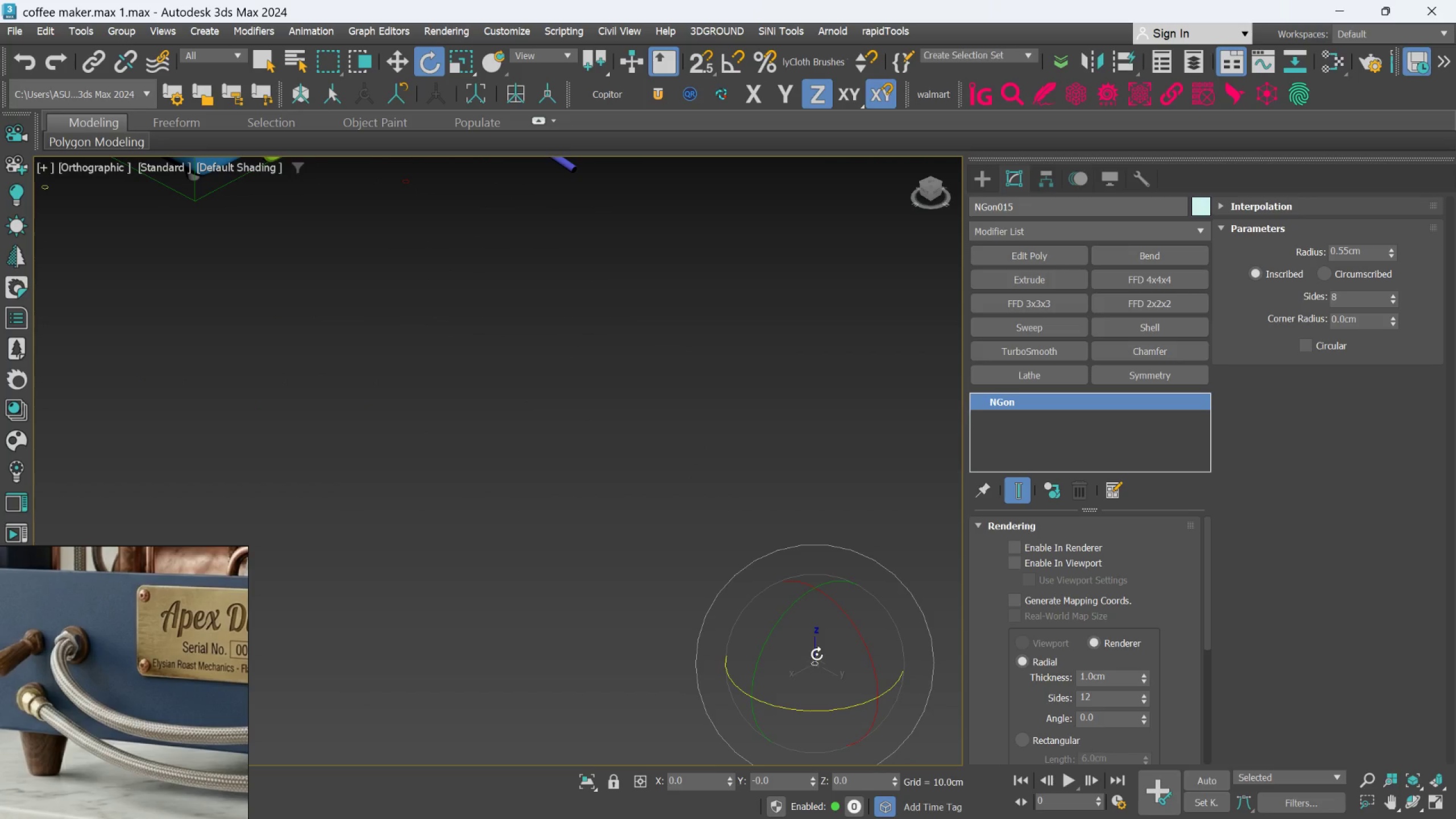 
scroll: coordinate [818, 637], scroll_direction: down, amount: 2.0
 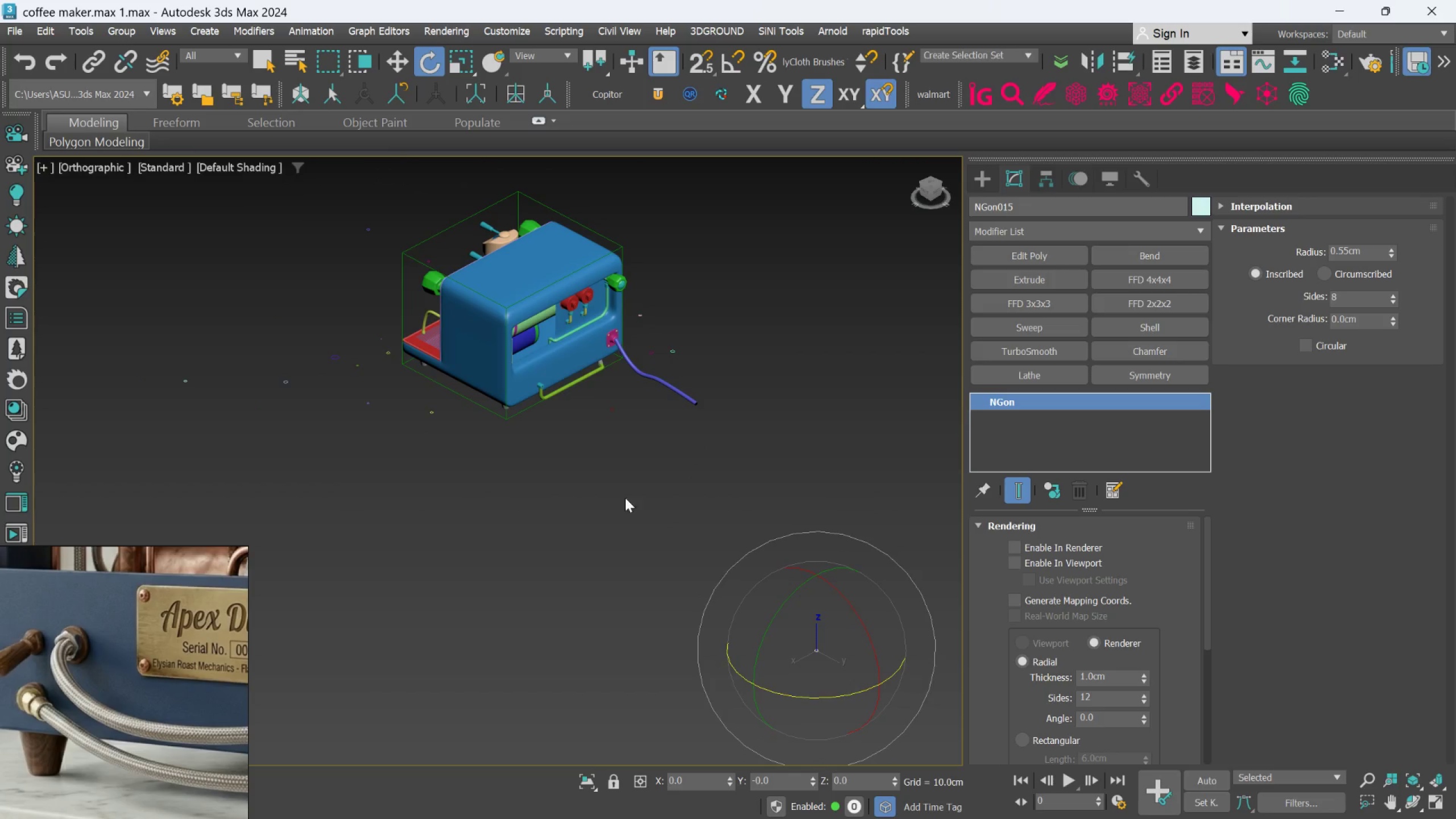 
scroll: coordinate [615, 443], scroll_direction: up, amount: 1.0
 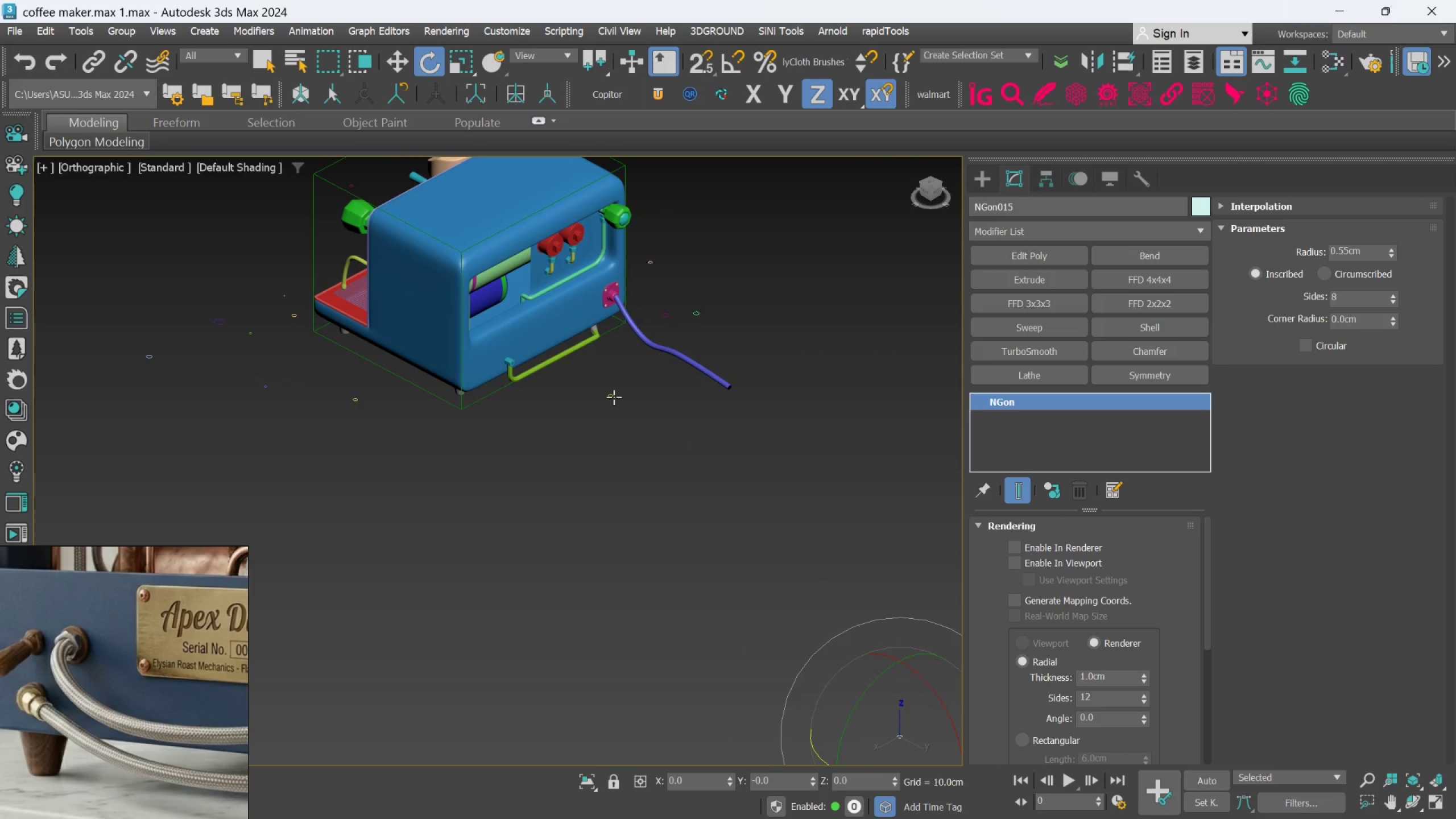 
left_click([614, 397])
 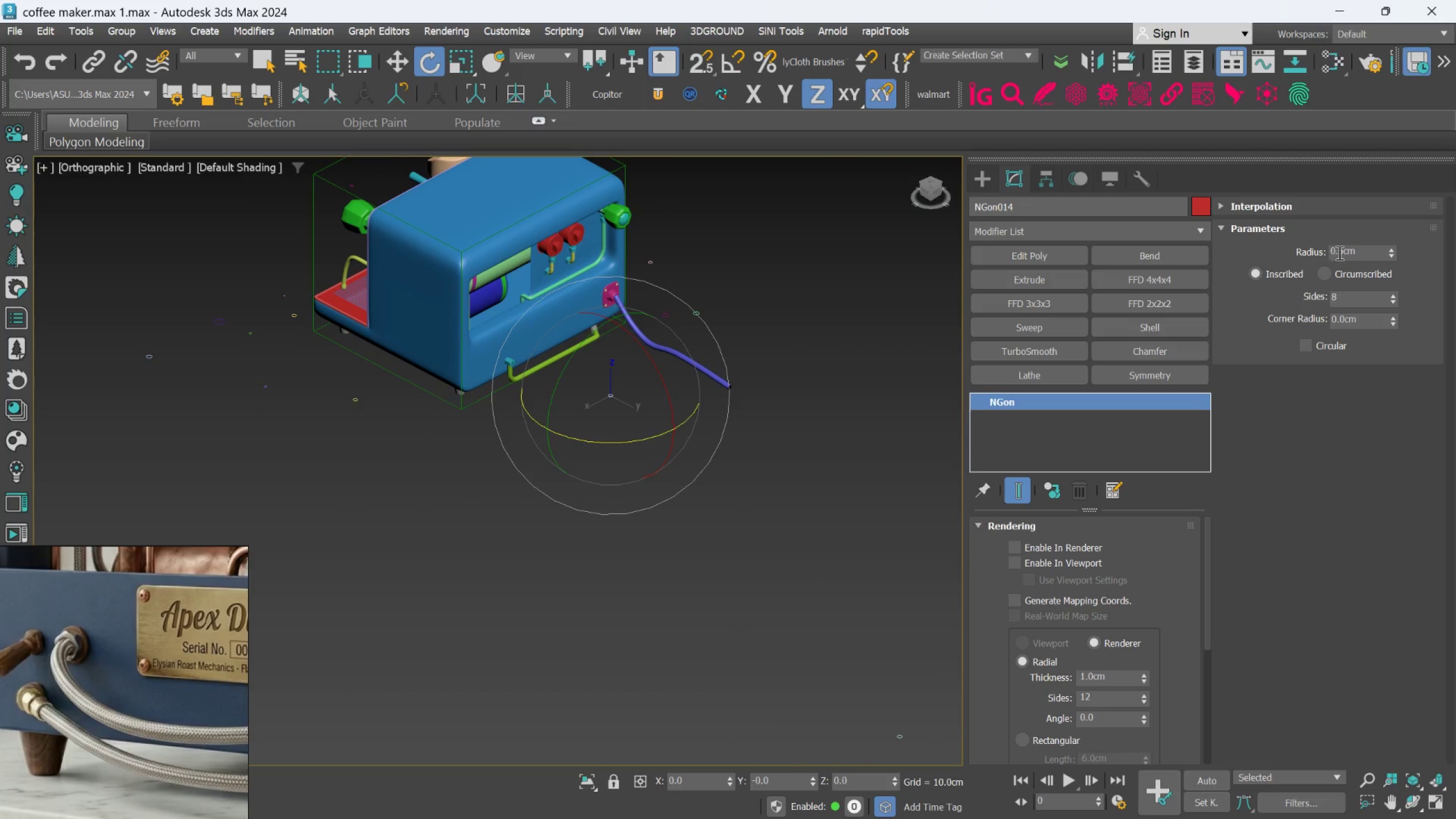 
left_click([1343, 250])
 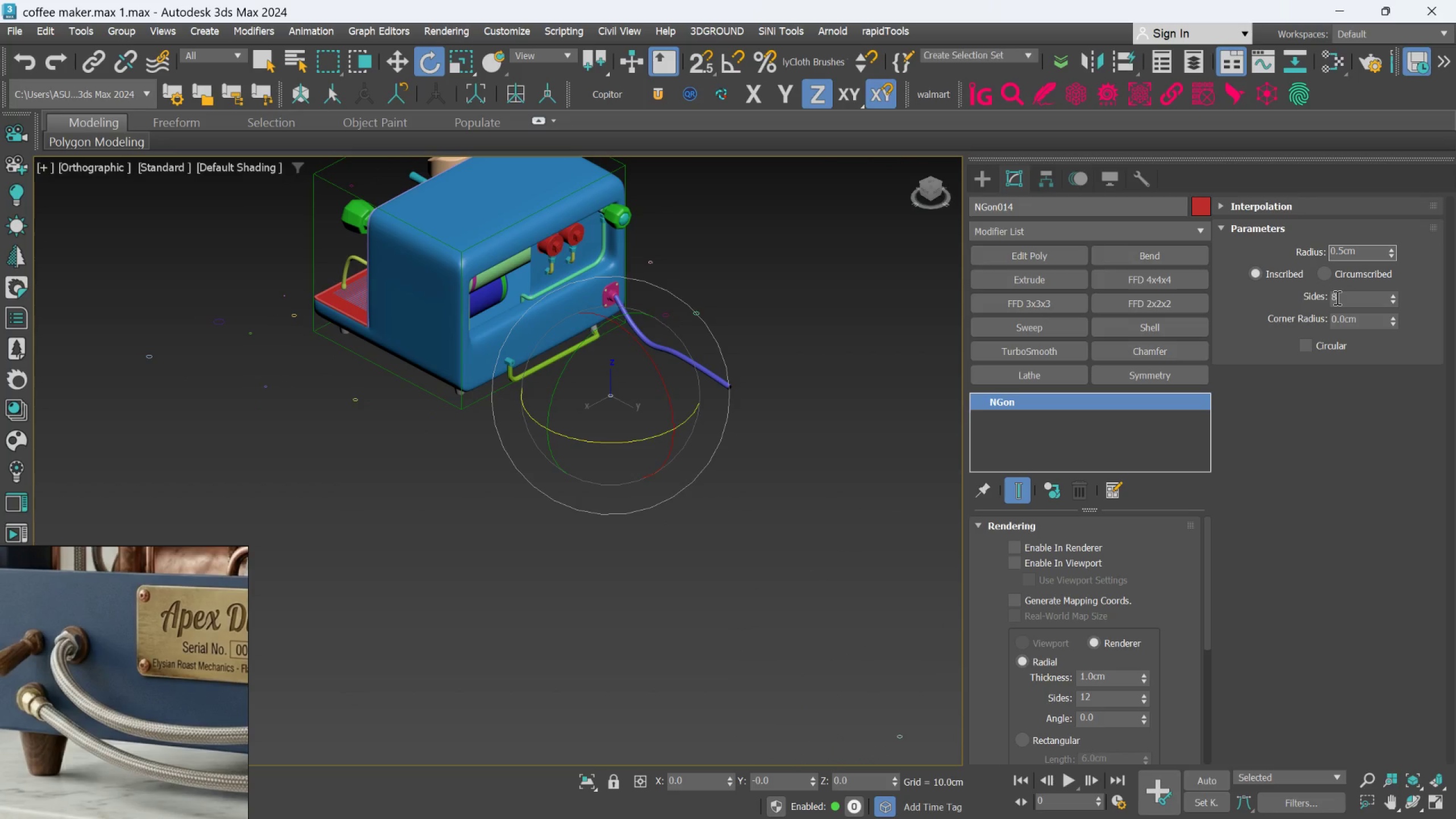 
key(5)
 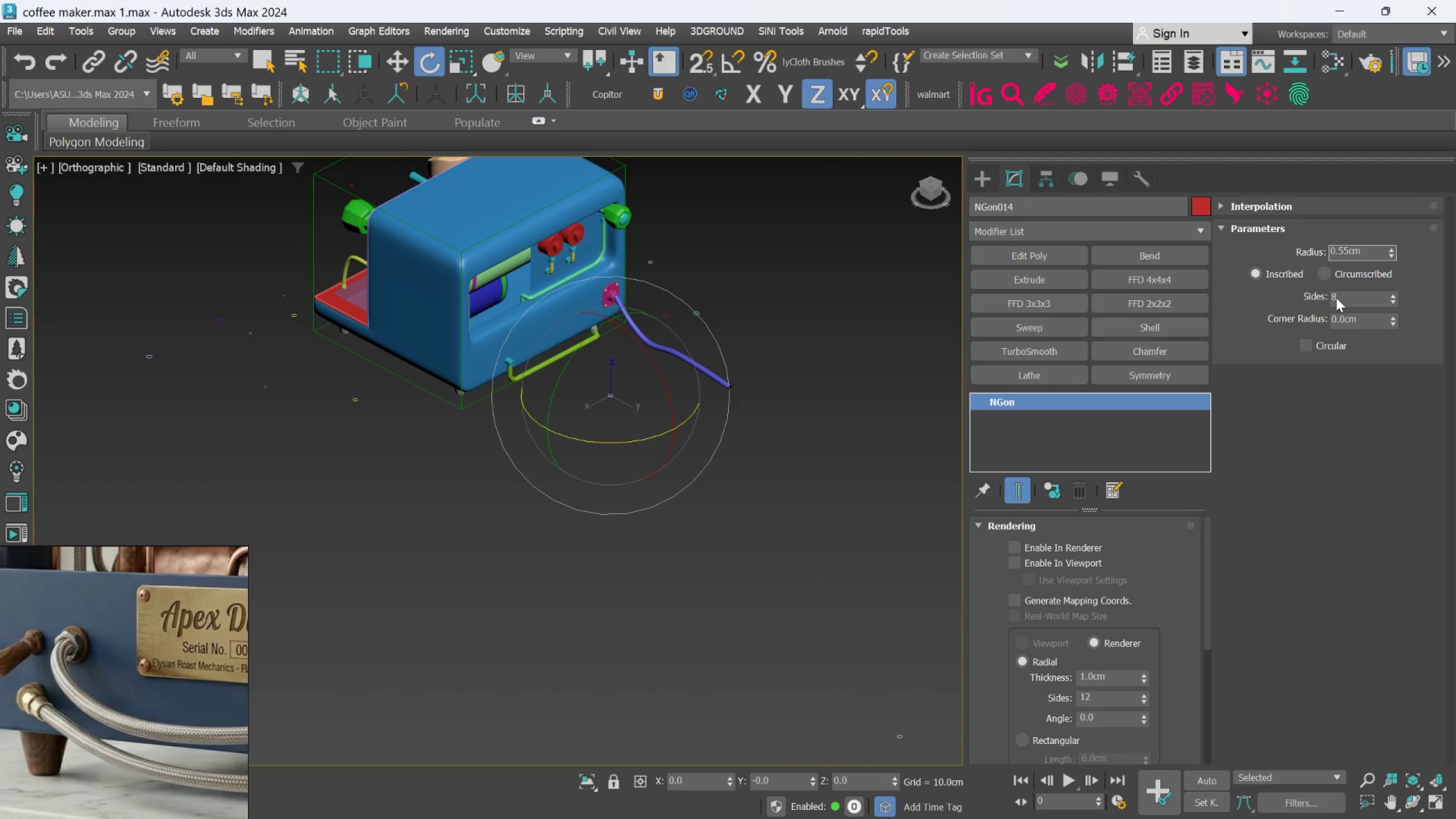 
key(Enter)
 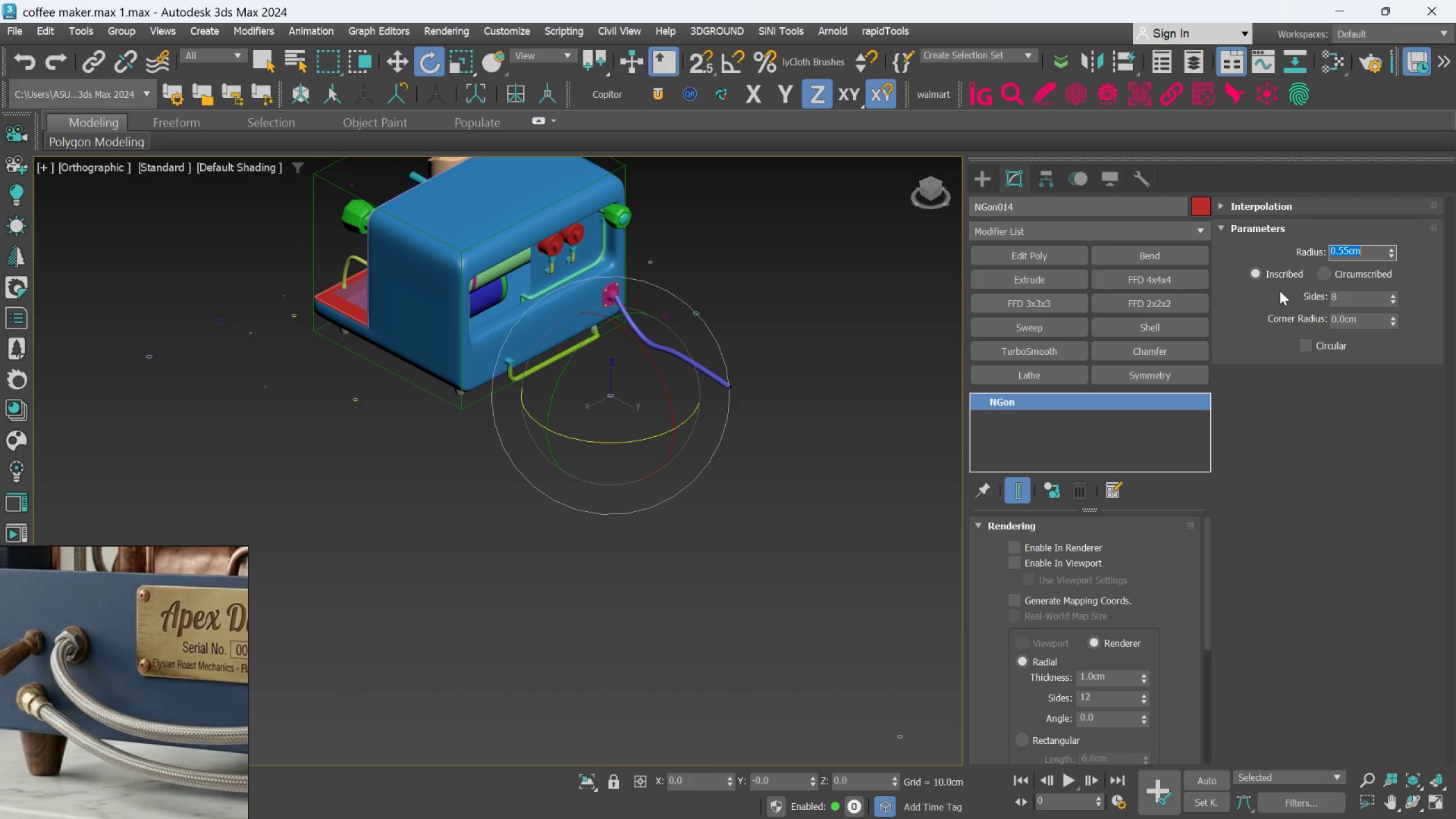 
scroll: coordinate [566, 278], scroll_direction: up, amount: 6.0
 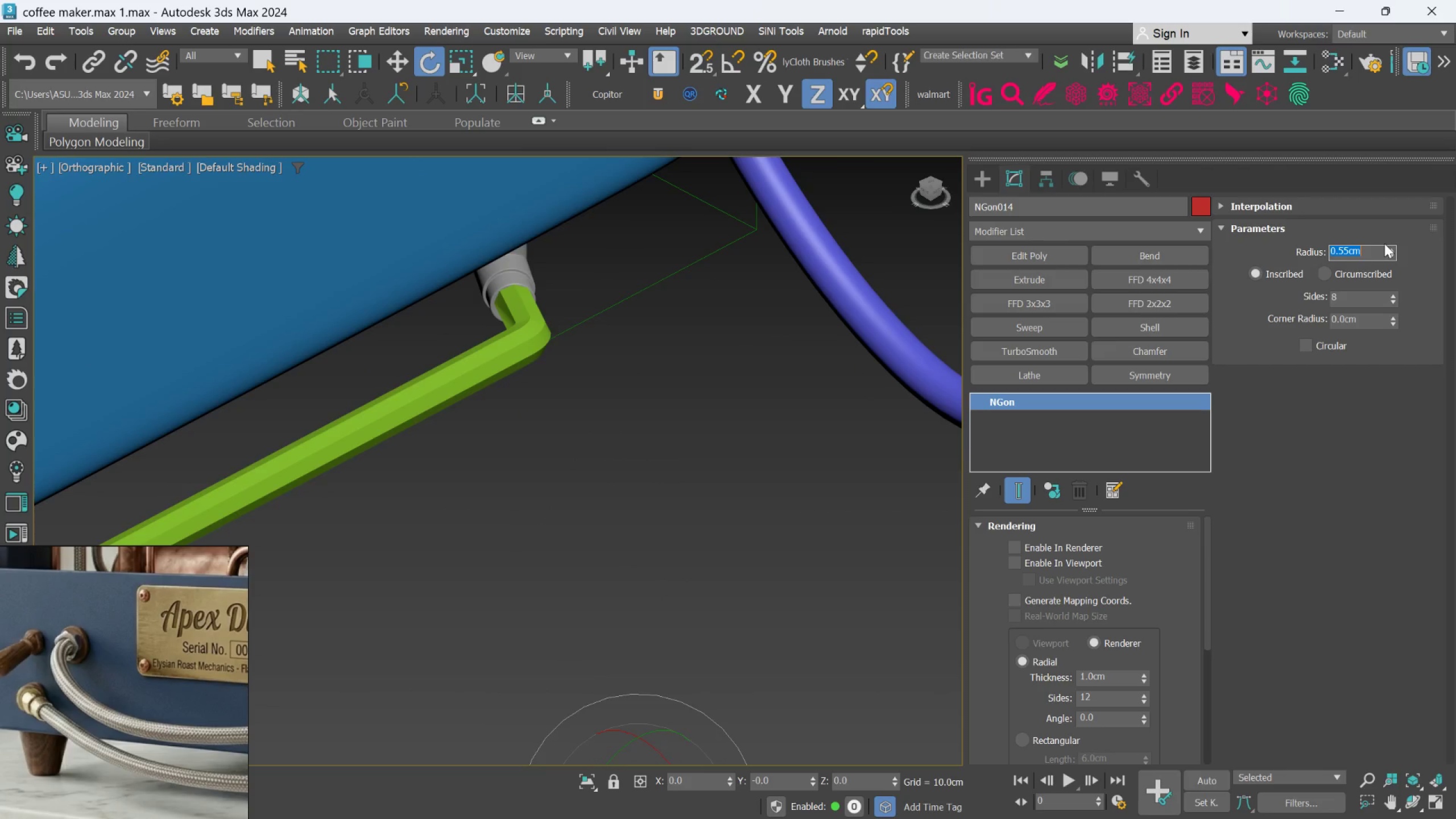 
left_click_drag(start_coordinate=[1388, 245], to_coordinate=[1395, 204])
 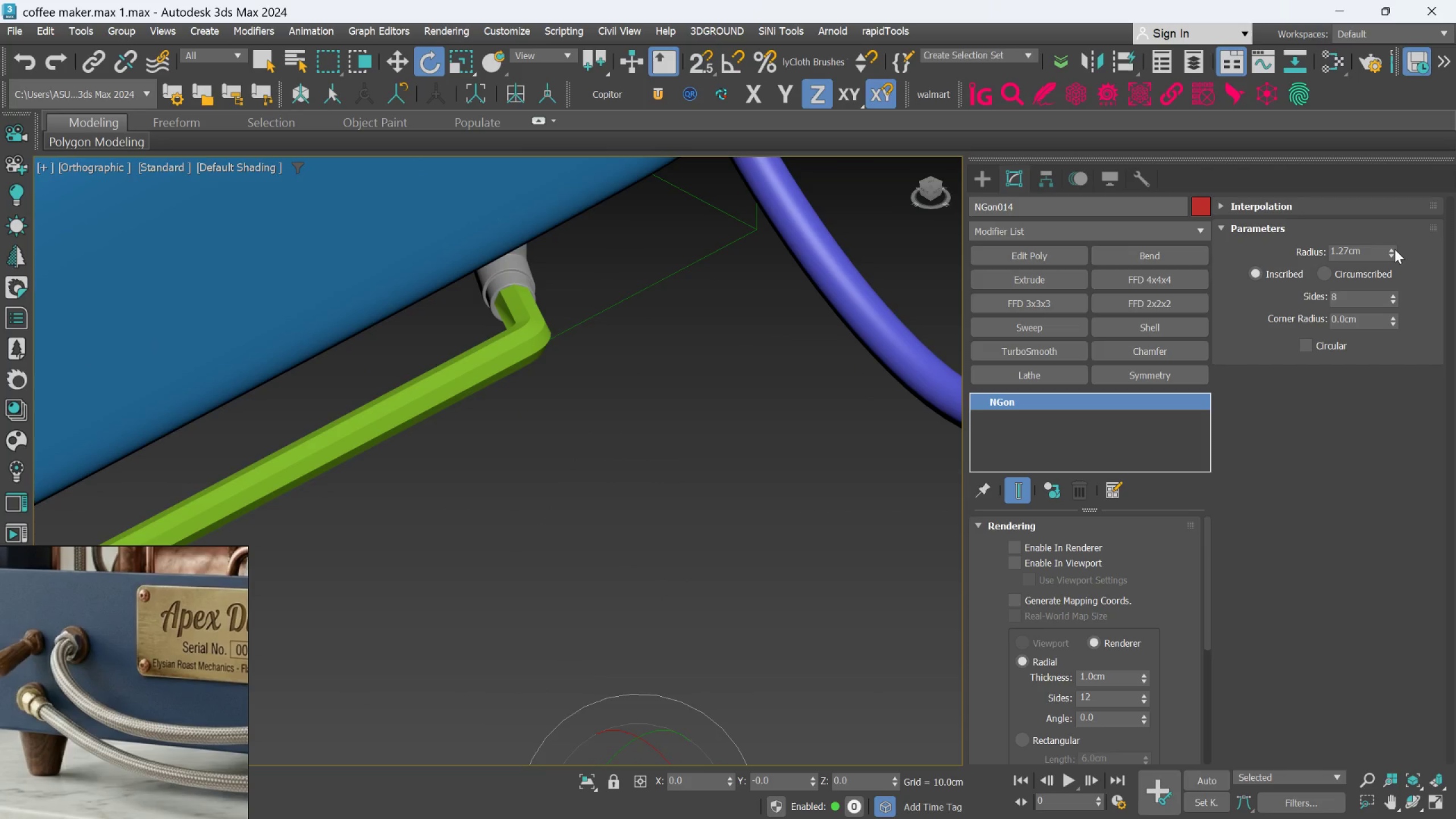 
left_click_drag(start_coordinate=[1393, 249], to_coordinate=[1391, 209])
 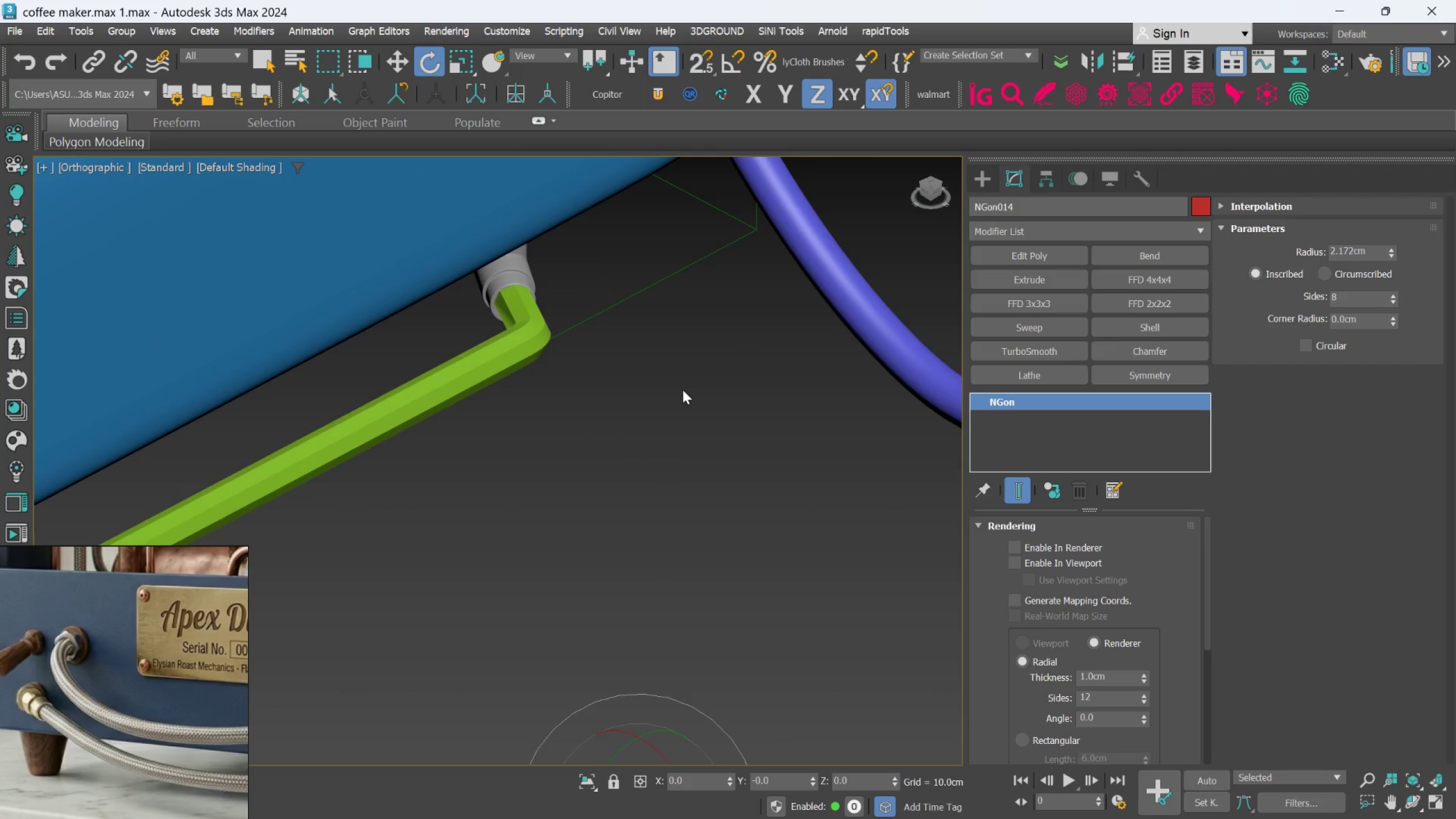 
scroll: coordinate [680, 393], scroll_direction: down, amount: 2.0
 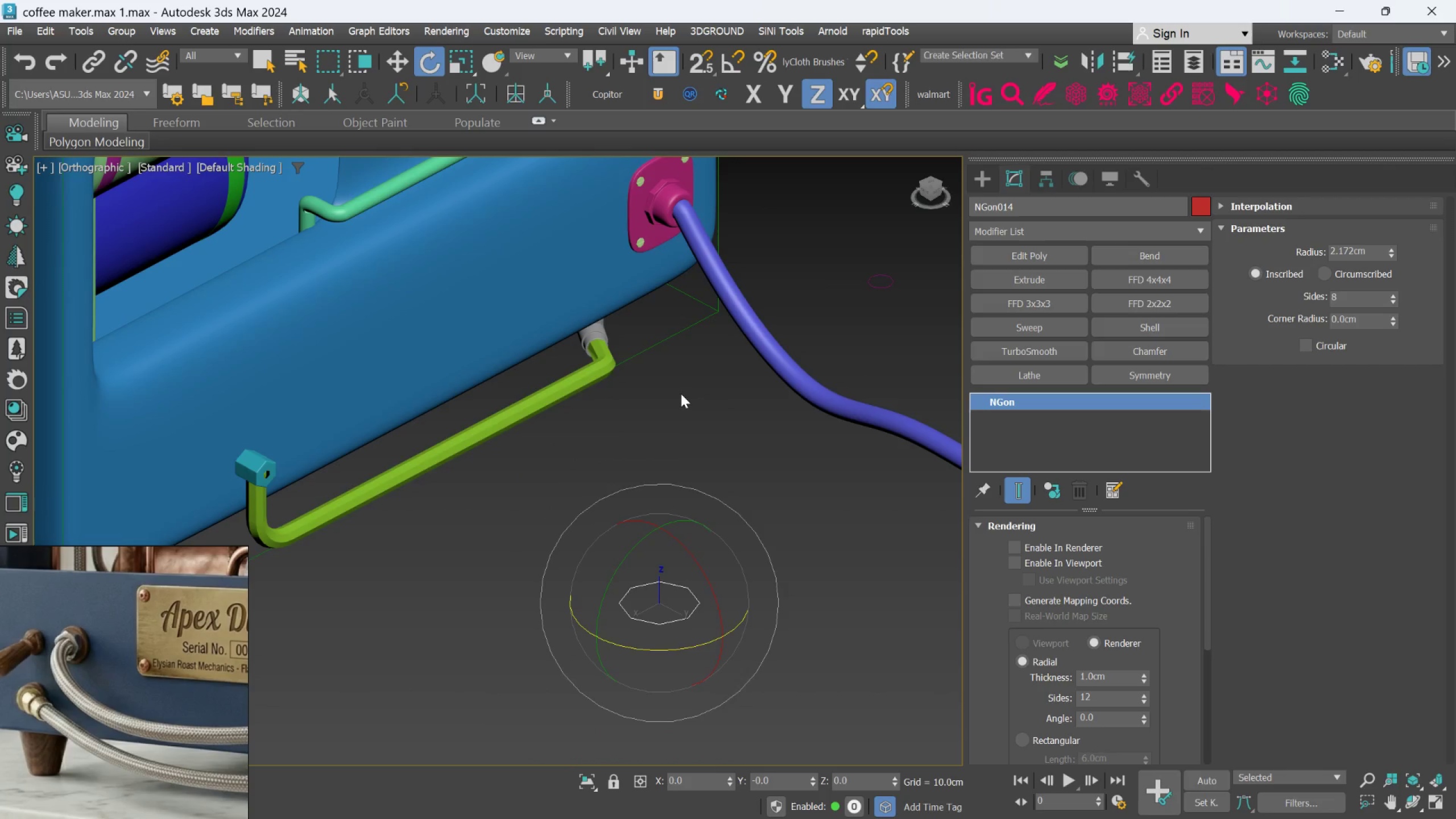 
scroll: coordinate [682, 394], scroll_direction: up, amount: 1.0
 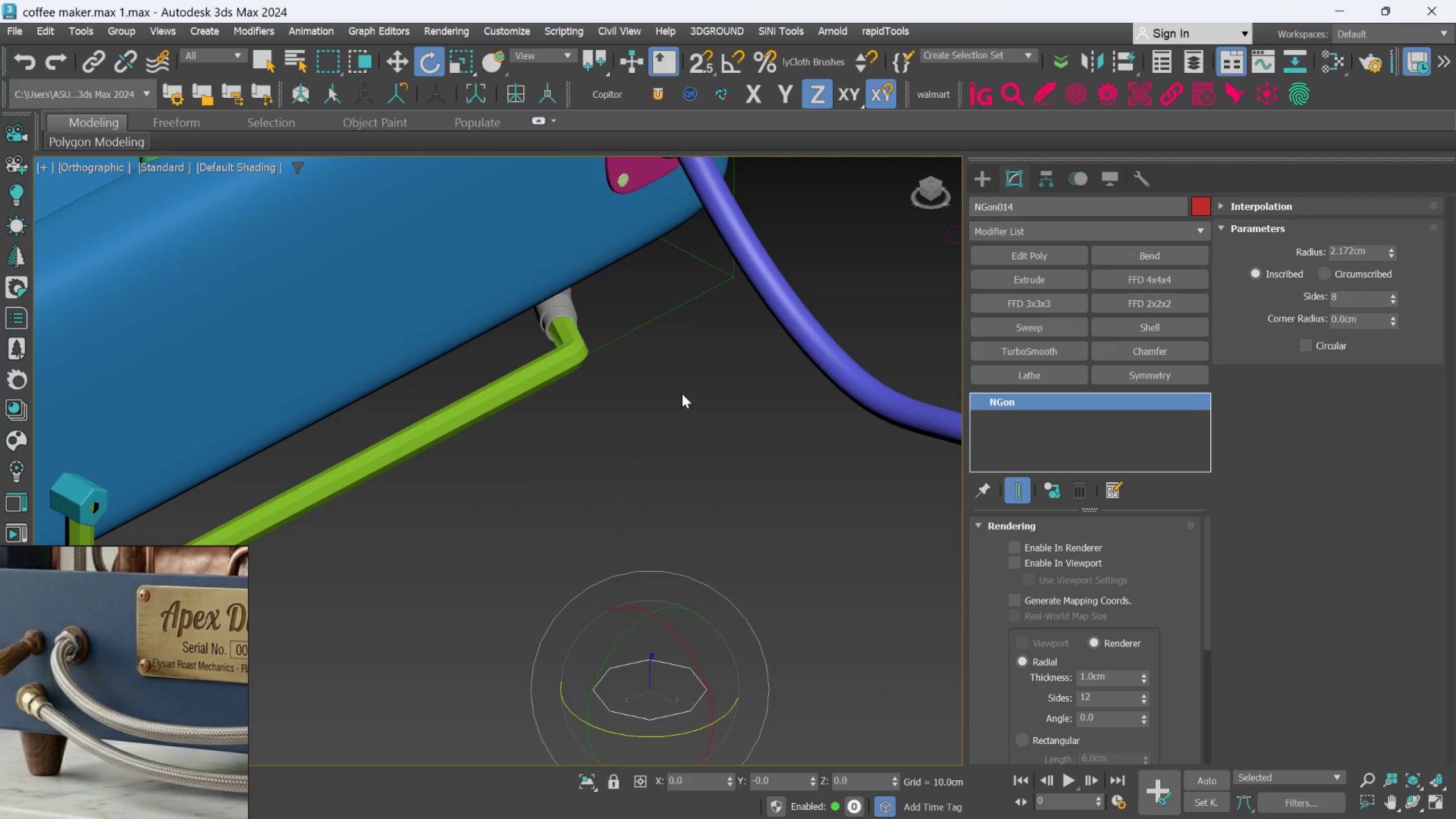 
scroll: coordinate [693, 390], scroll_direction: down, amount: 2.0
 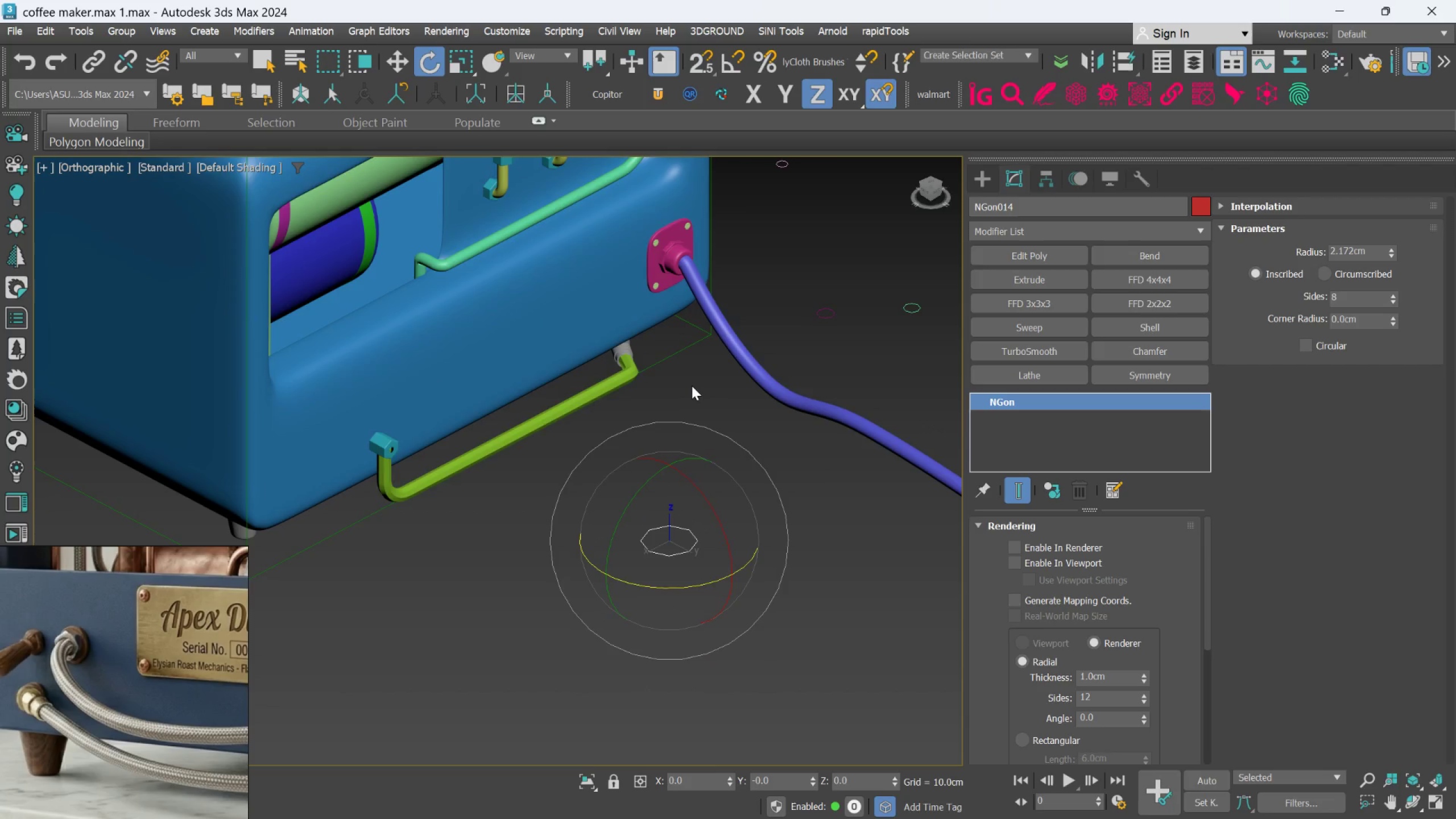 
key(Control+Z)
 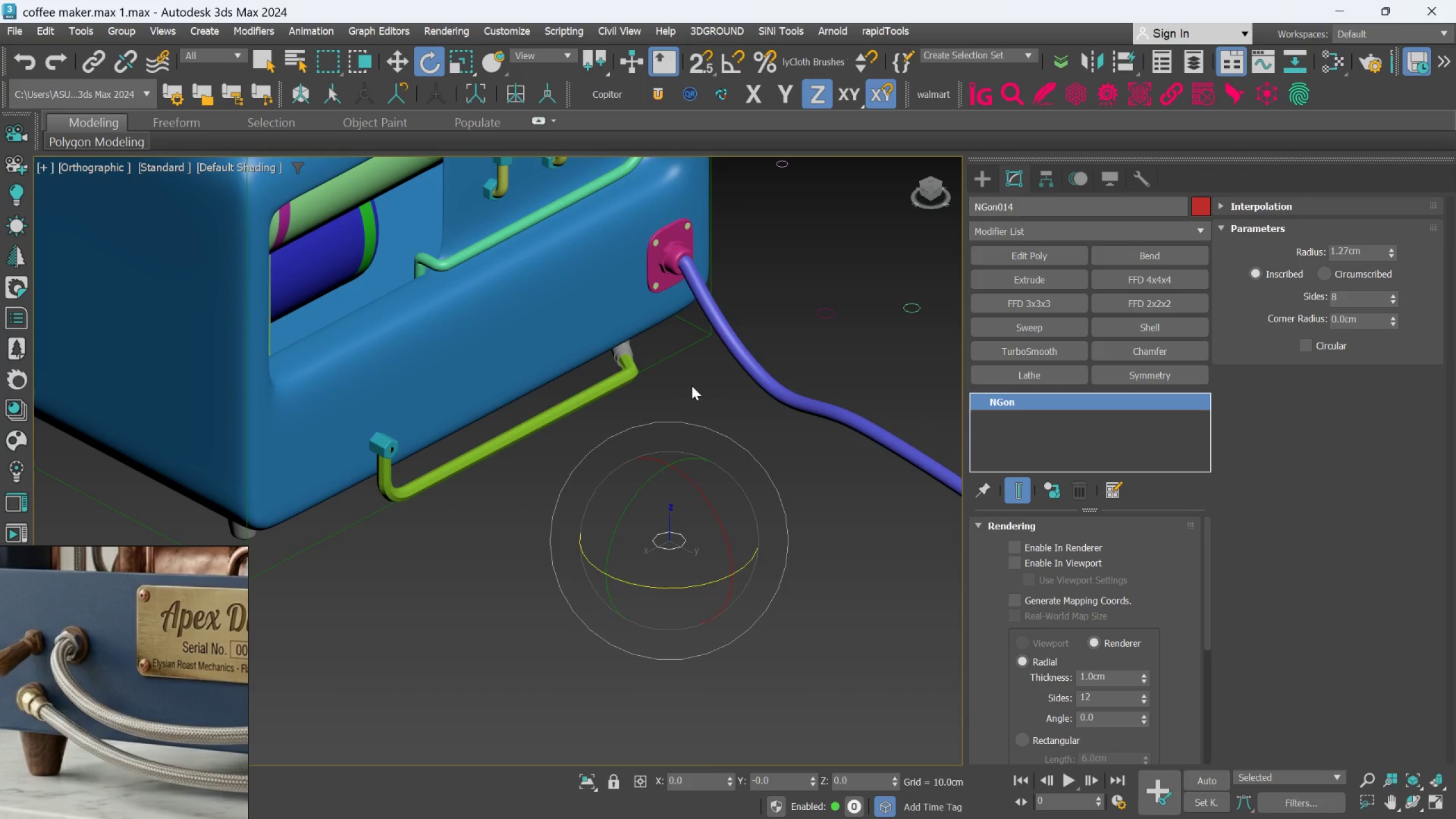 
key(Control+Z)
 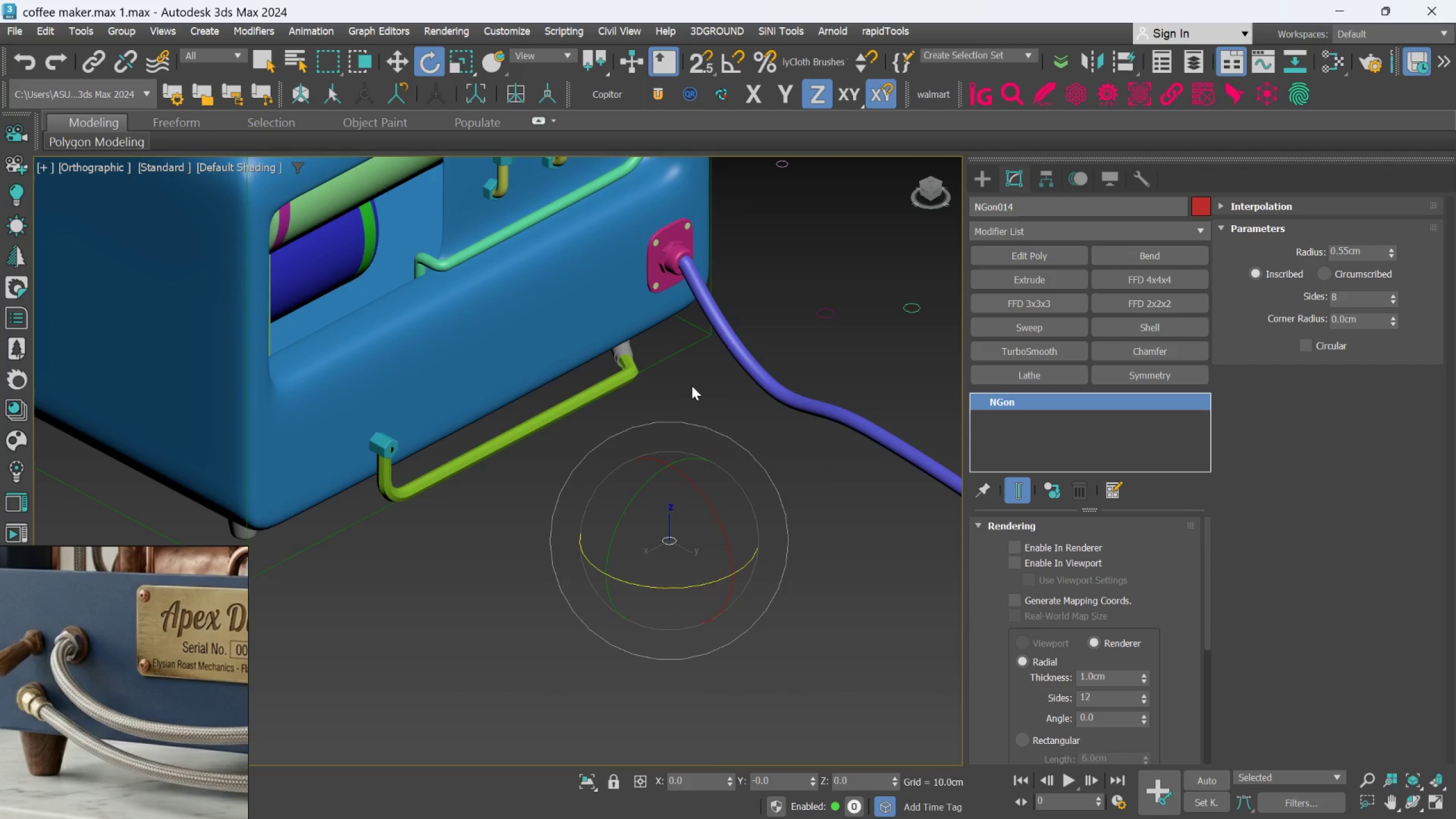 
key(Control+Z)
 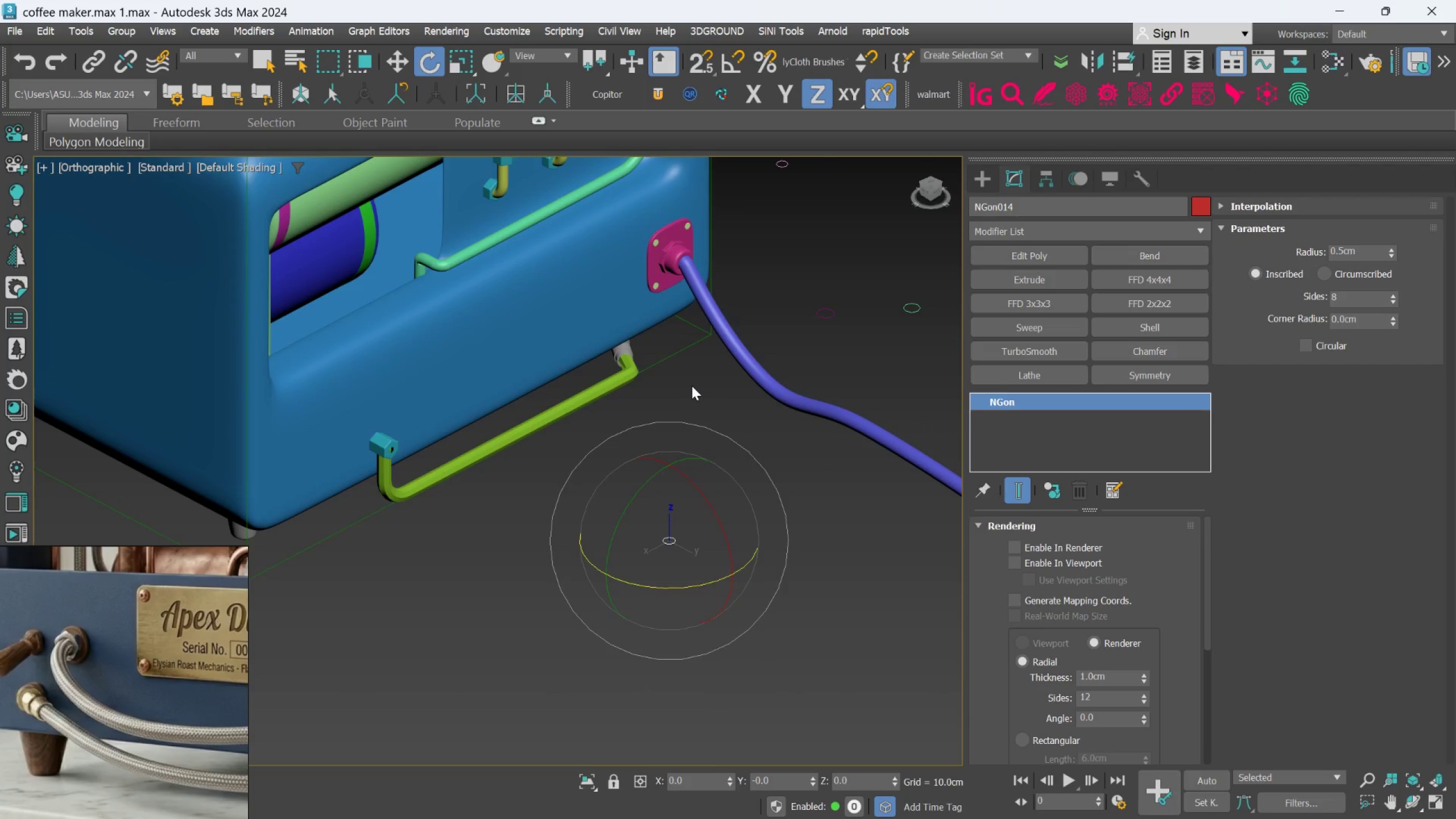 
scroll: coordinate [686, 485], scroll_direction: down, amount: 4.0
 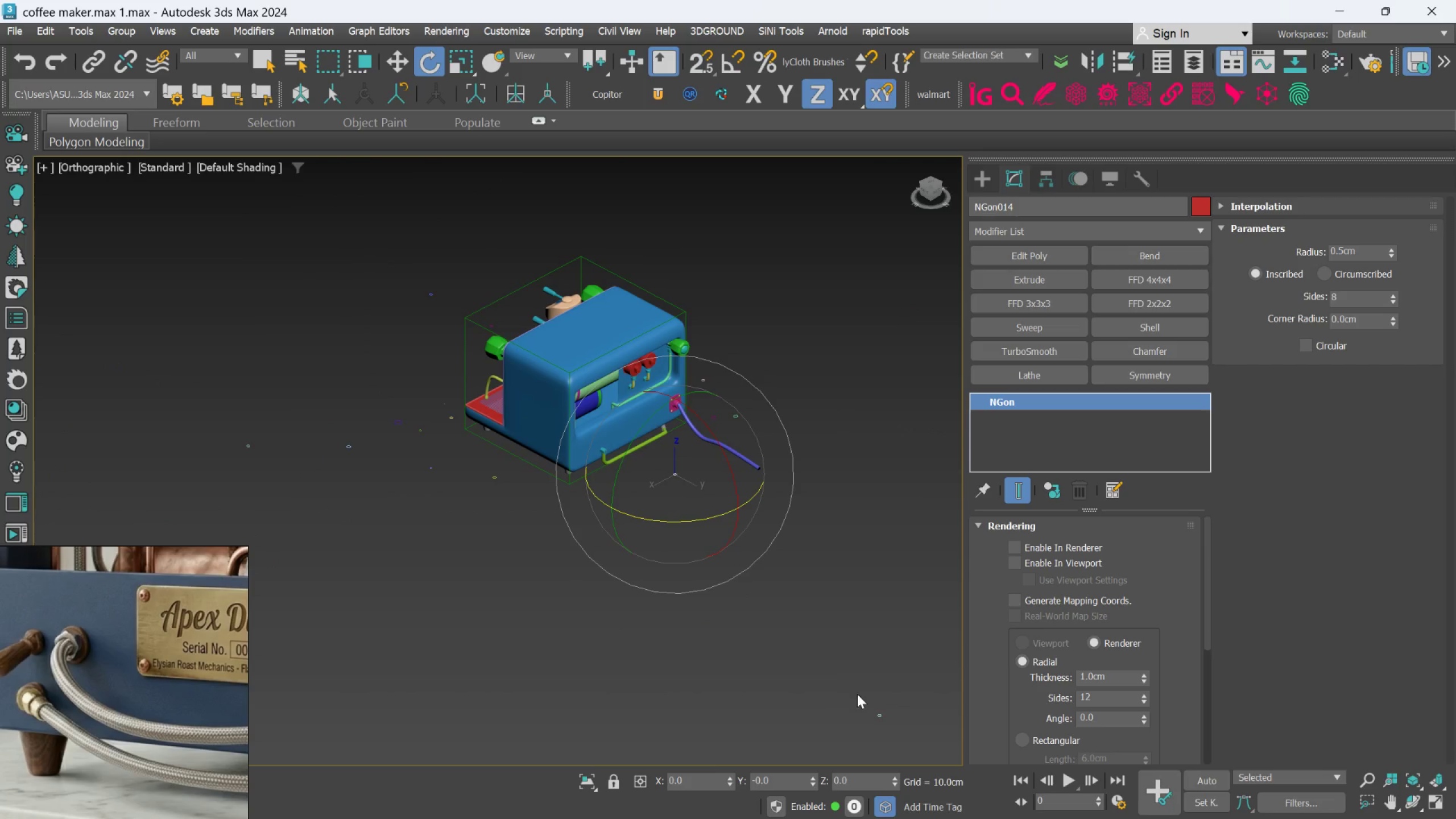 
scroll: coordinate [872, 707], scroll_direction: up, amount: 1.0
 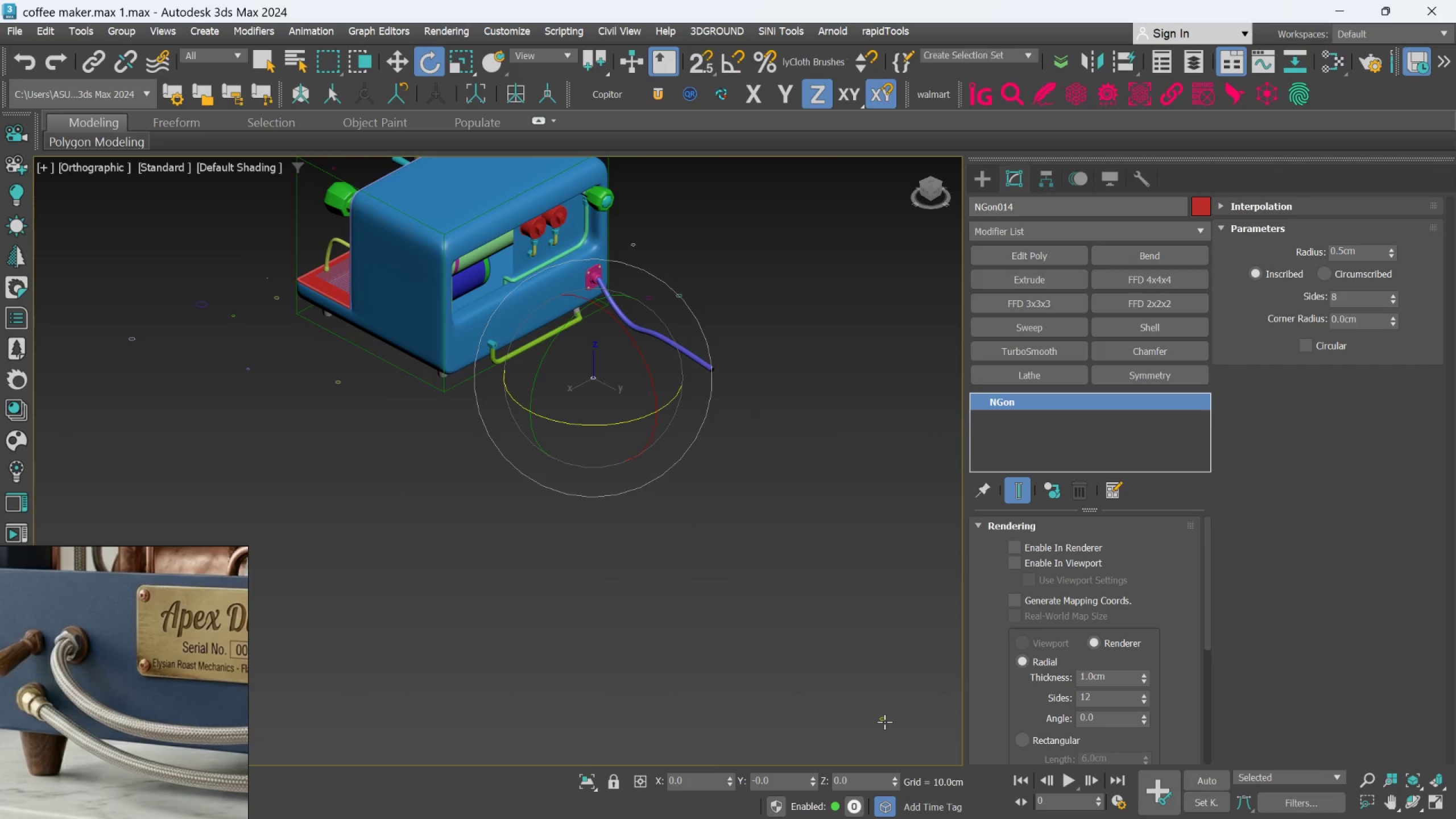 
left_click([884, 722])
 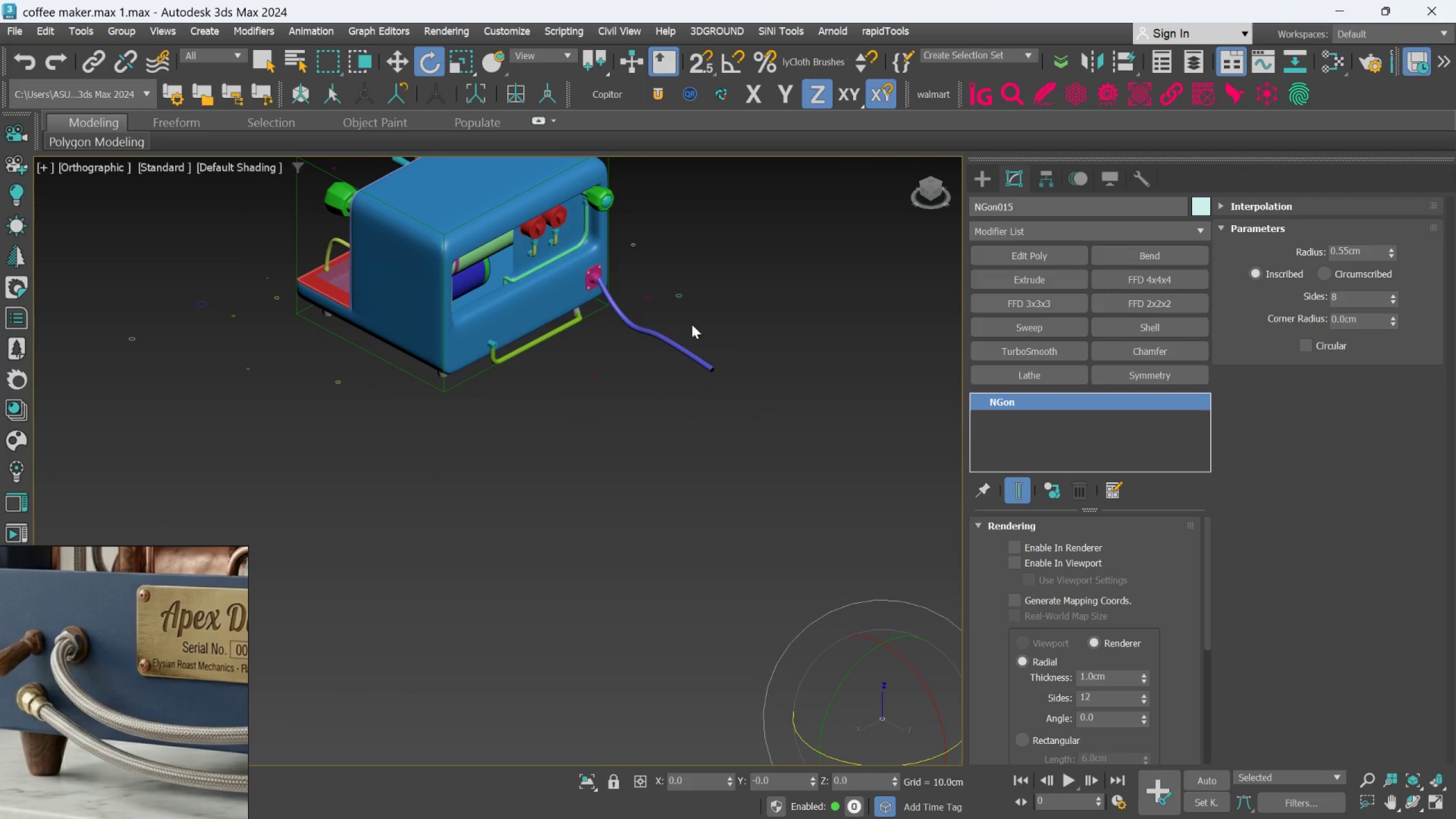 
scroll: coordinate [581, 379], scroll_direction: up, amount: 2.0
 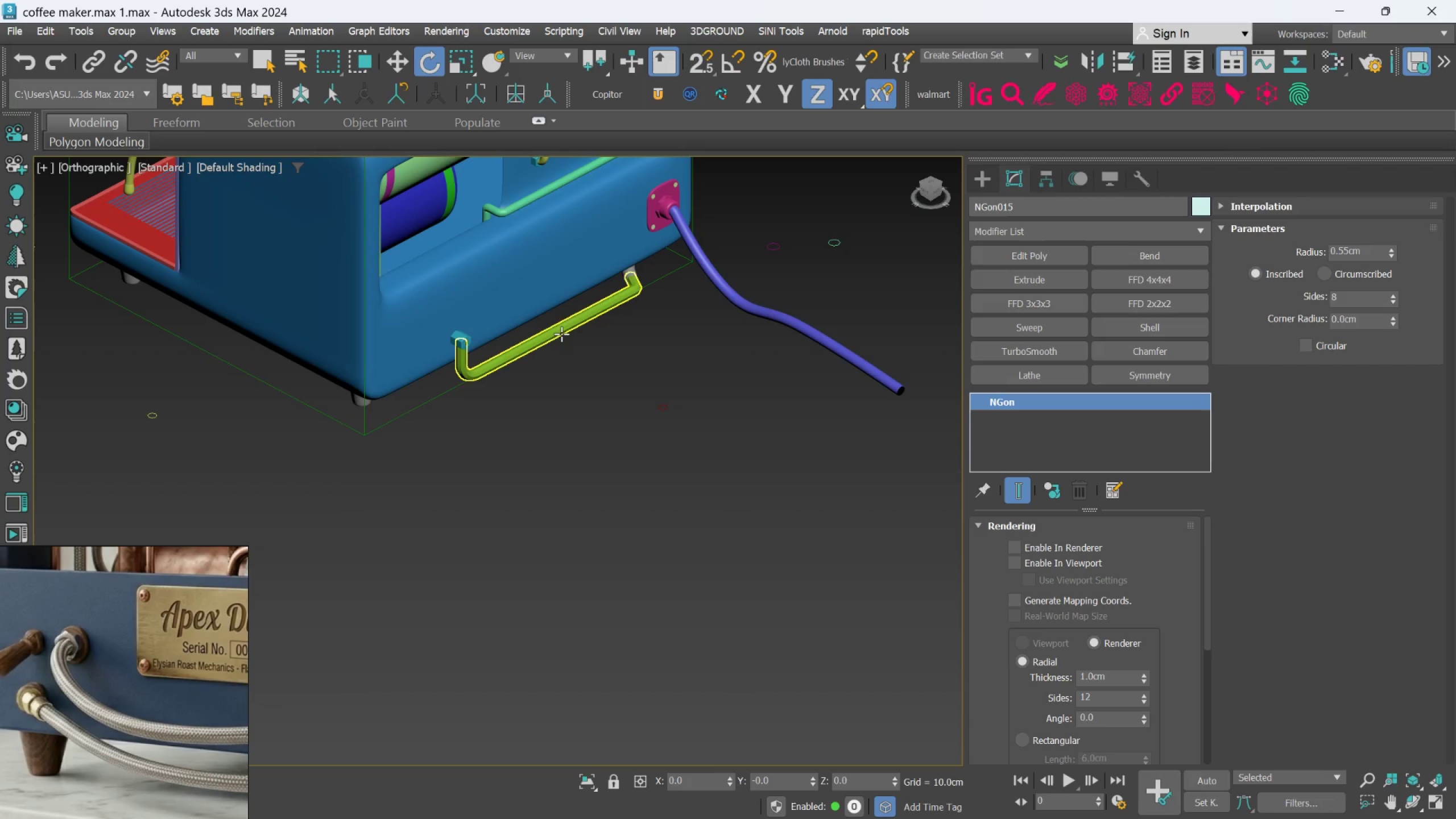 
left_click([562, 327])
 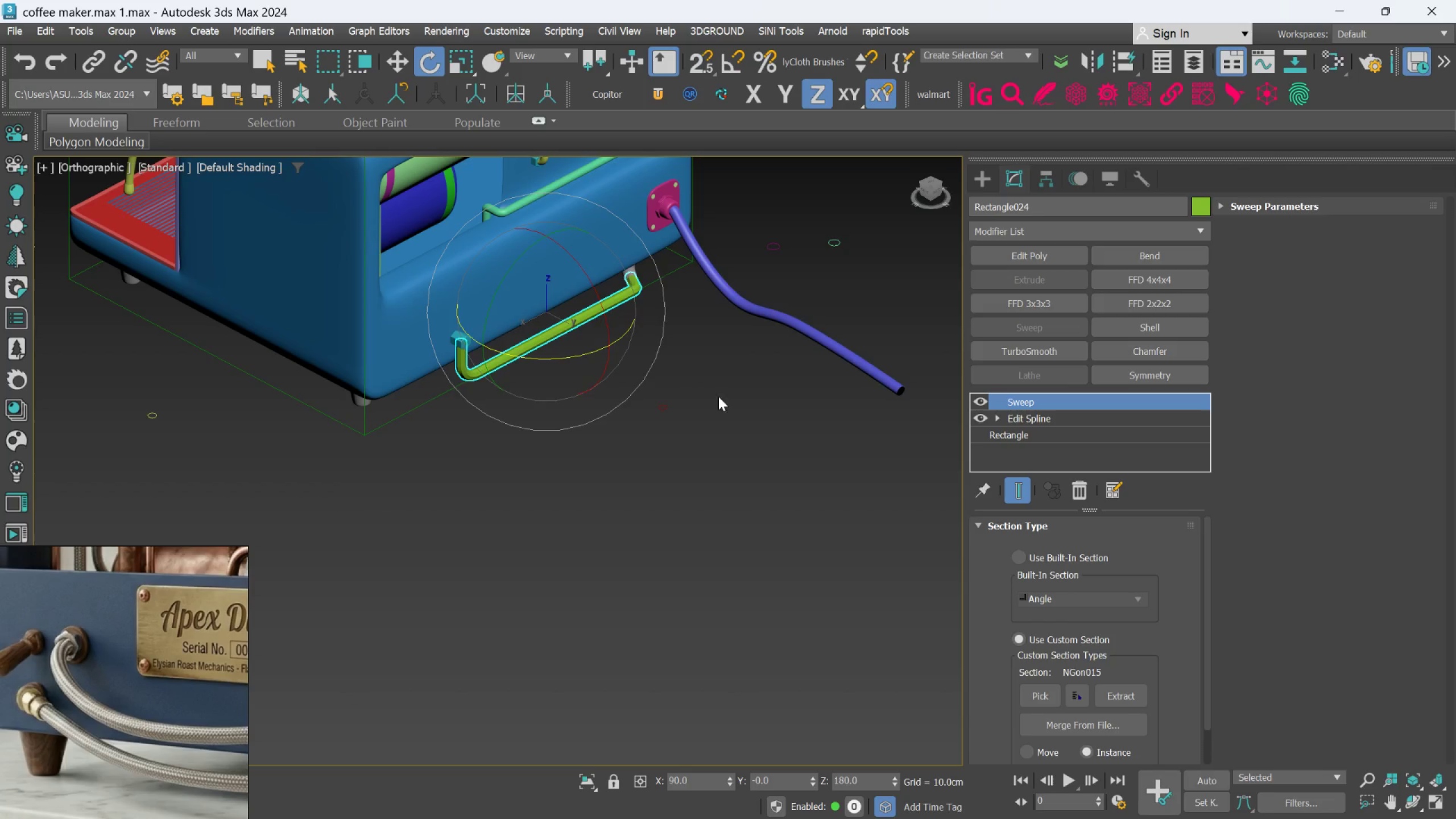 
scroll: coordinate [788, 421], scroll_direction: down, amount: 2.0
 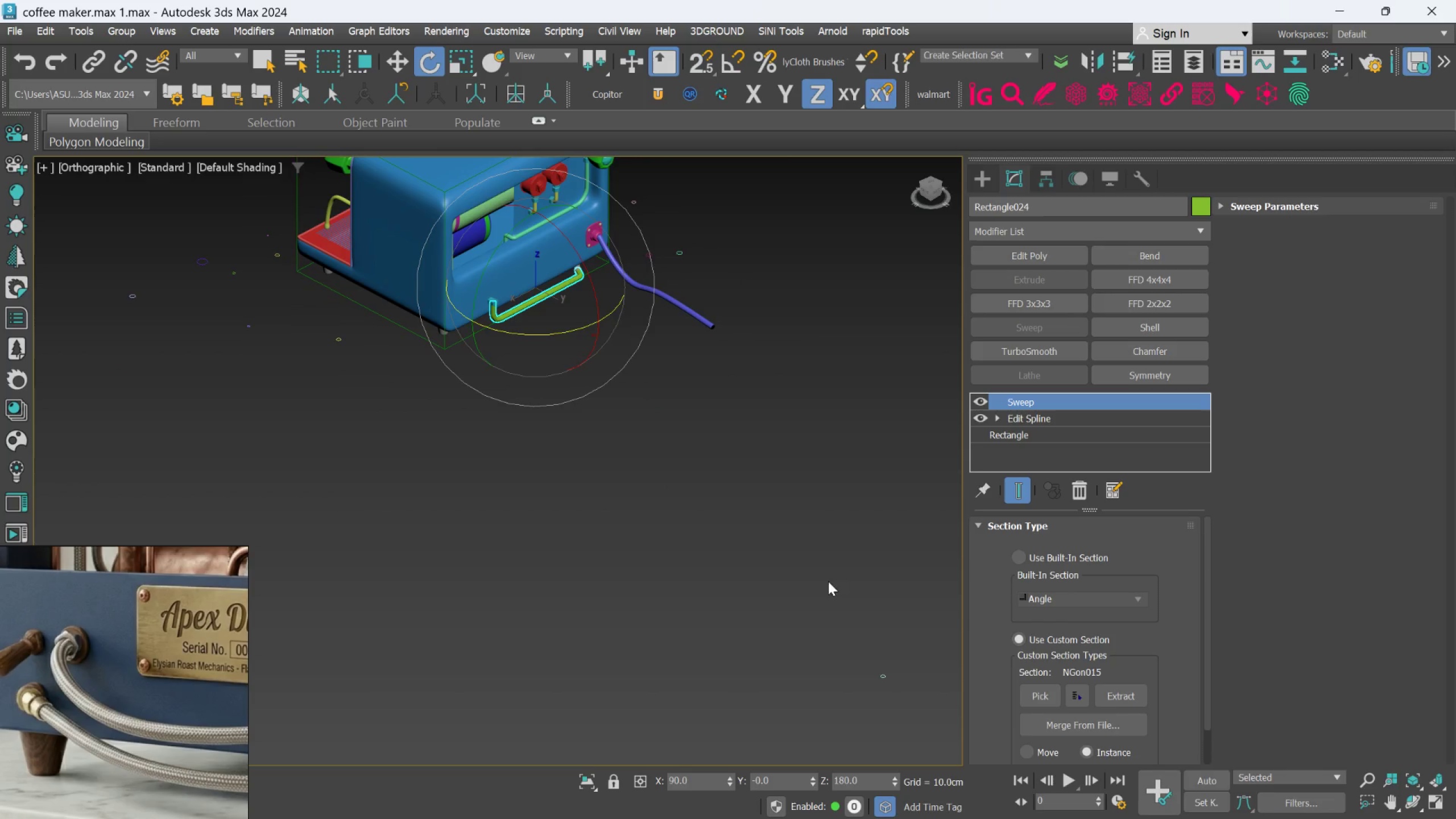 
scroll: coordinate [891, 681], scroll_direction: up, amount: 1.0
 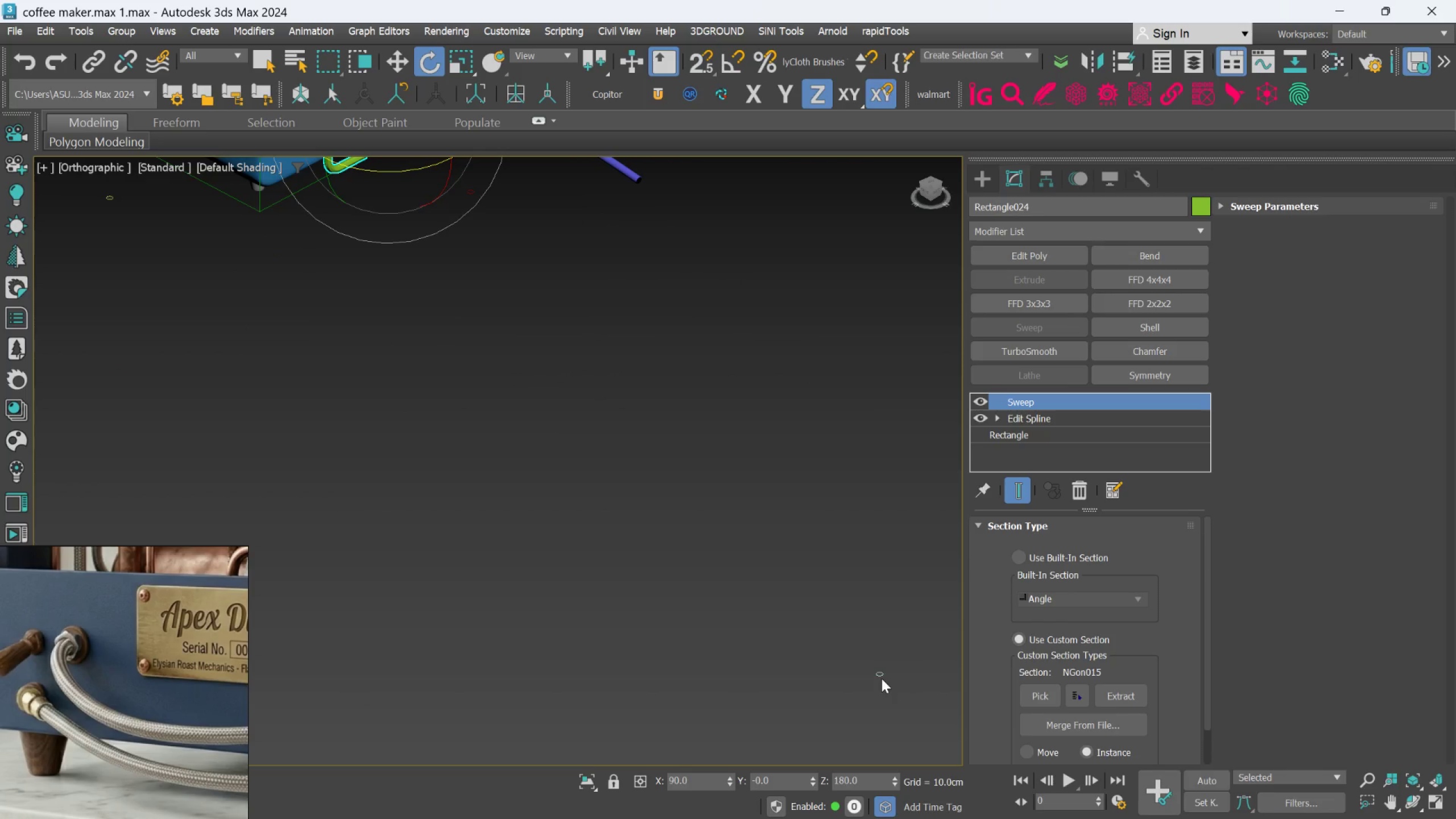 
left_click([883, 674])
 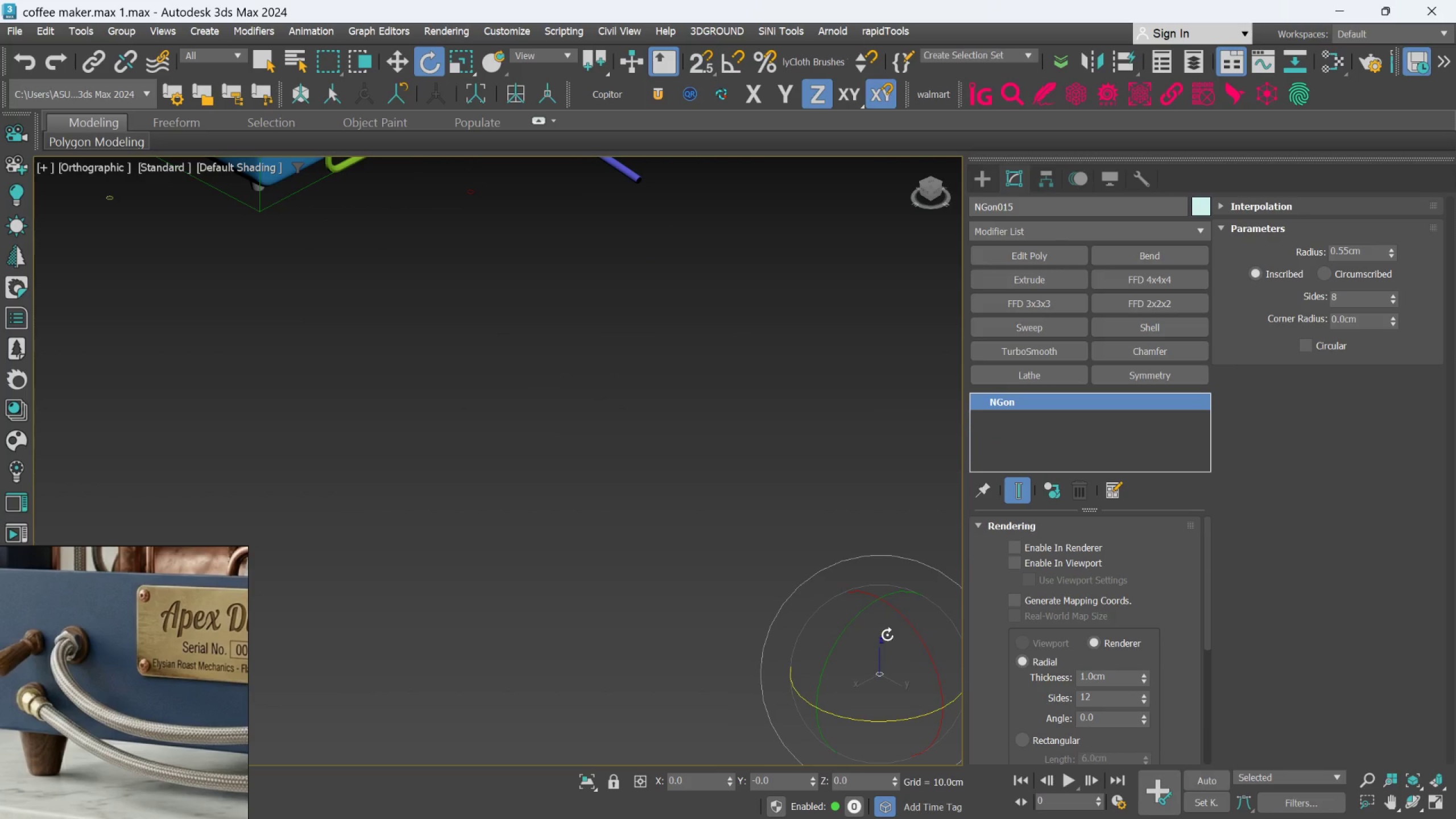 
scroll: coordinate [932, 590], scroll_direction: down, amount: 2.0
 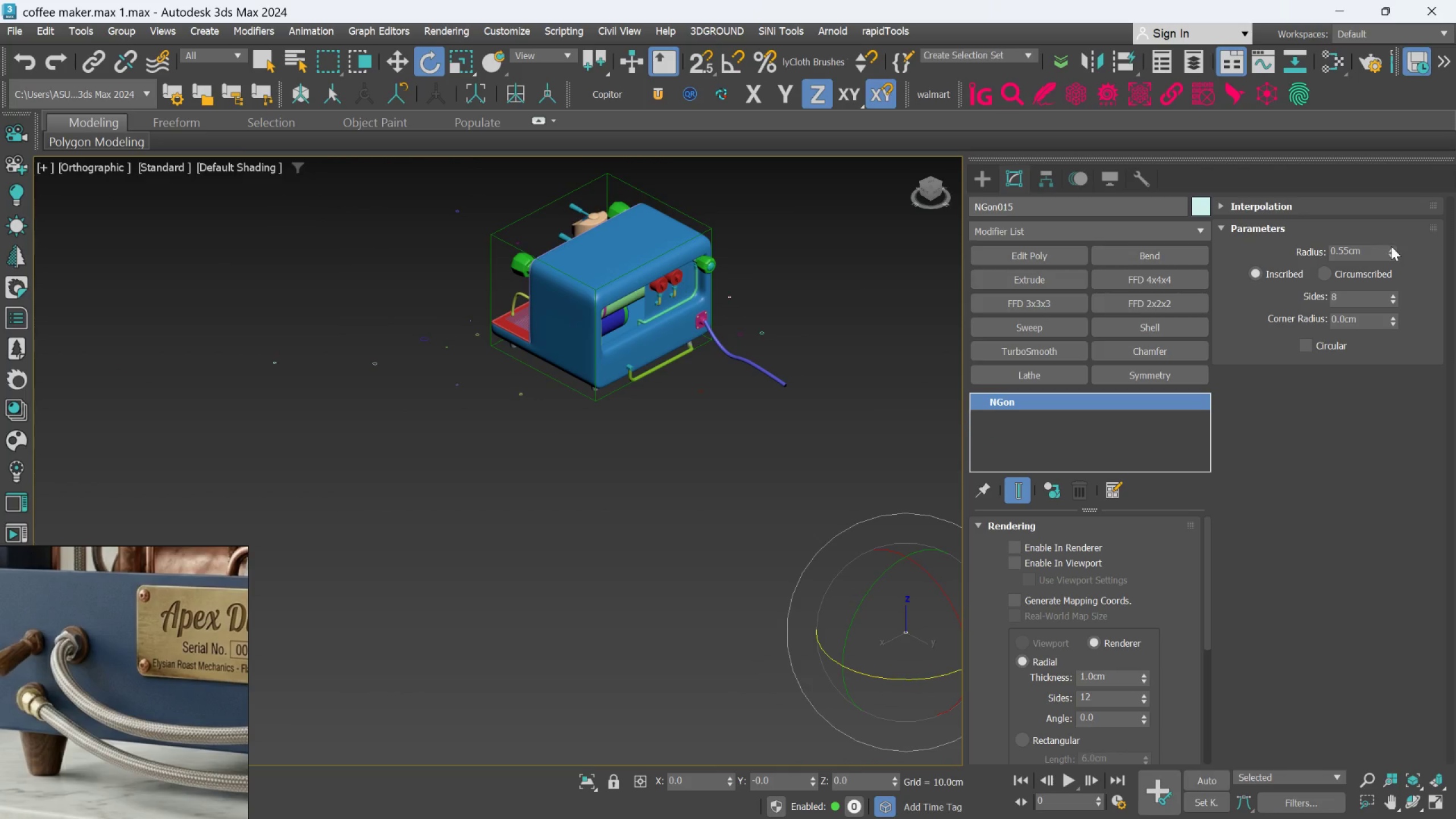 
left_click_drag(start_coordinate=[1391, 249], to_coordinate=[1400, 202])
 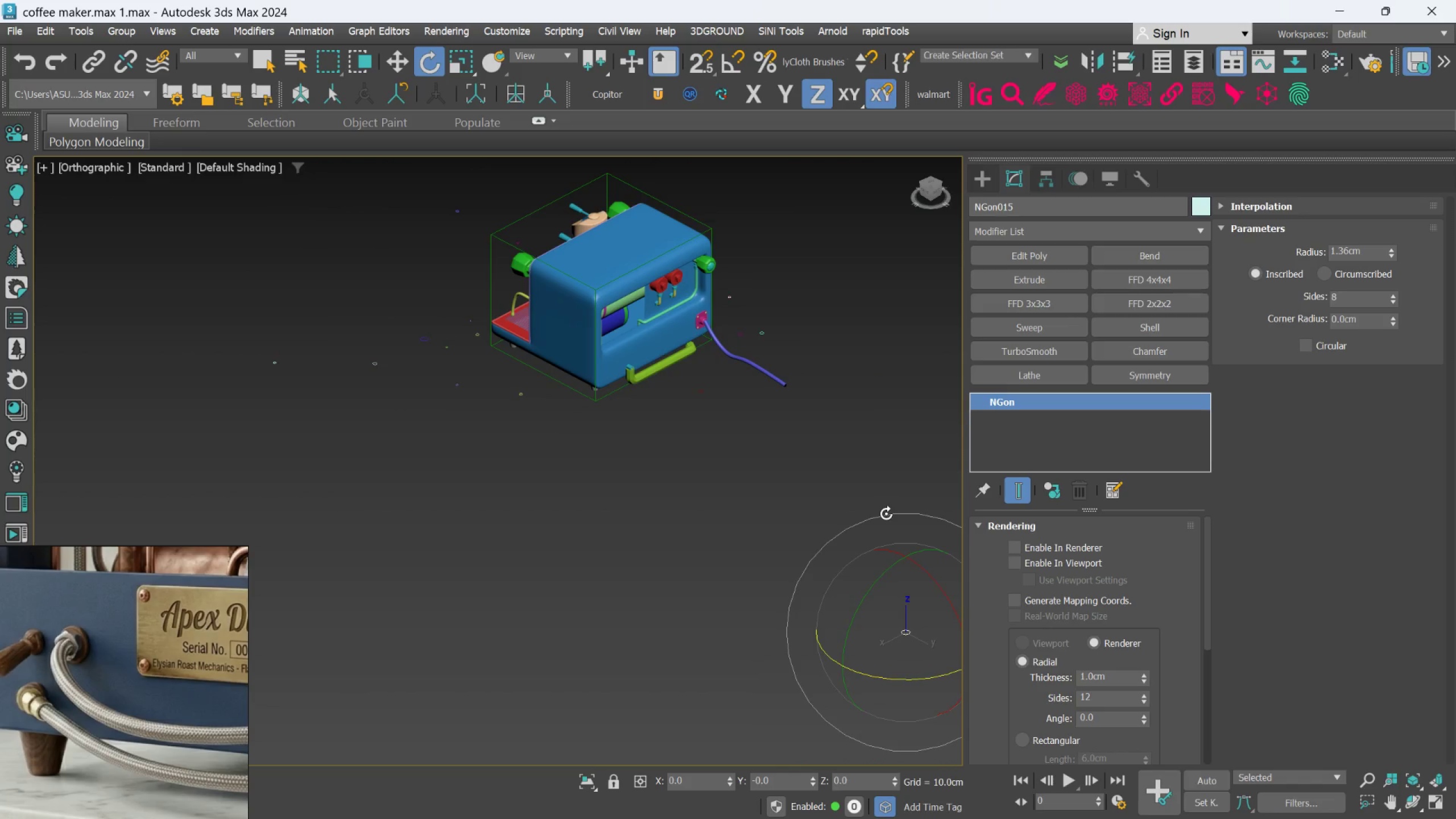 
key(Control+Z)
 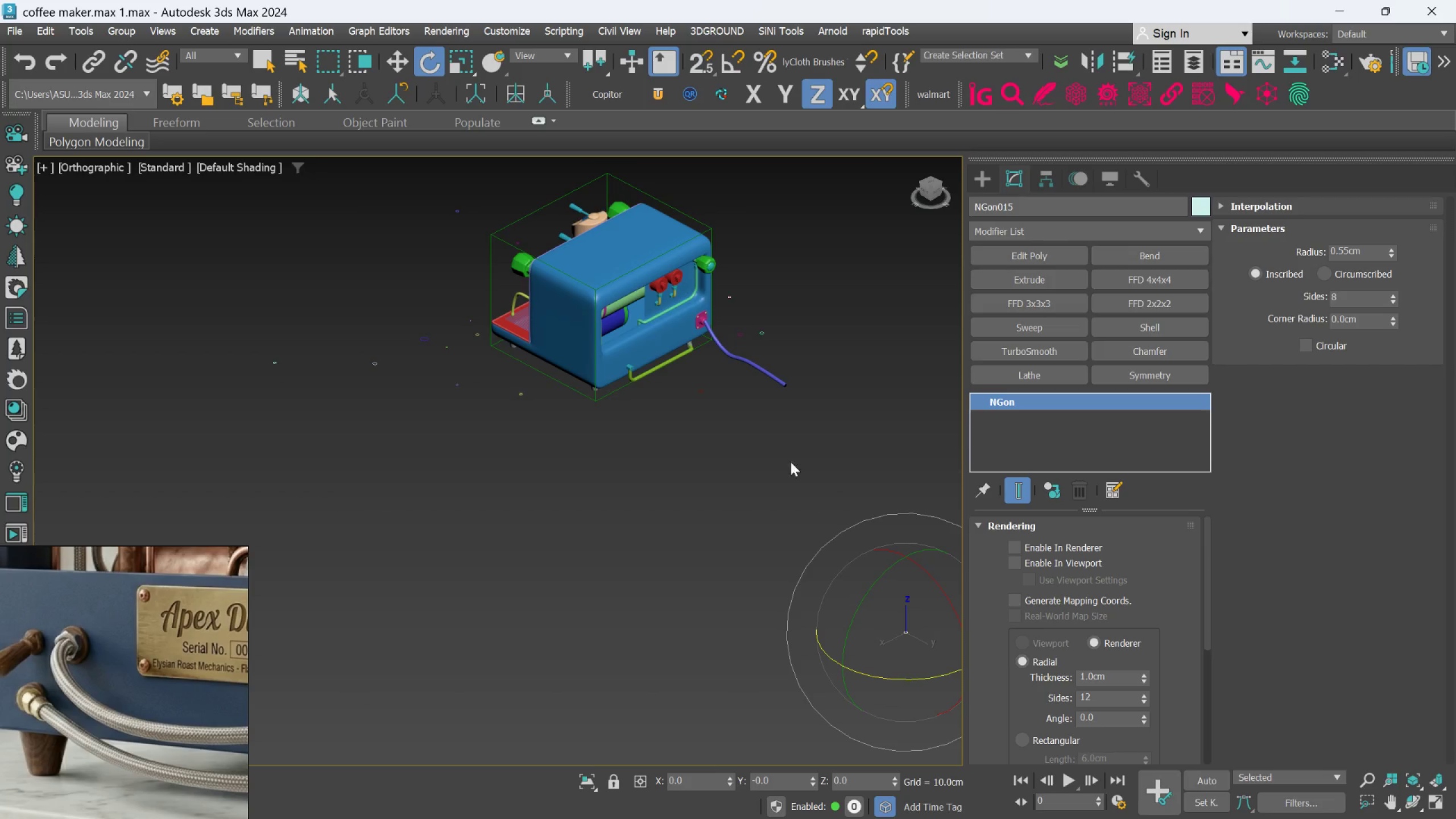 
scroll: coordinate [680, 373], scroll_direction: up, amount: 8.0
 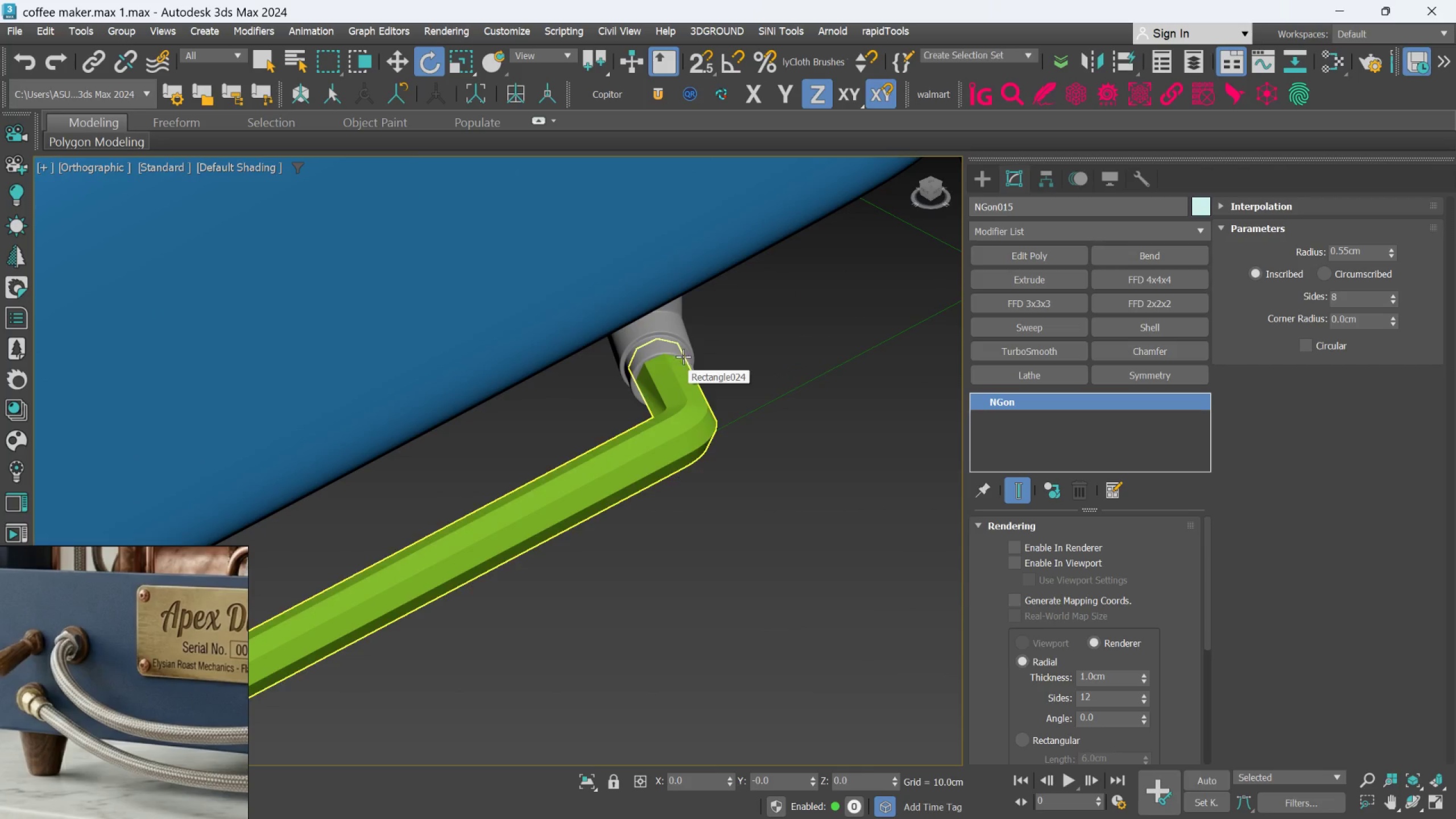 
left_click([683, 347])
 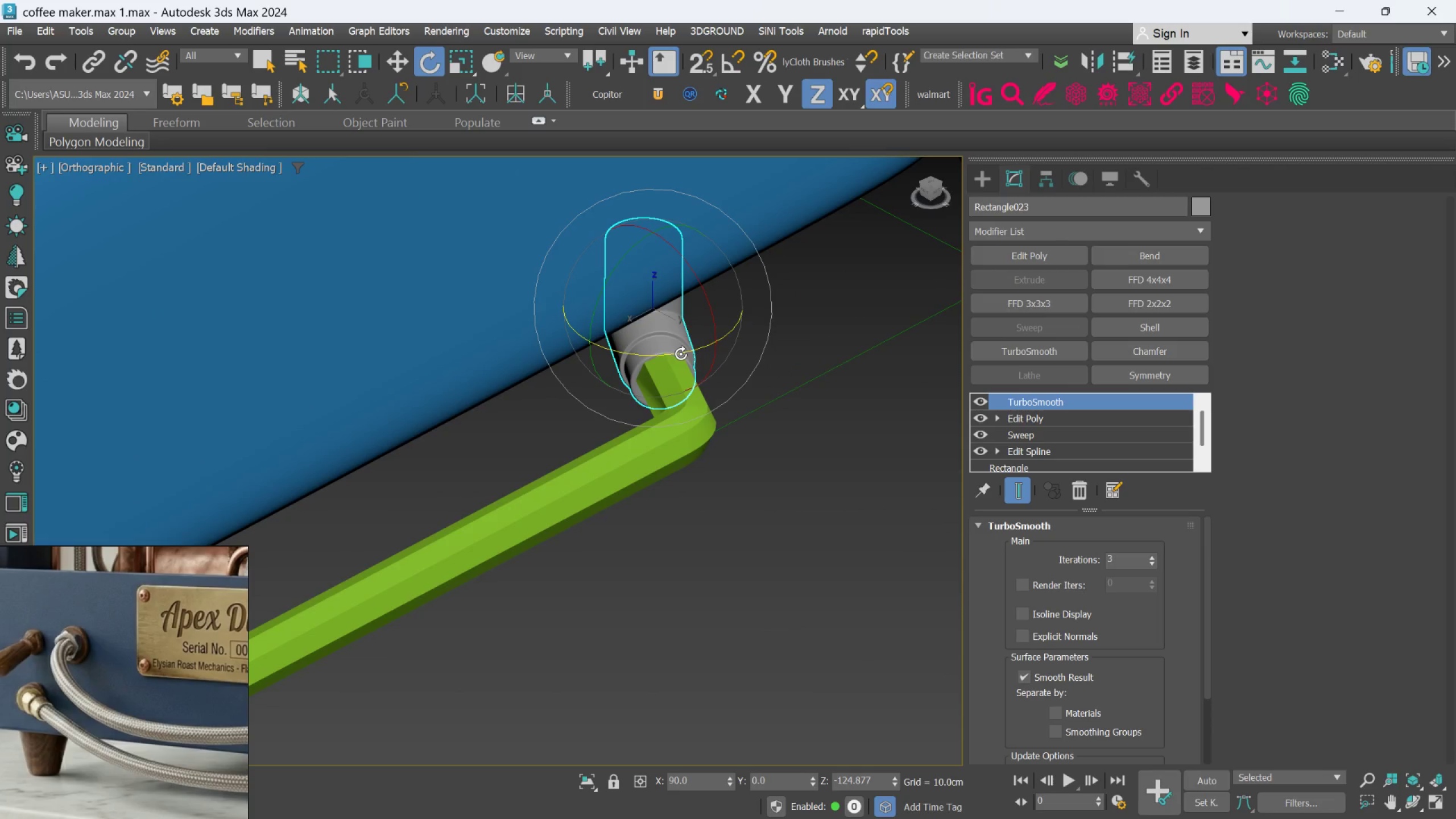 
left_click_drag(start_coordinate=[681, 354], to_coordinate=[684, 353])
 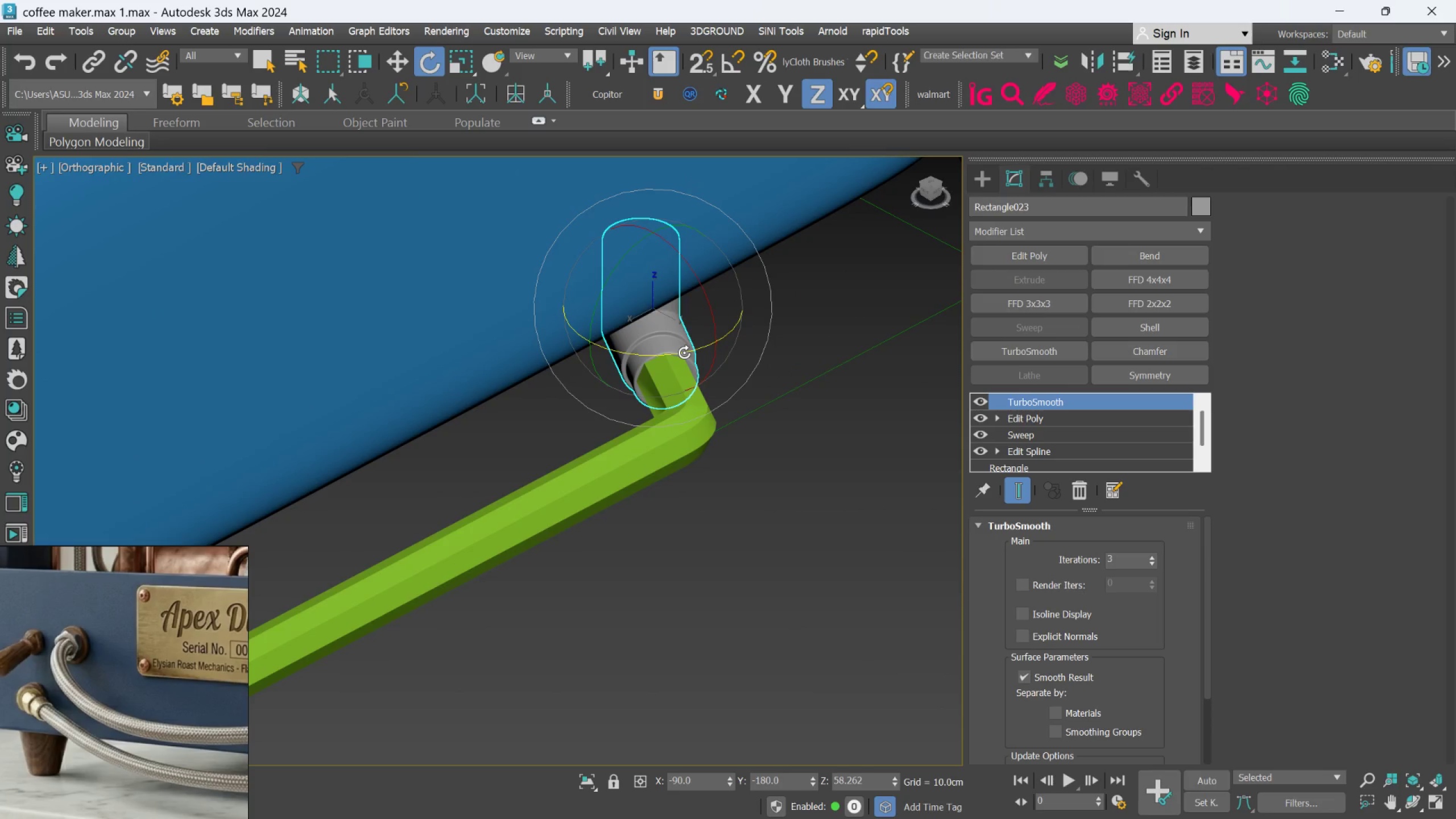 
key(W)
 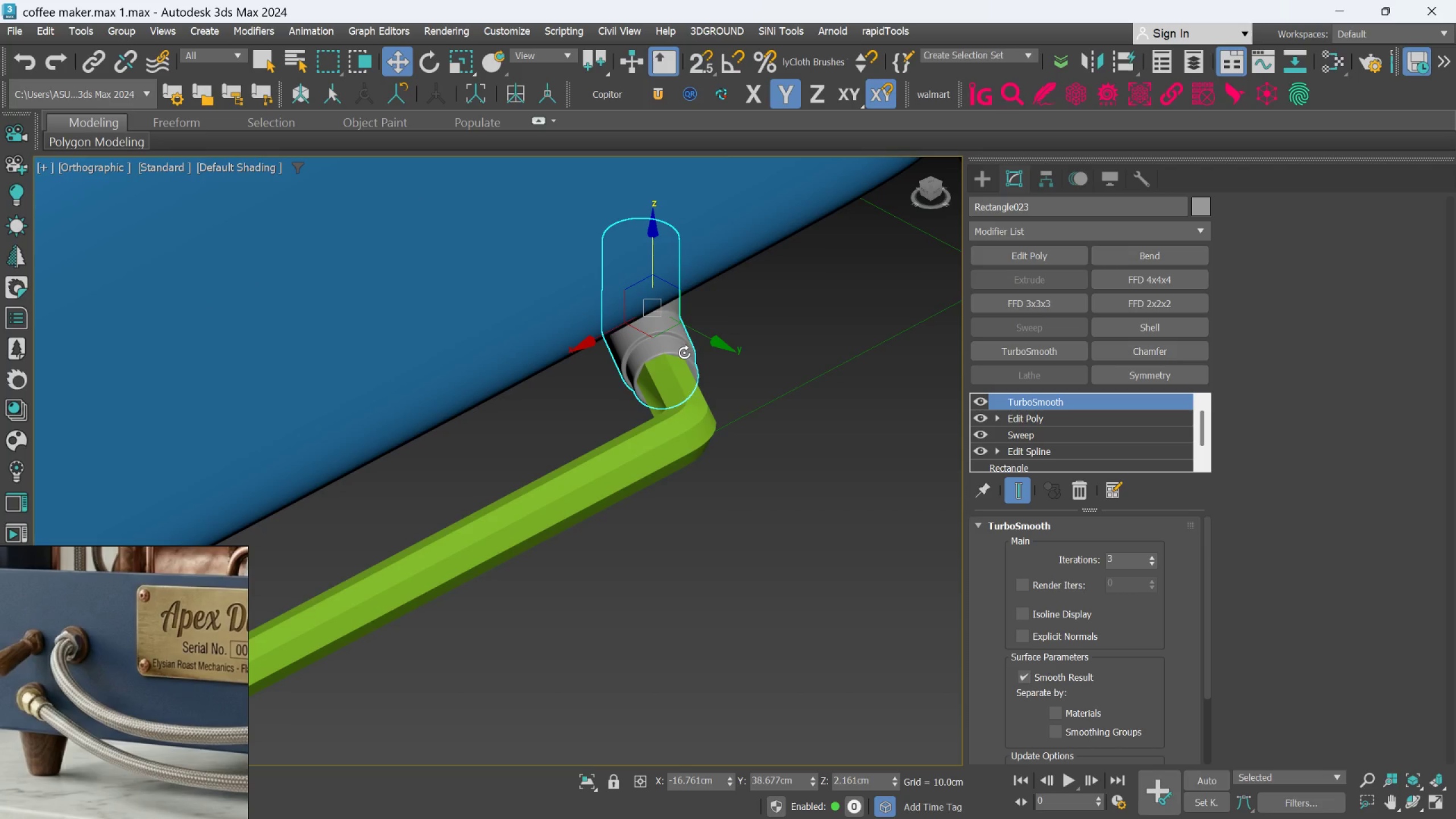 
scroll: coordinate [696, 362], scroll_direction: up, amount: 3.0
 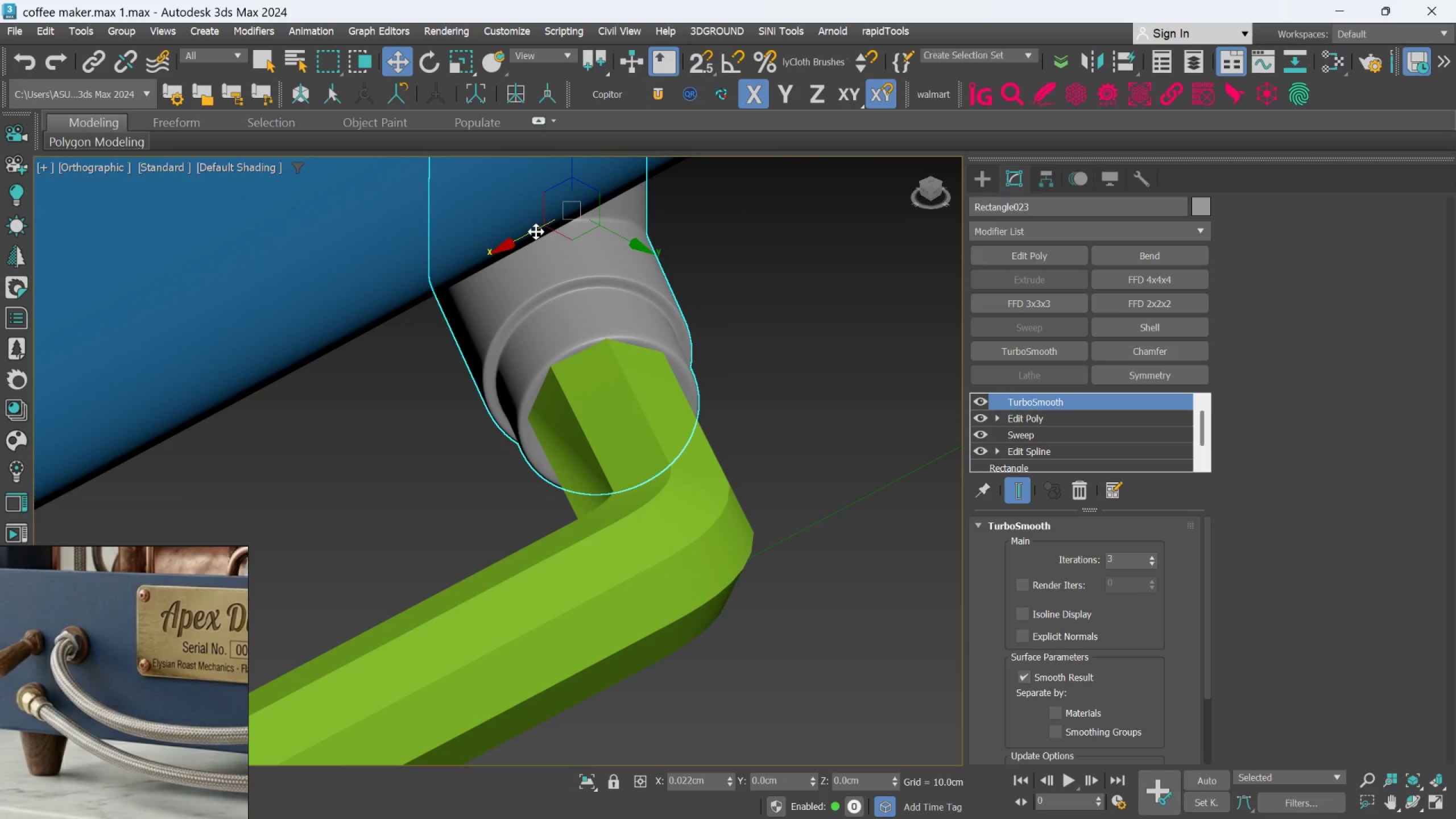 
left_click_drag(start_coordinate=[572, 171], to_coordinate=[570, 166])
 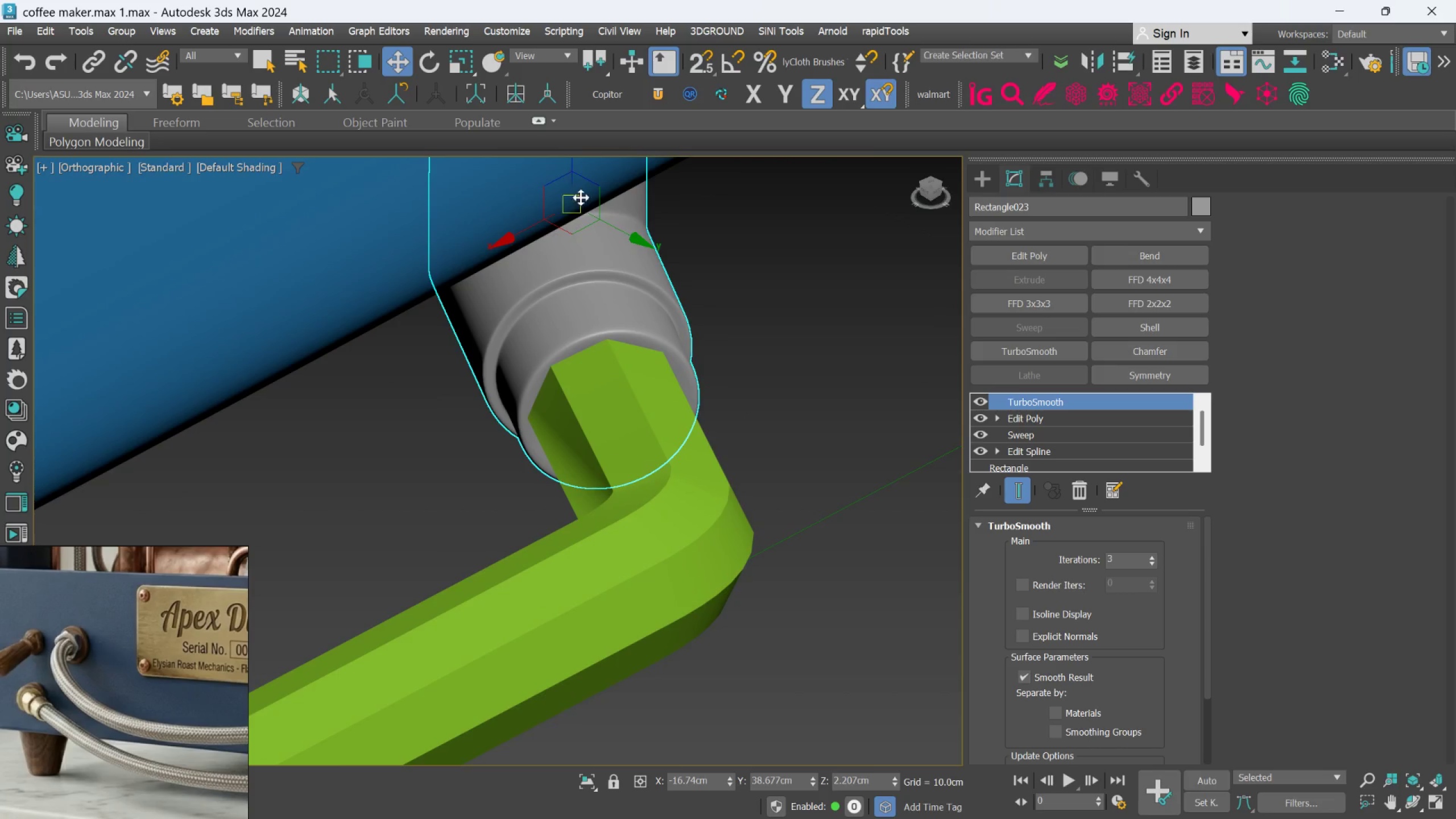 
left_click([858, 537])
 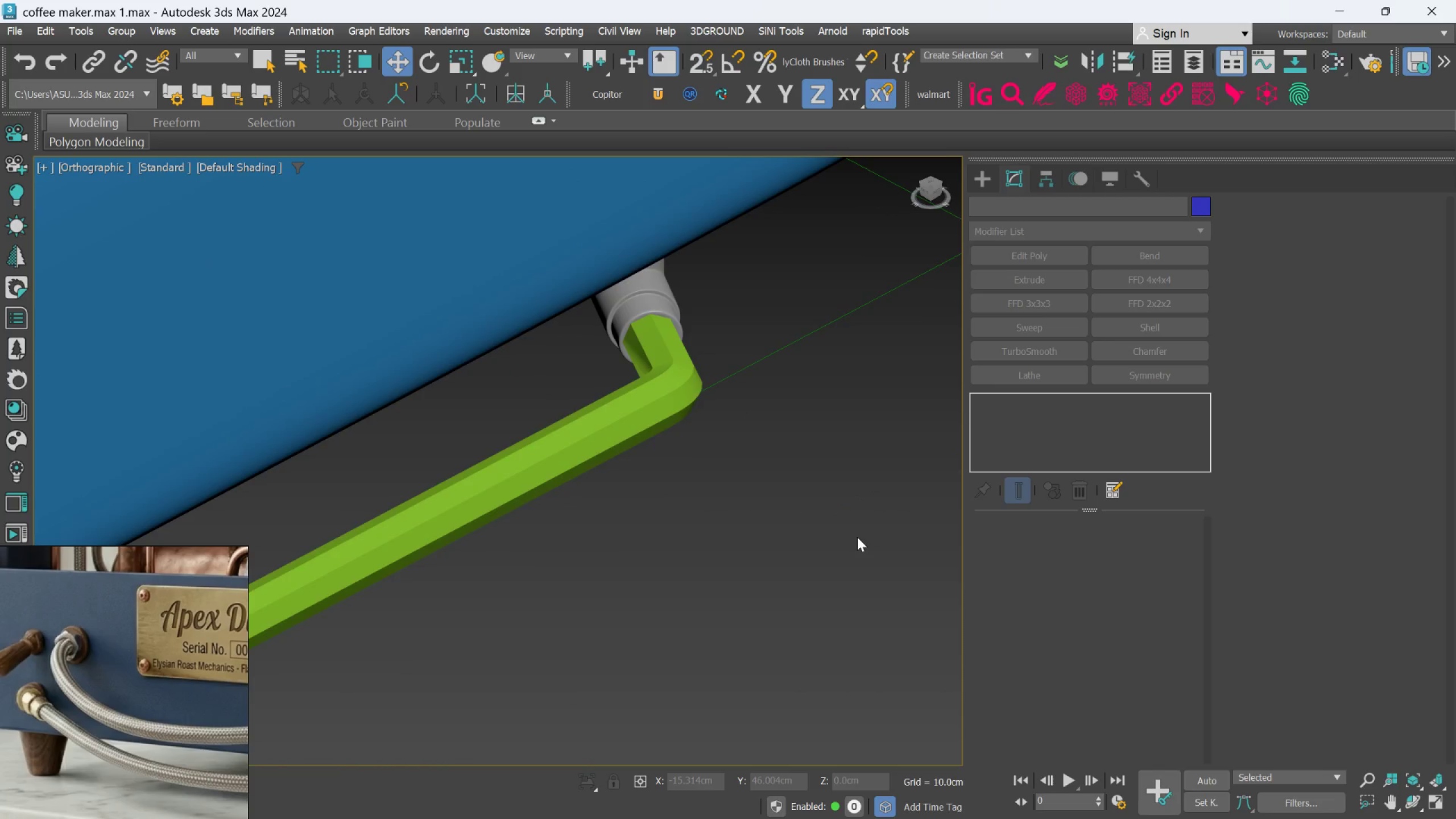 
scroll: coordinate [857, 537], scroll_direction: down, amount: 7.0
 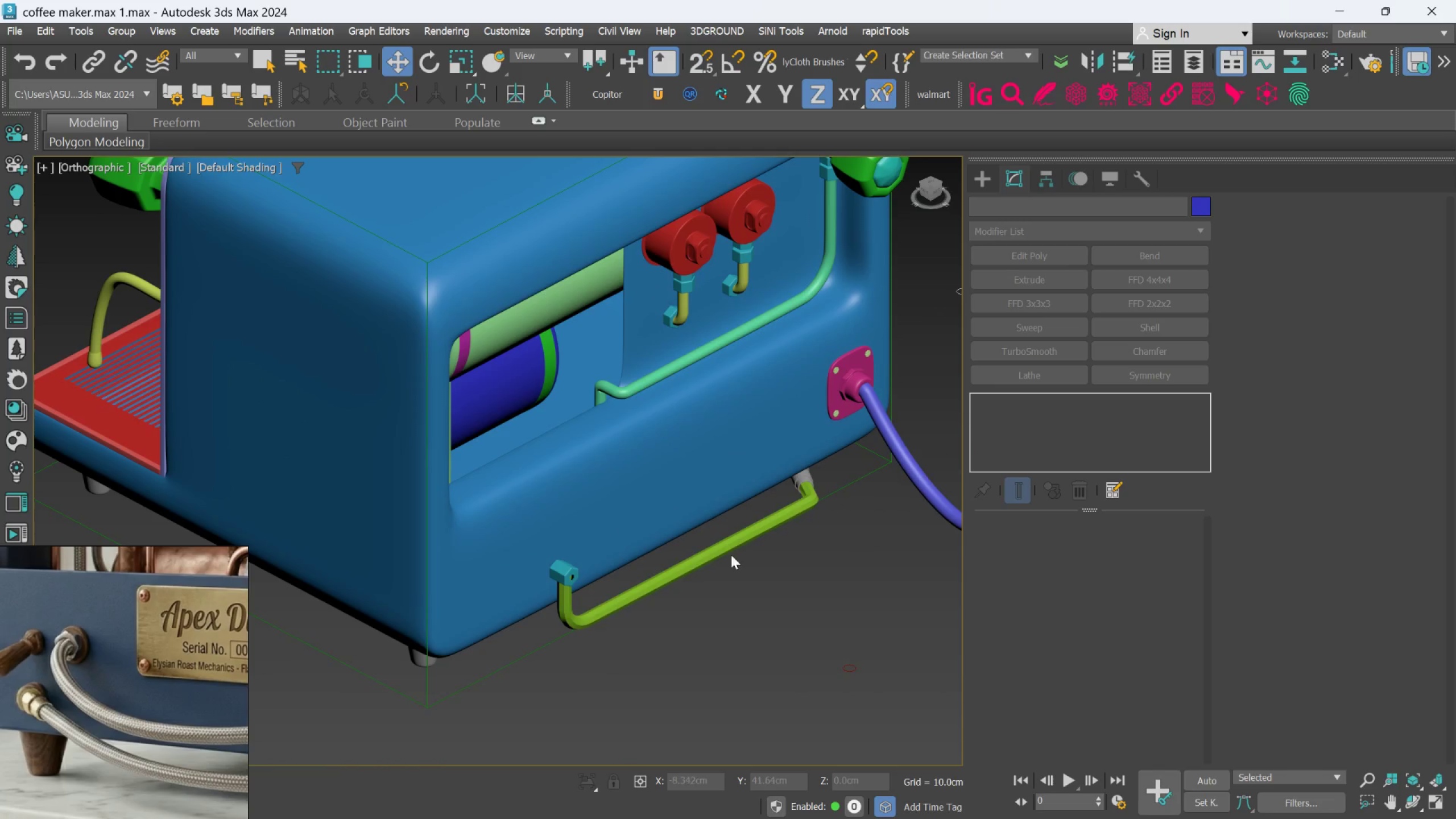 
scroll: coordinate [671, 540], scroll_direction: up, amount: 6.0
 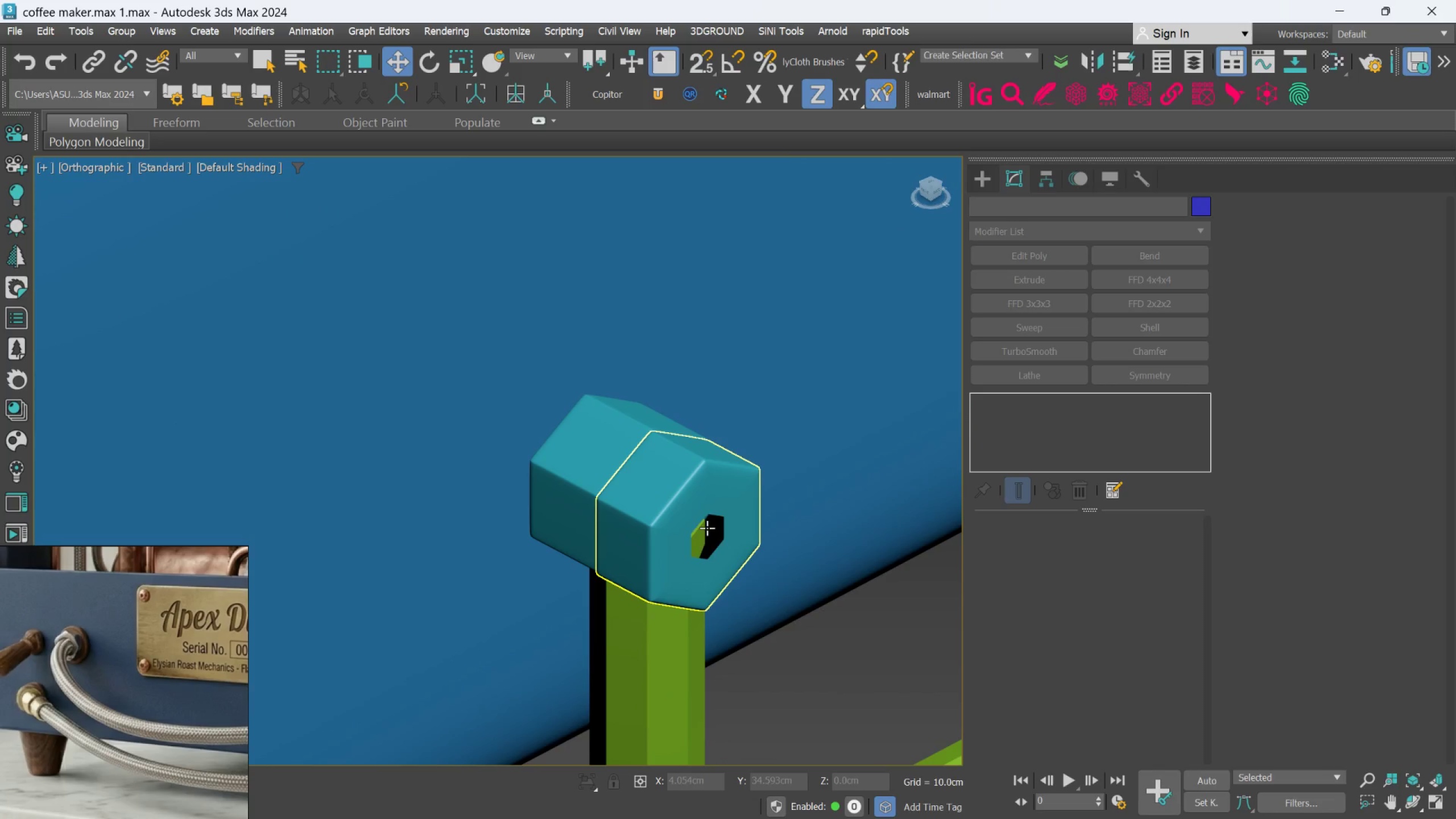 
left_click([710, 524])
 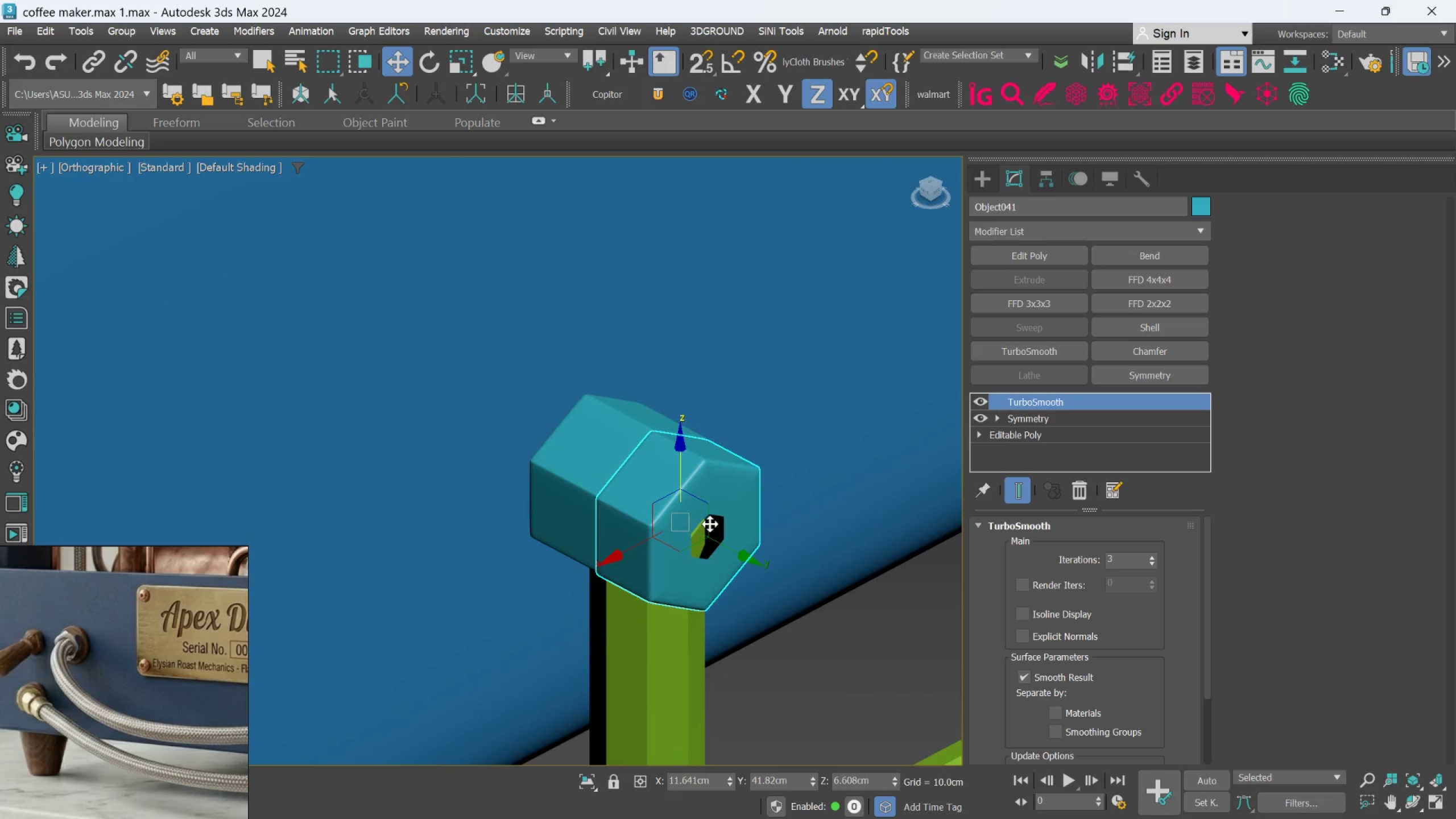 
scroll: coordinate [712, 520], scroll_direction: down, amount: 7.0
 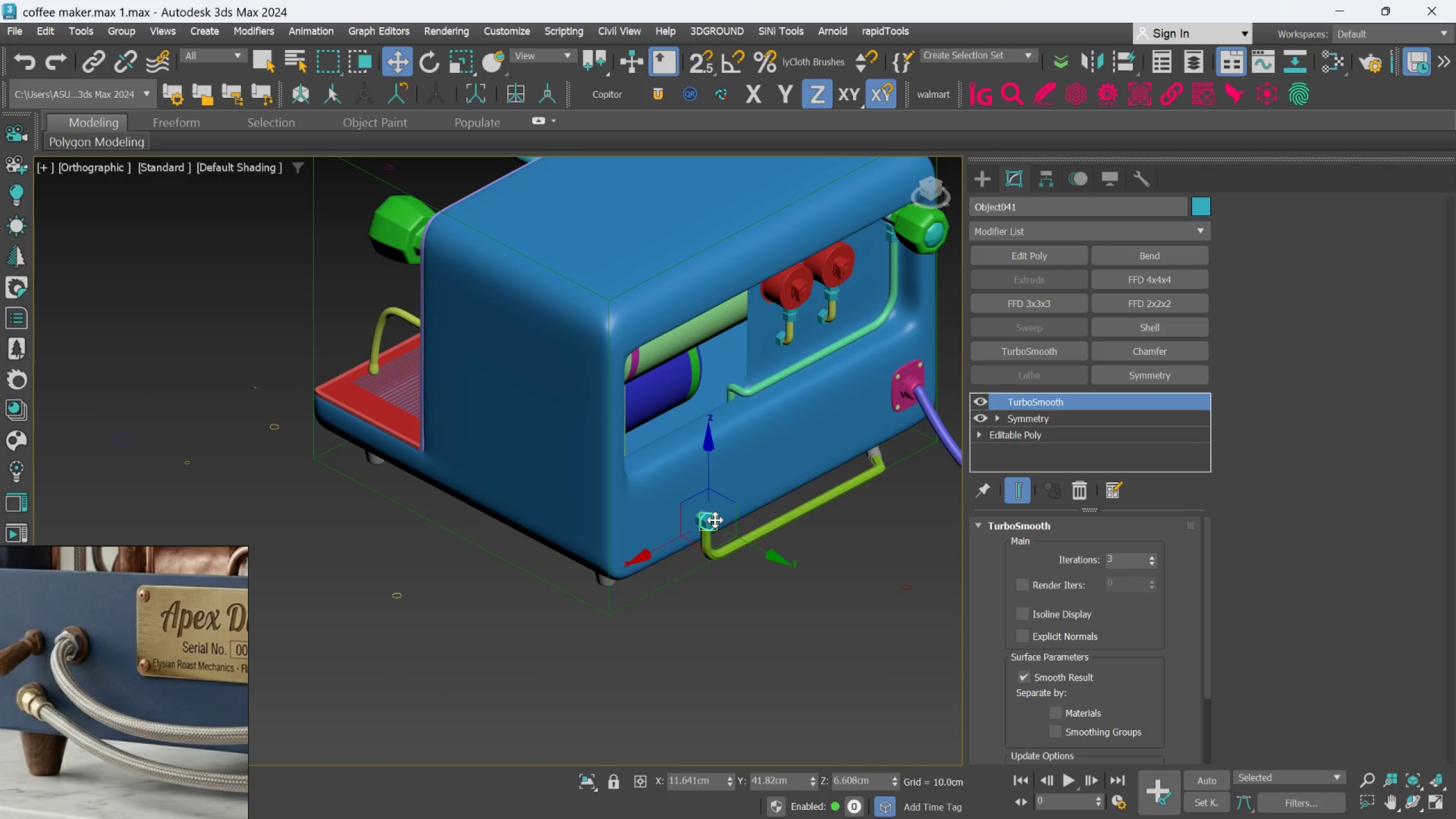 
hold_key(key=AltLeft, duration=1.11)
 